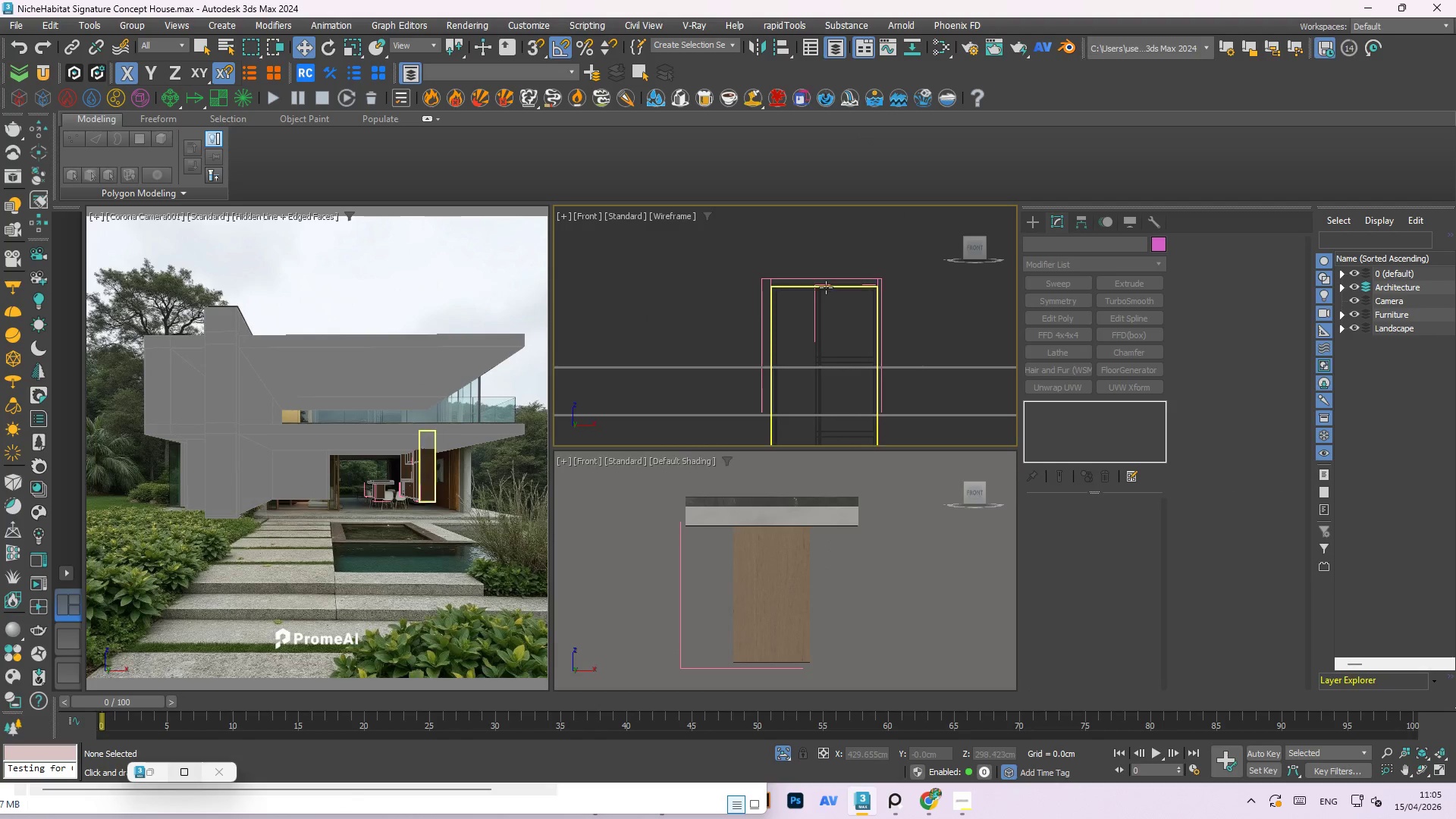 
left_click([826, 287])
 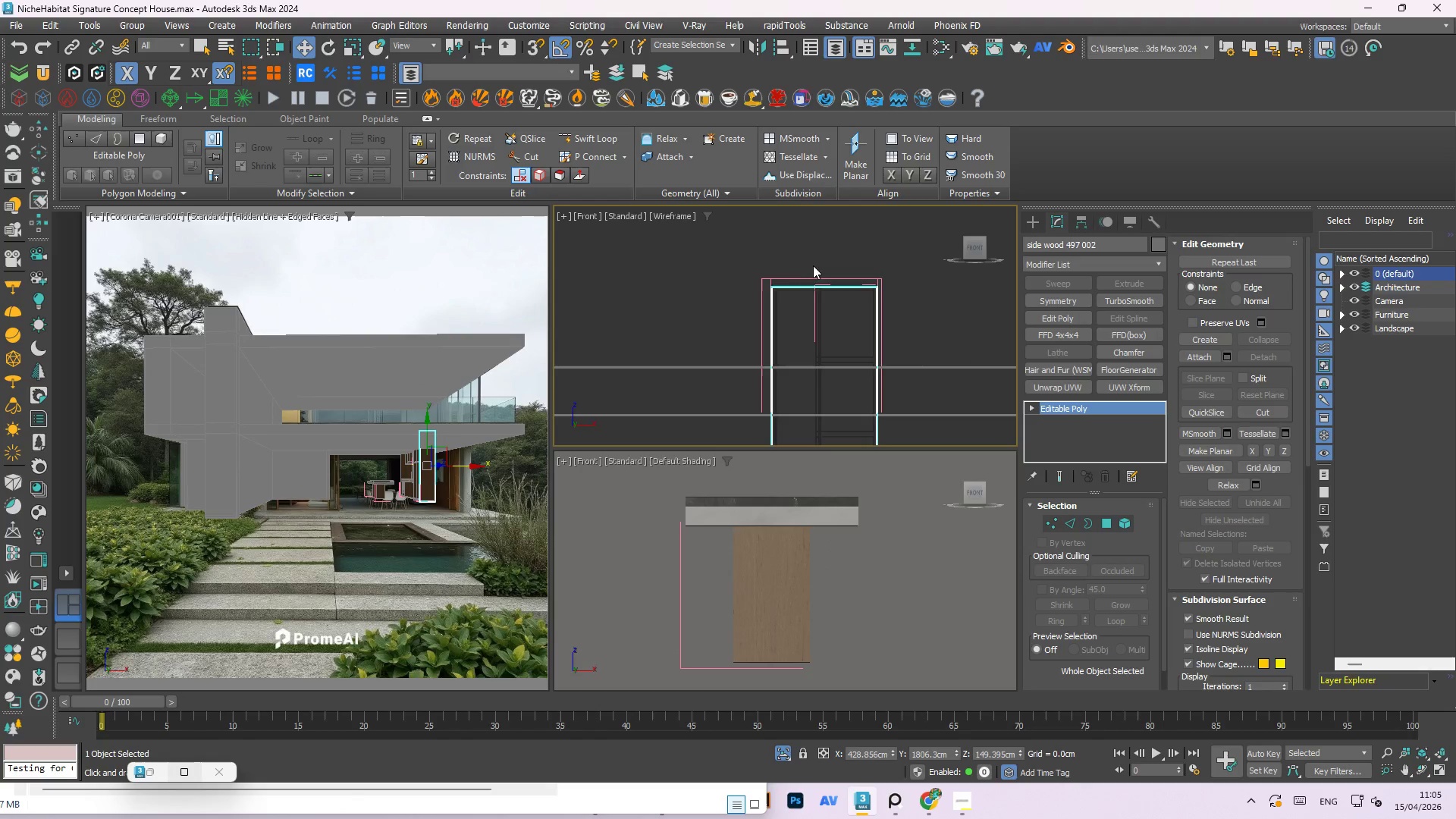 
scroll: coordinate [806, 250], scroll_direction: down, amount: 3.0
 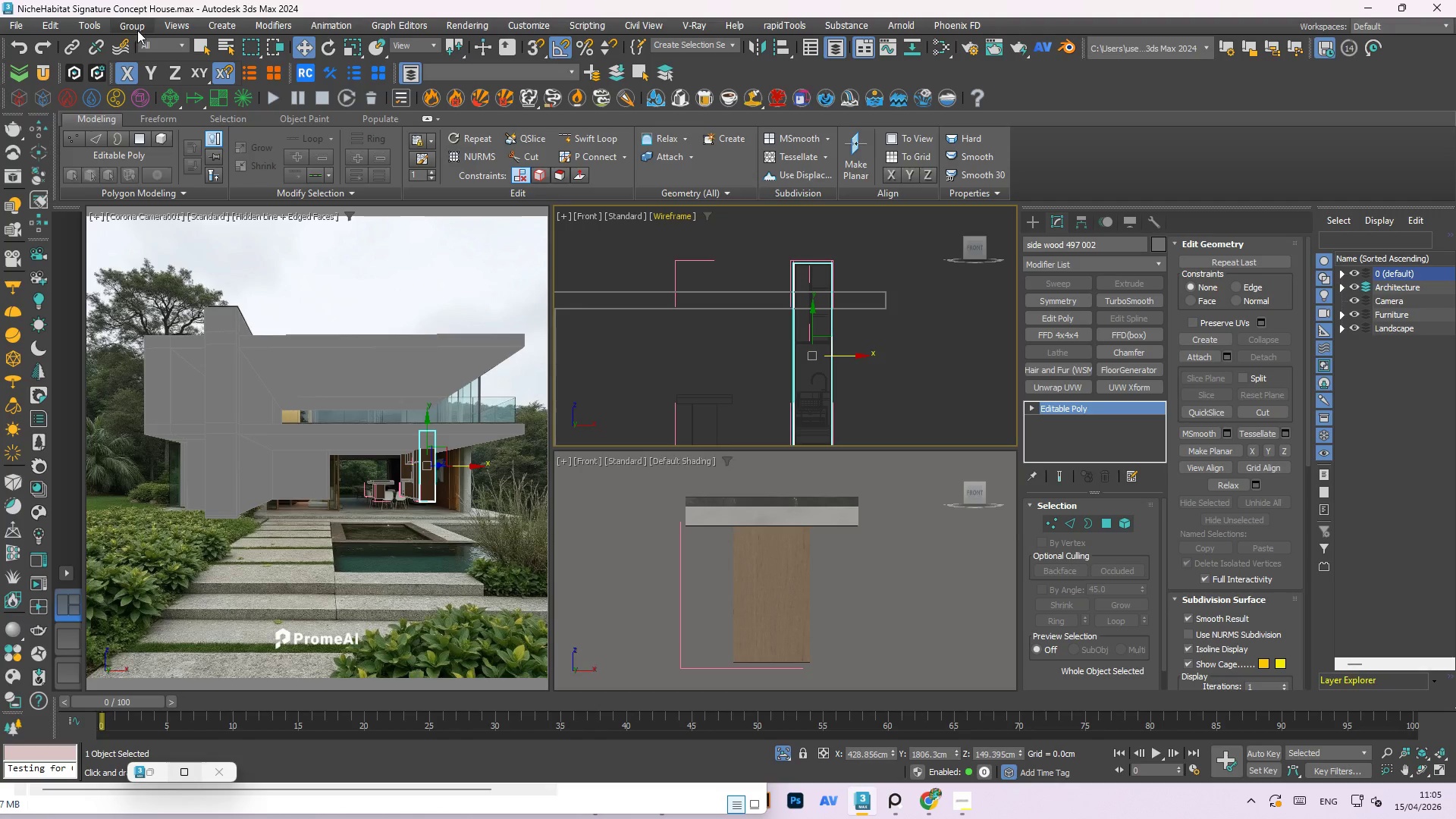 
left_click([133, 22])
 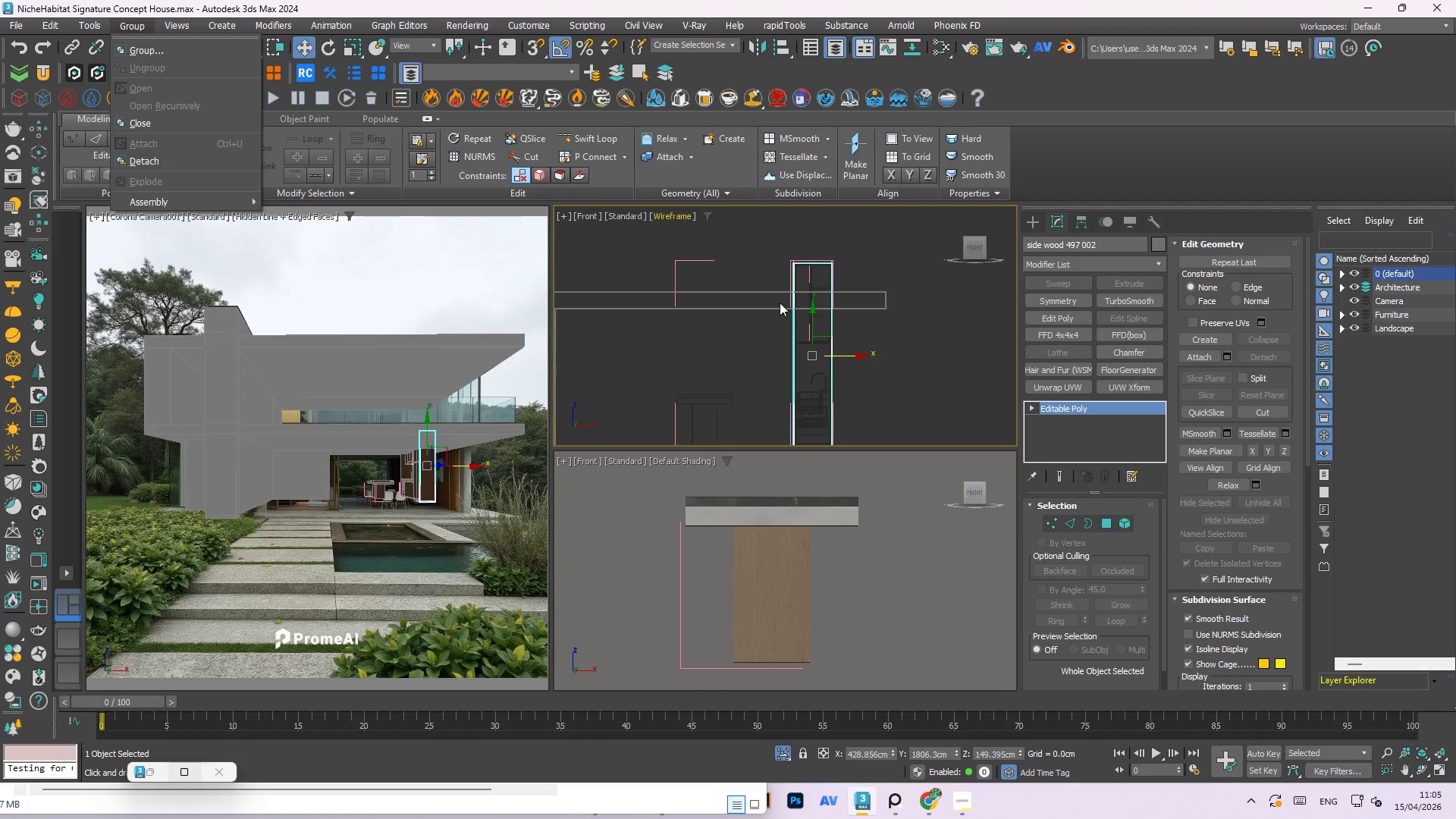 
left_click([852, 260])
 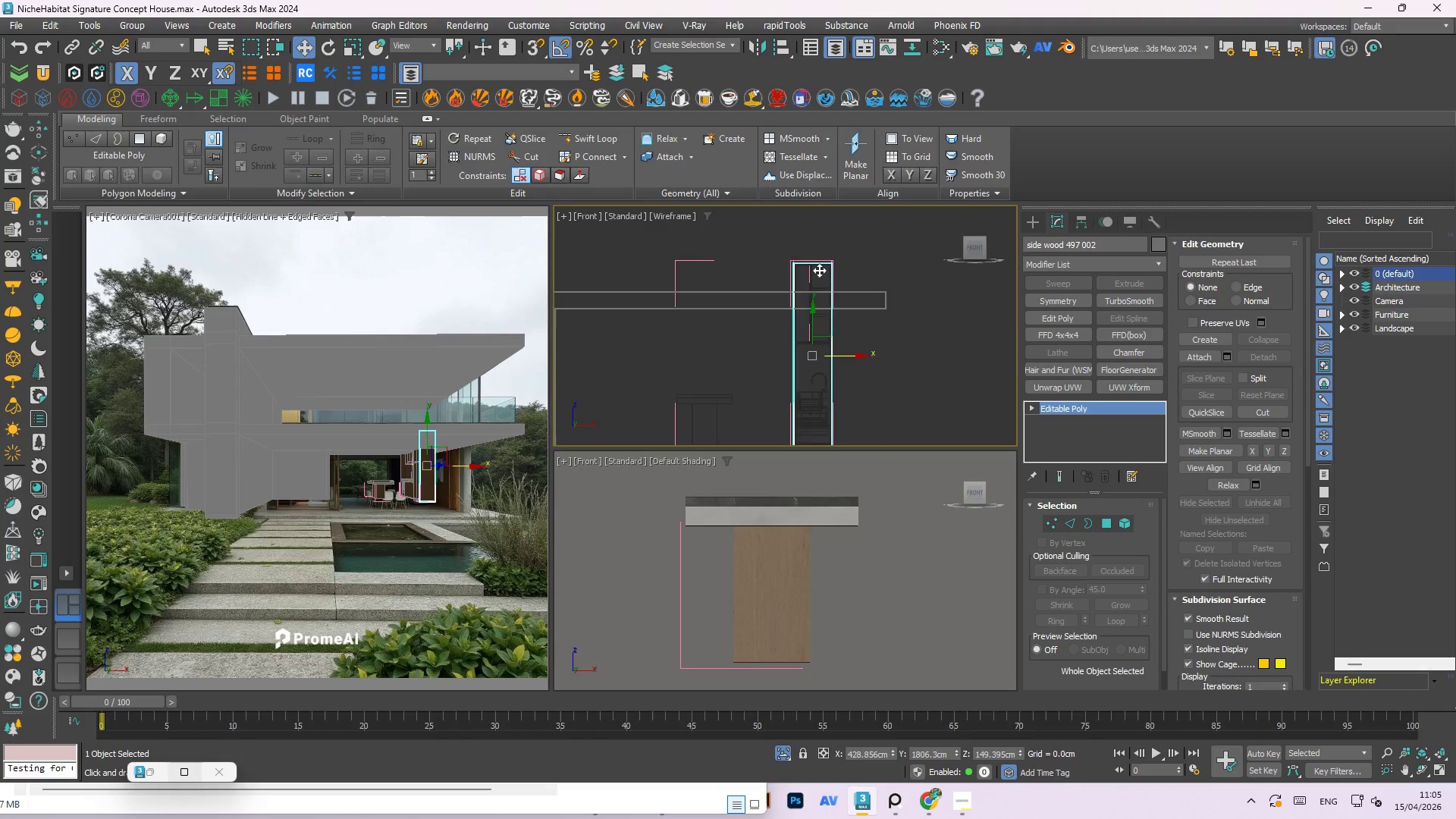 
scroll: coordinate [814, 275], scroll_direction: up, amount: 3.0
 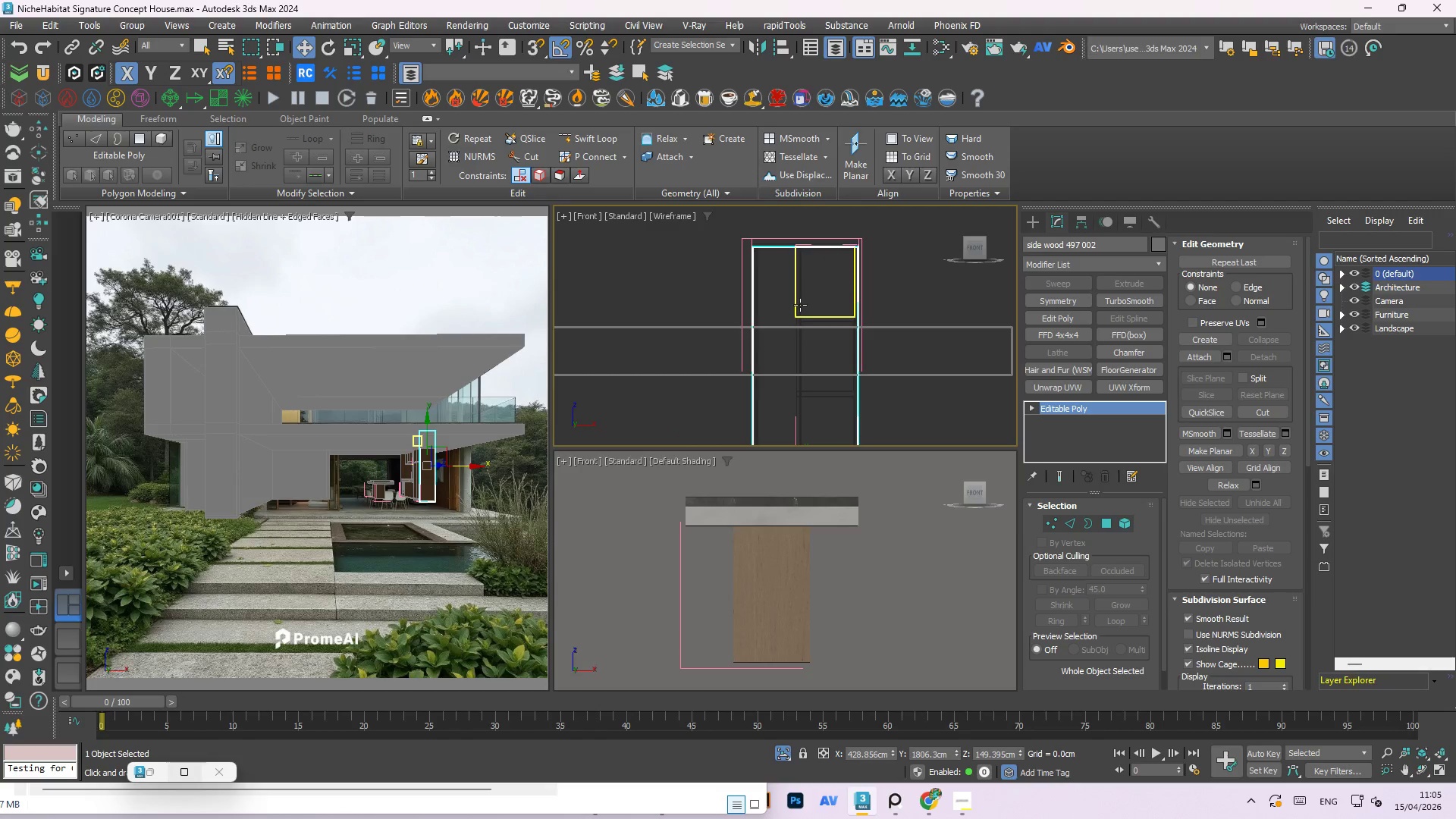 
left_click([800, 305])
 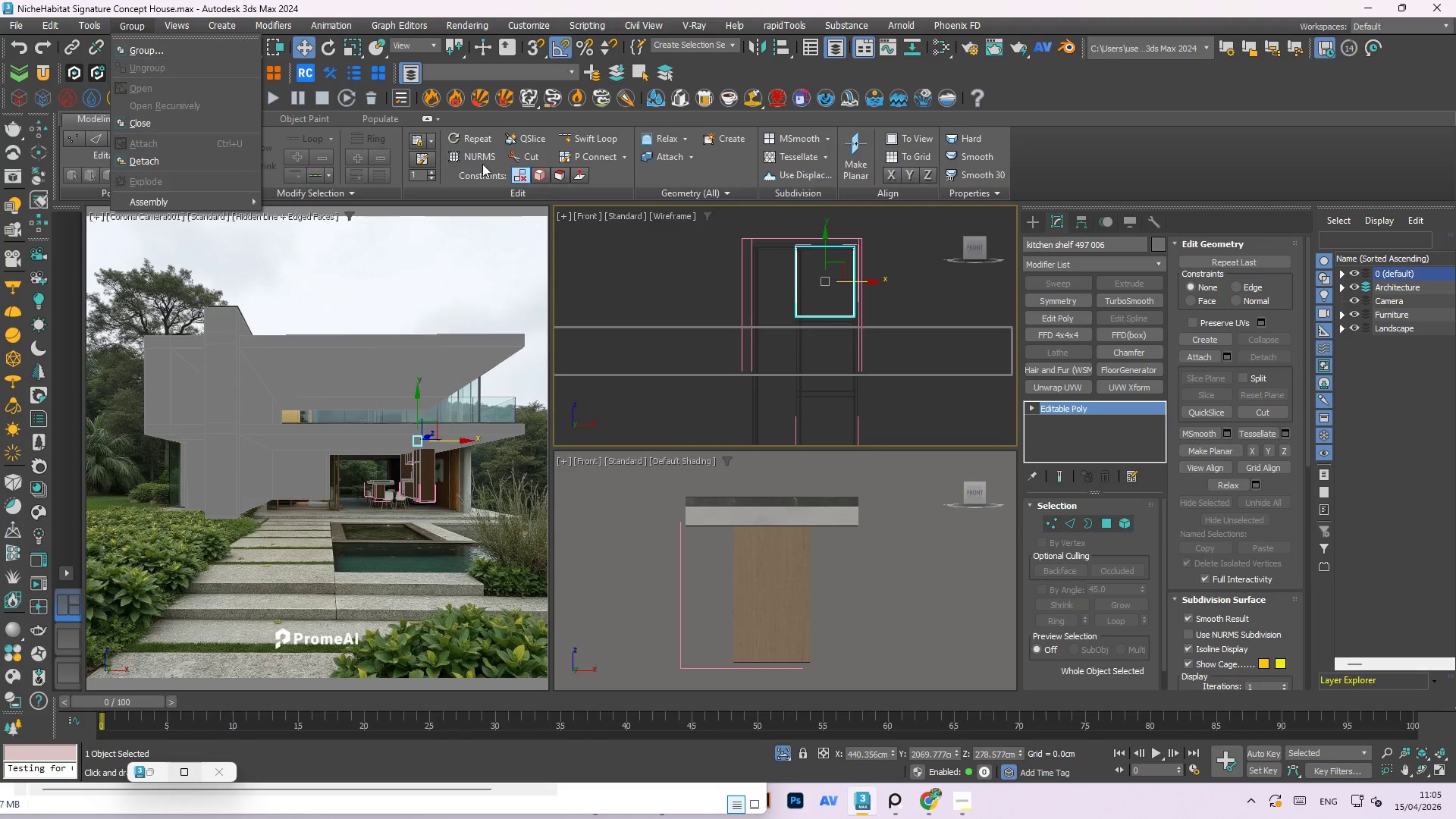 
left_click([932, 331])
 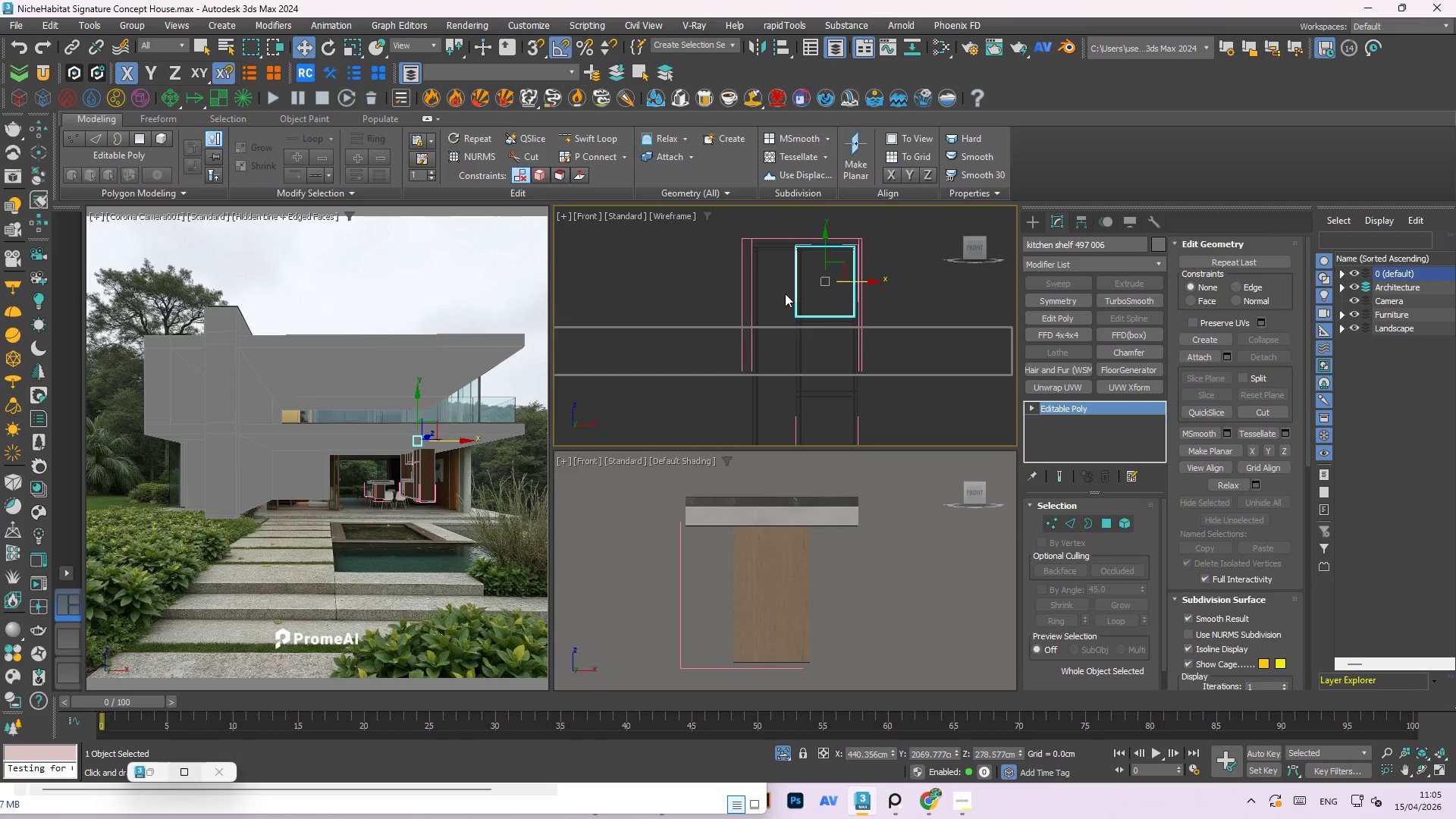 
scroll: coordinate [783, 292], scroll_direction: down, amount: 3.0
 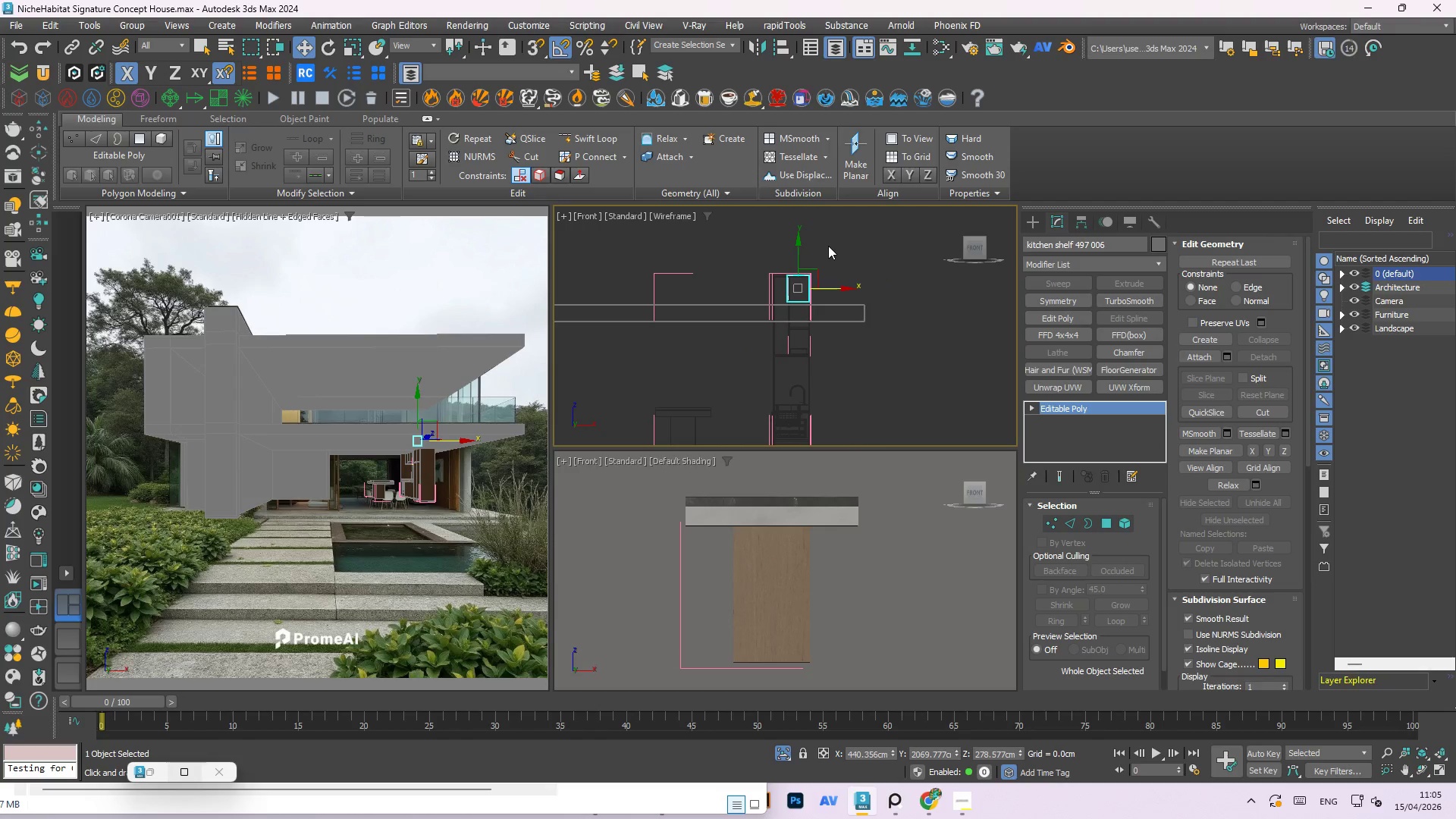 
left_click_drag(start_coordinate=[829, 244], to_coordinate=[754, 290])
 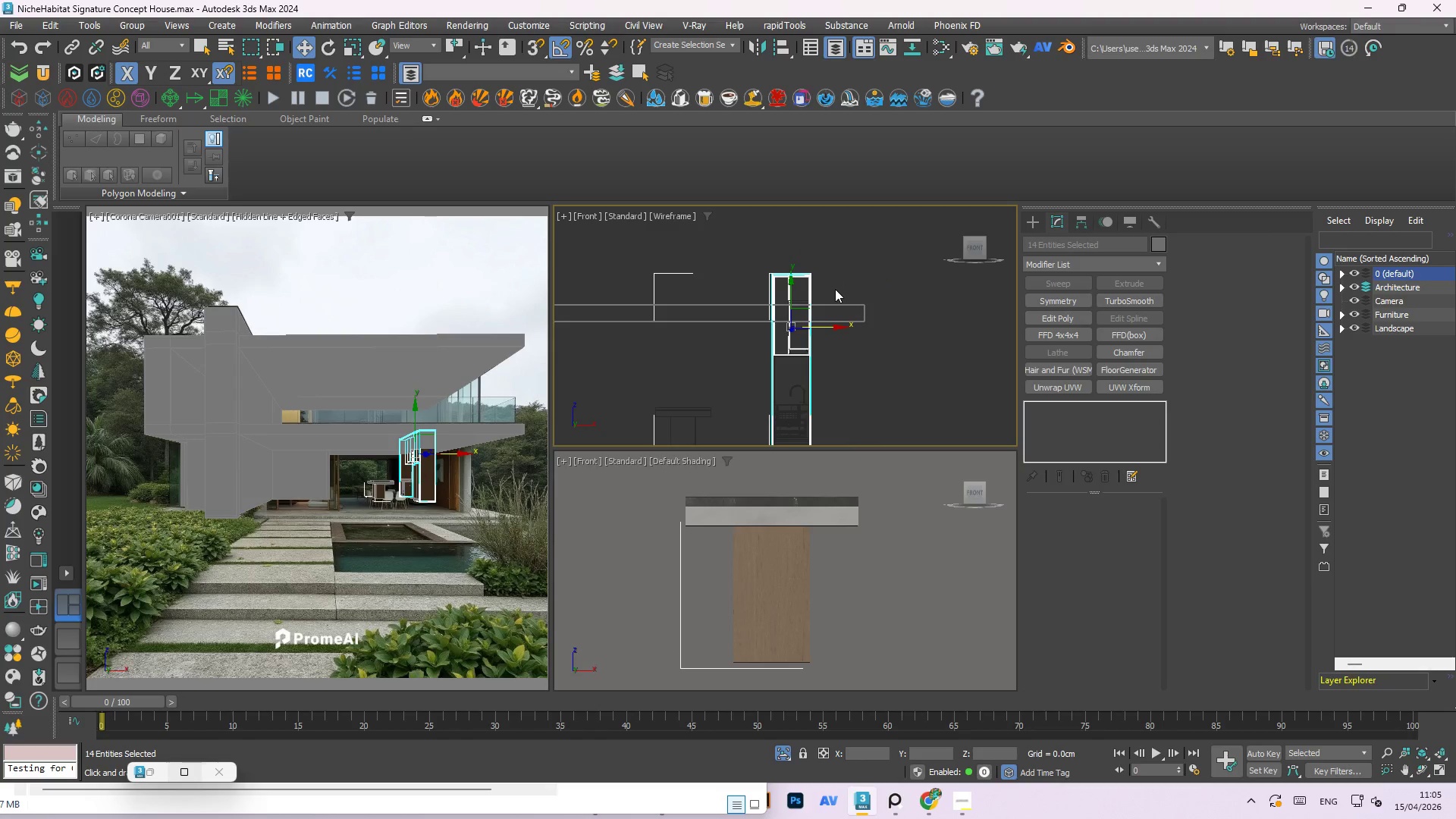 
left_click([874, 349])
 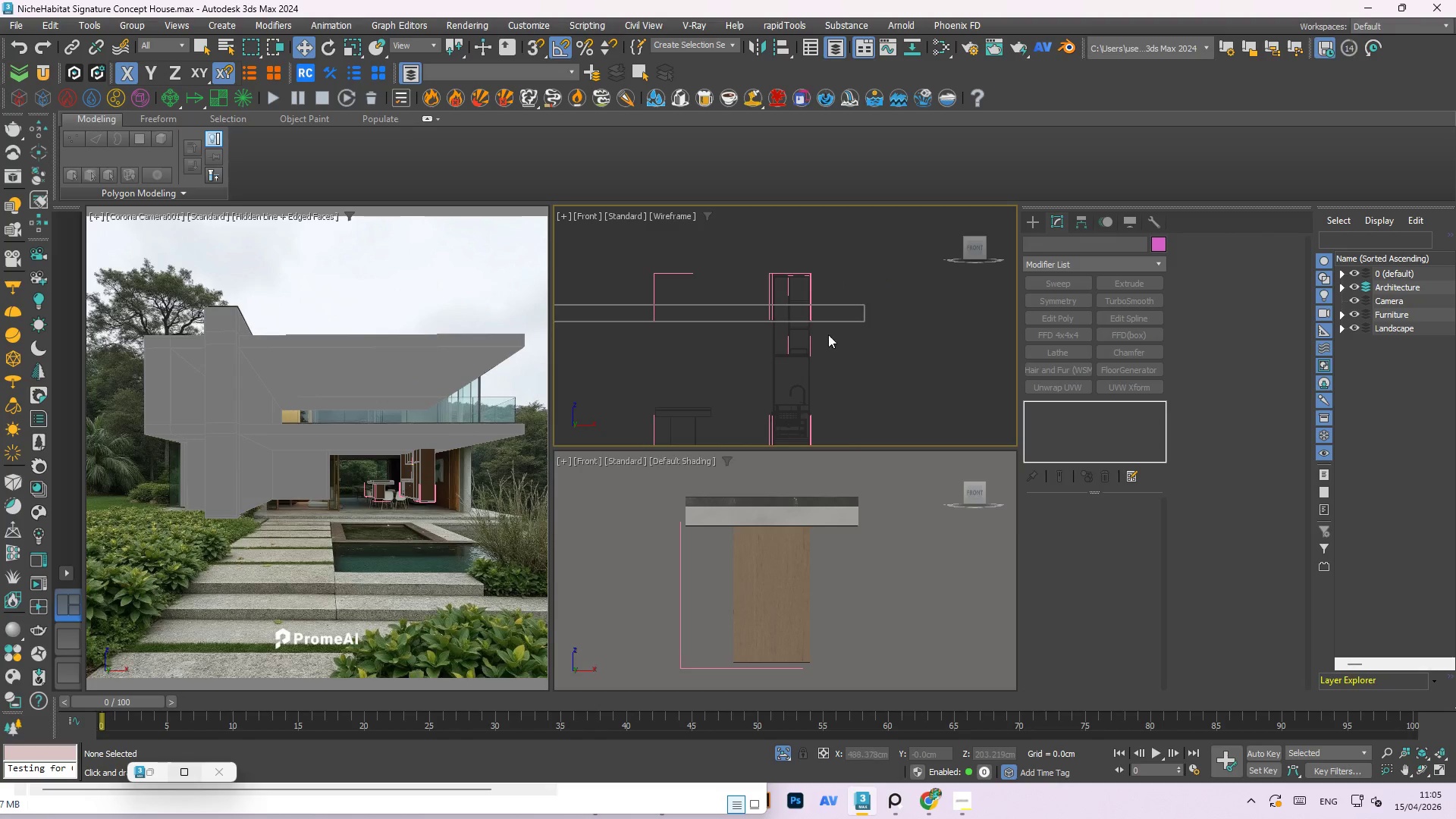 
scroll: coordinate [822, 331], scroll_direction: up, amount: 1.0
 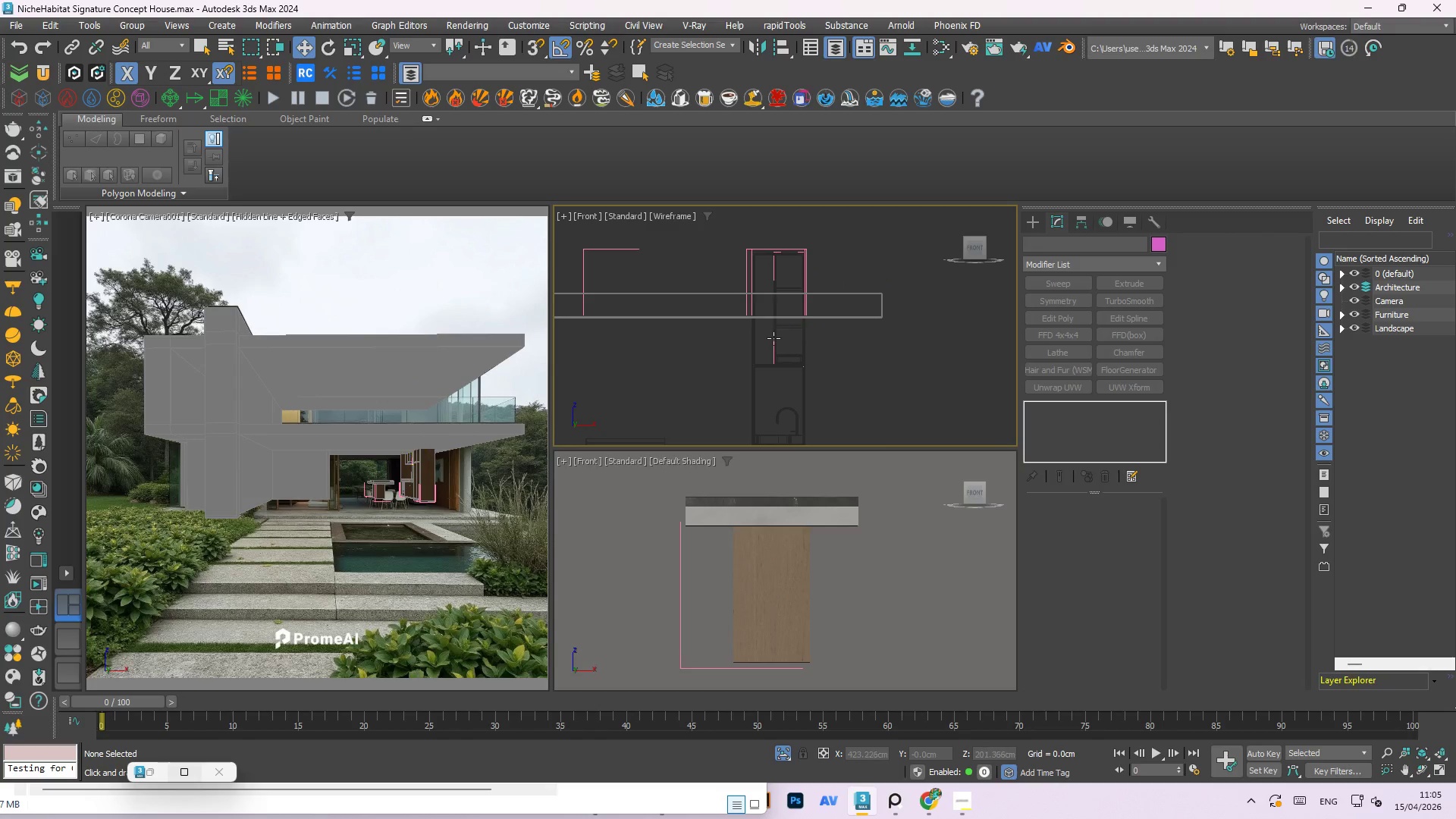 
hold_key(key=AltLeft, duration=0.69)
 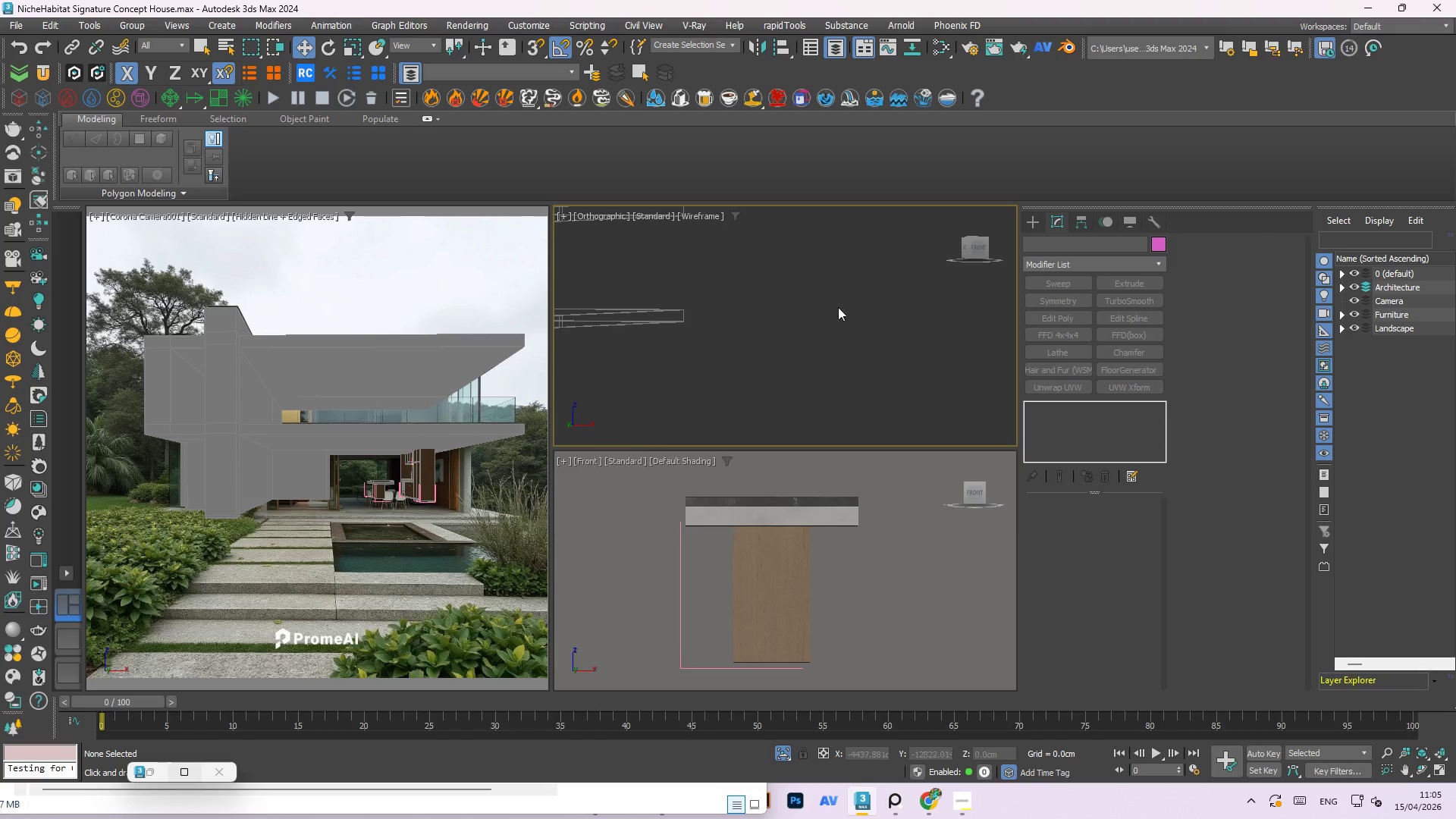 
scroll: coordinate [853, 313], scroll_direction: down, amount: 5.0
 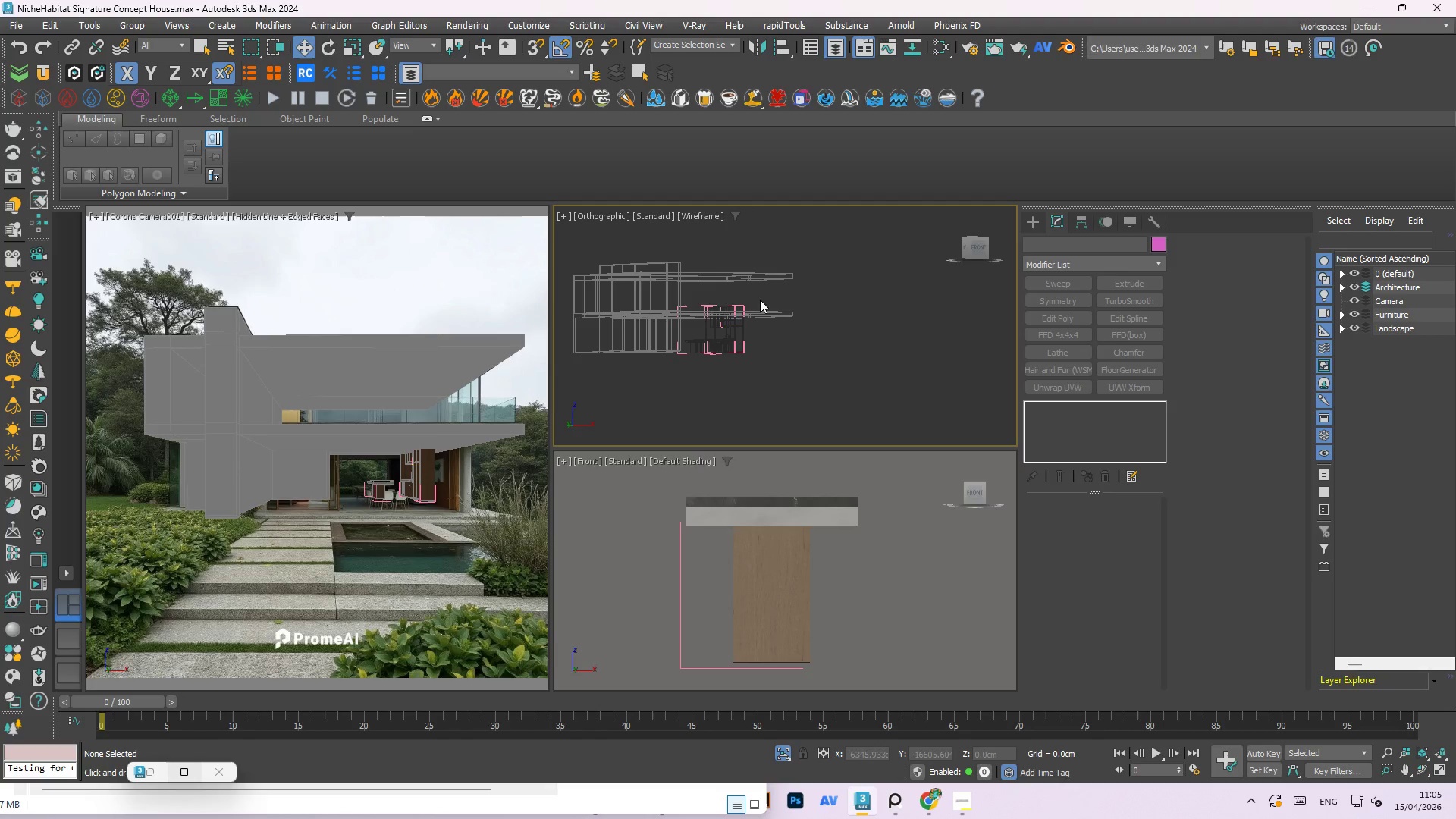 
scroll: coordinate [768, 295], scroll_direction: up, amount: 6.0
 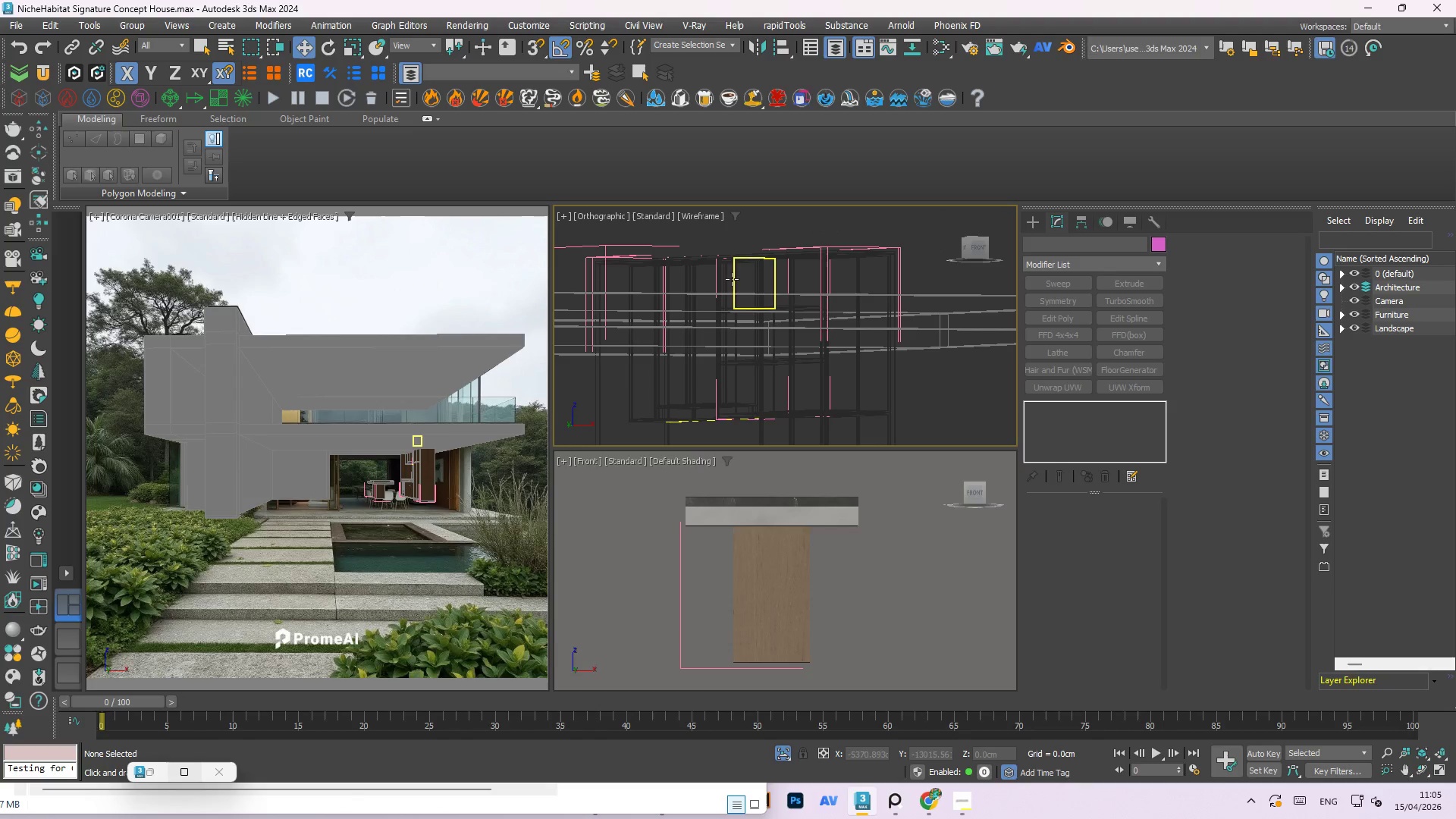 
left_click([738, 281])
 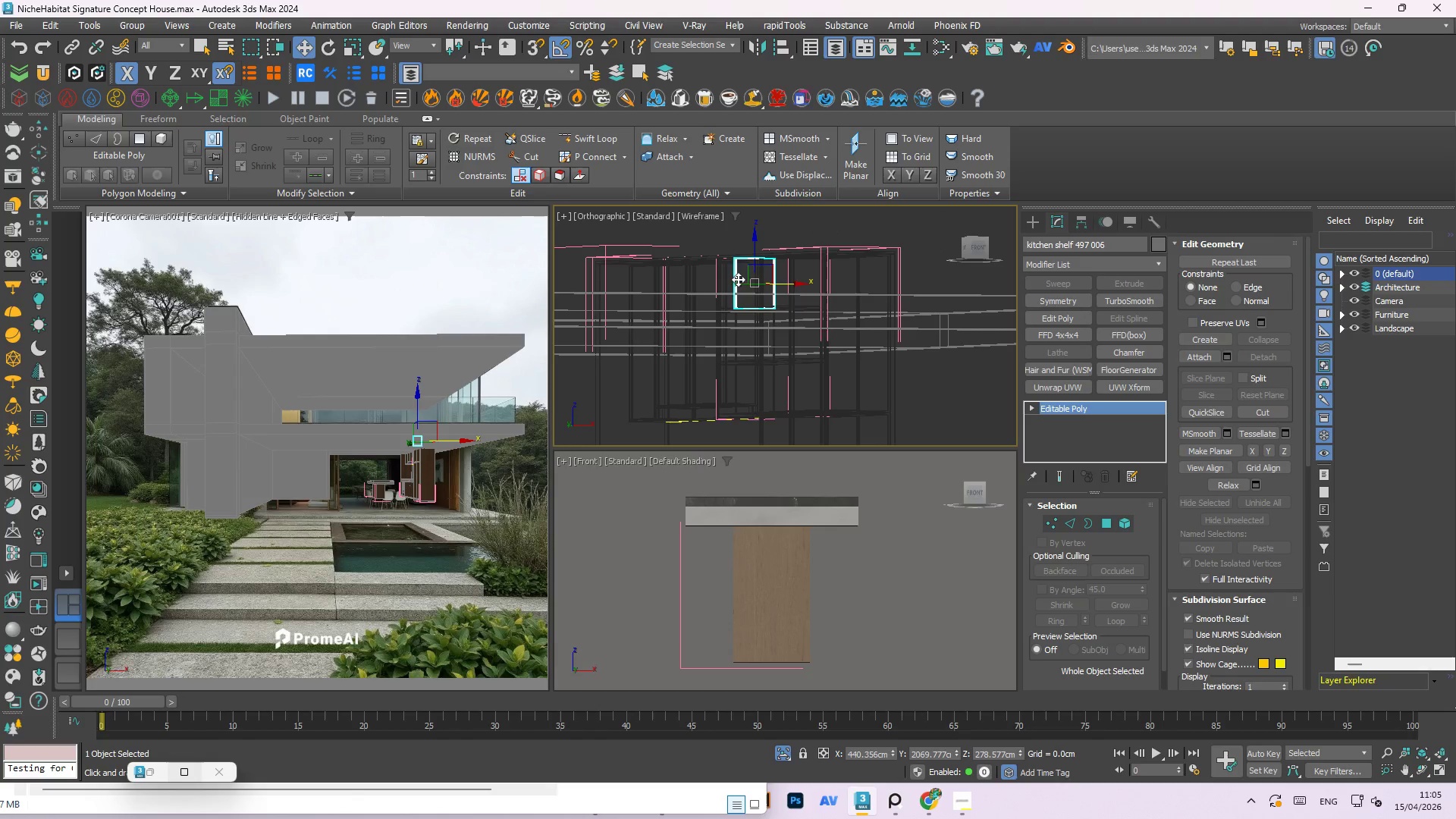 
key(Delete)
 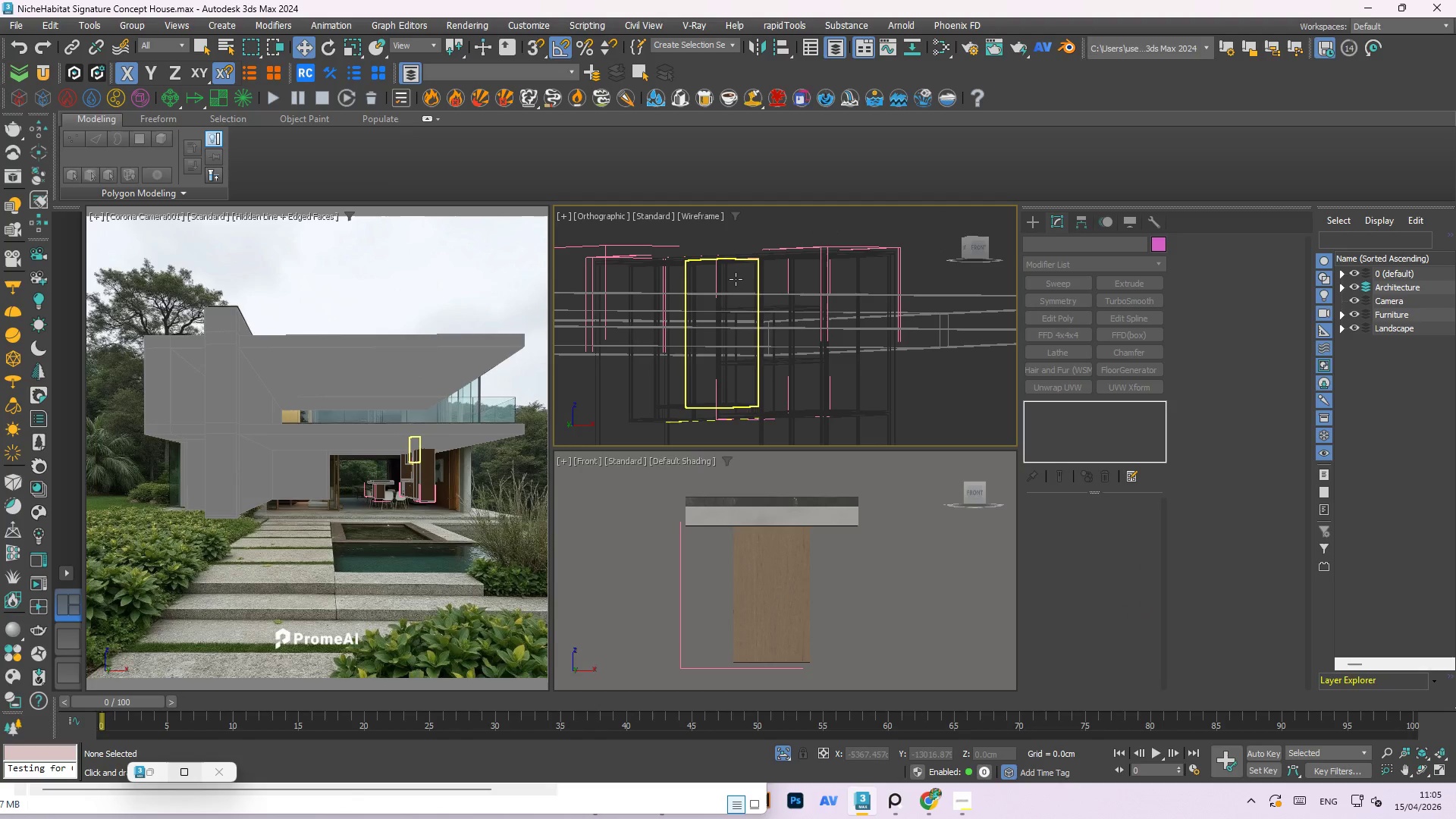 
key(Control+ControlLeft)
 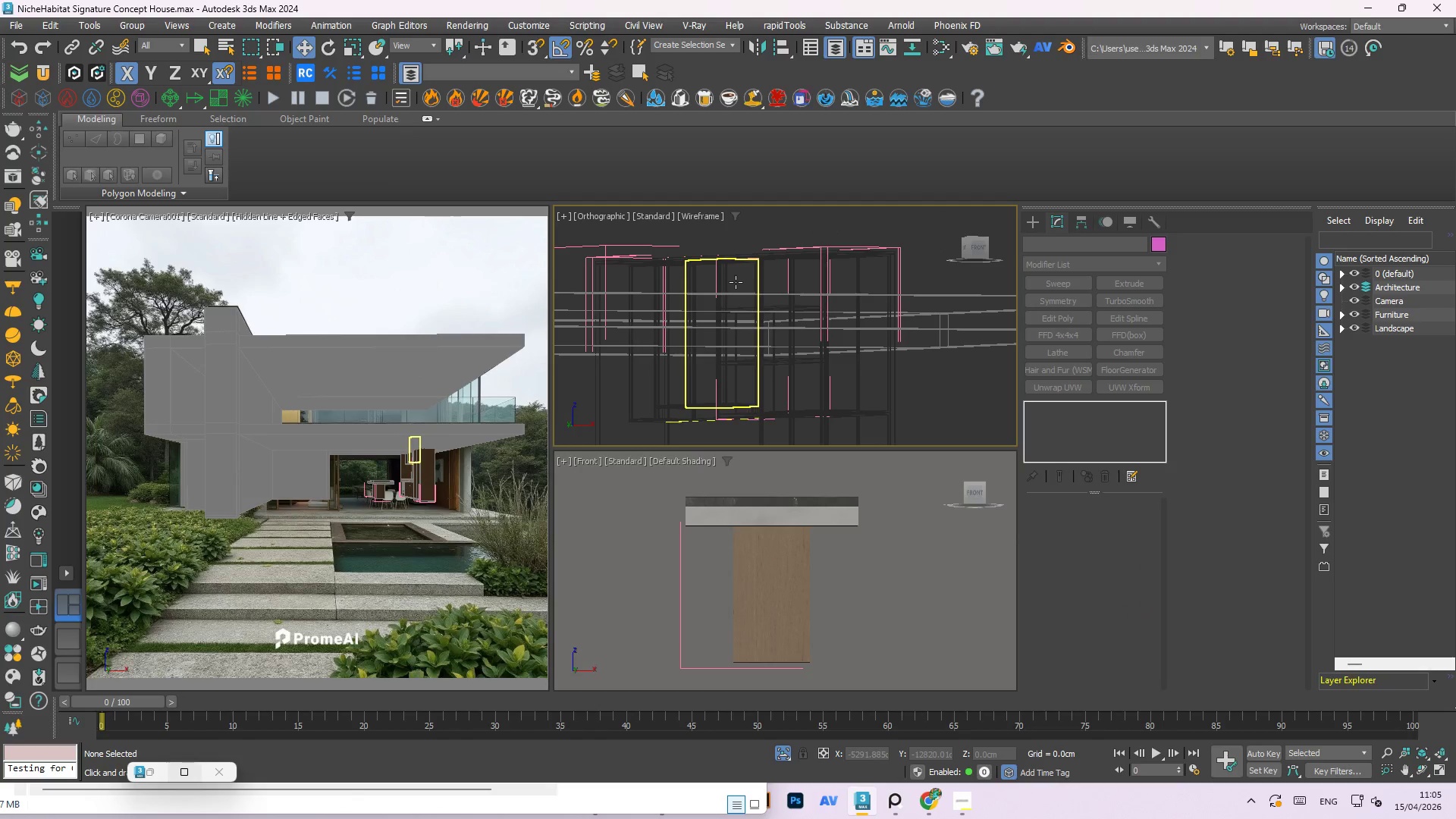 
key(Control+Z)
 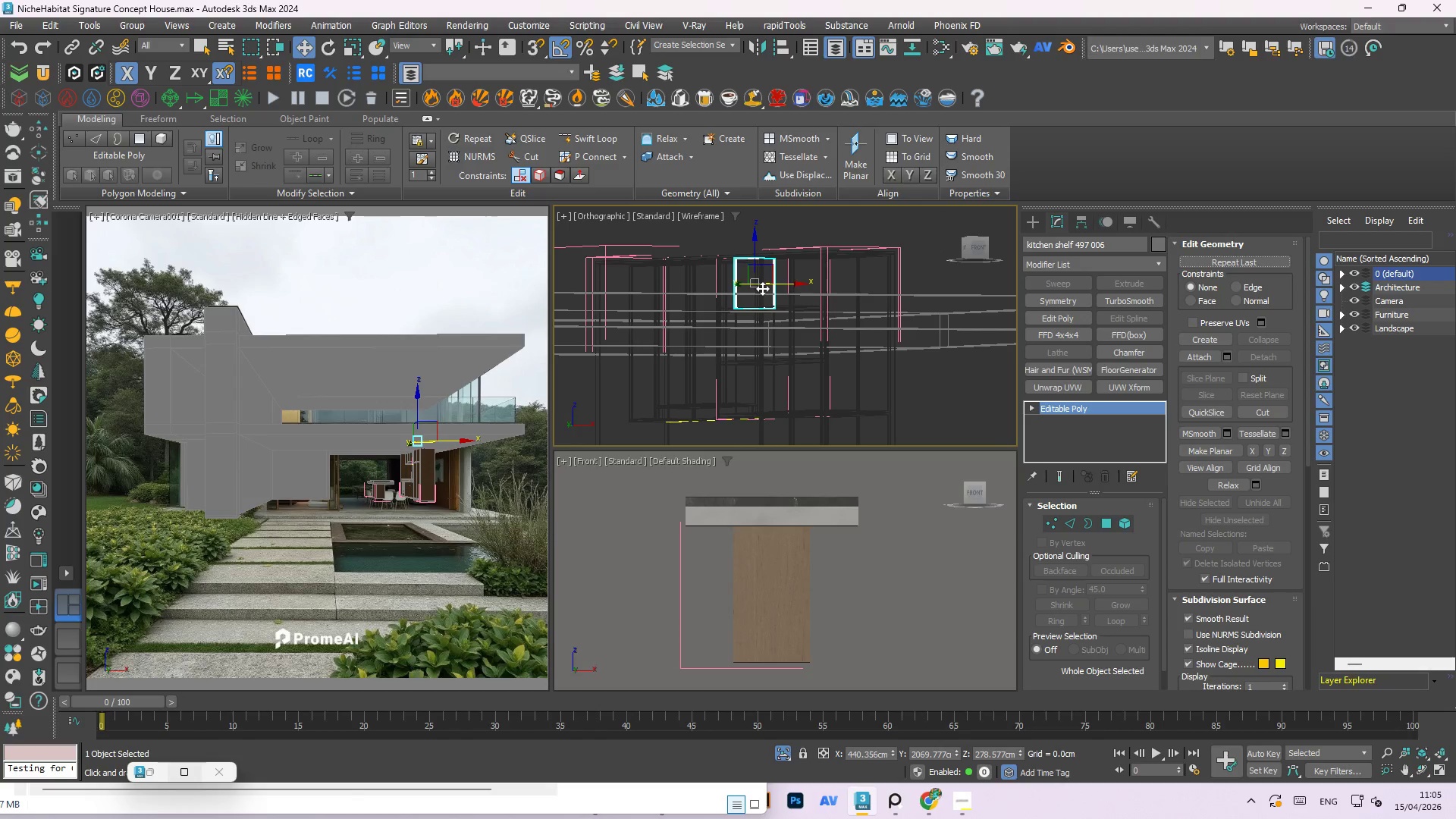 
key(Control+Shift+A)
 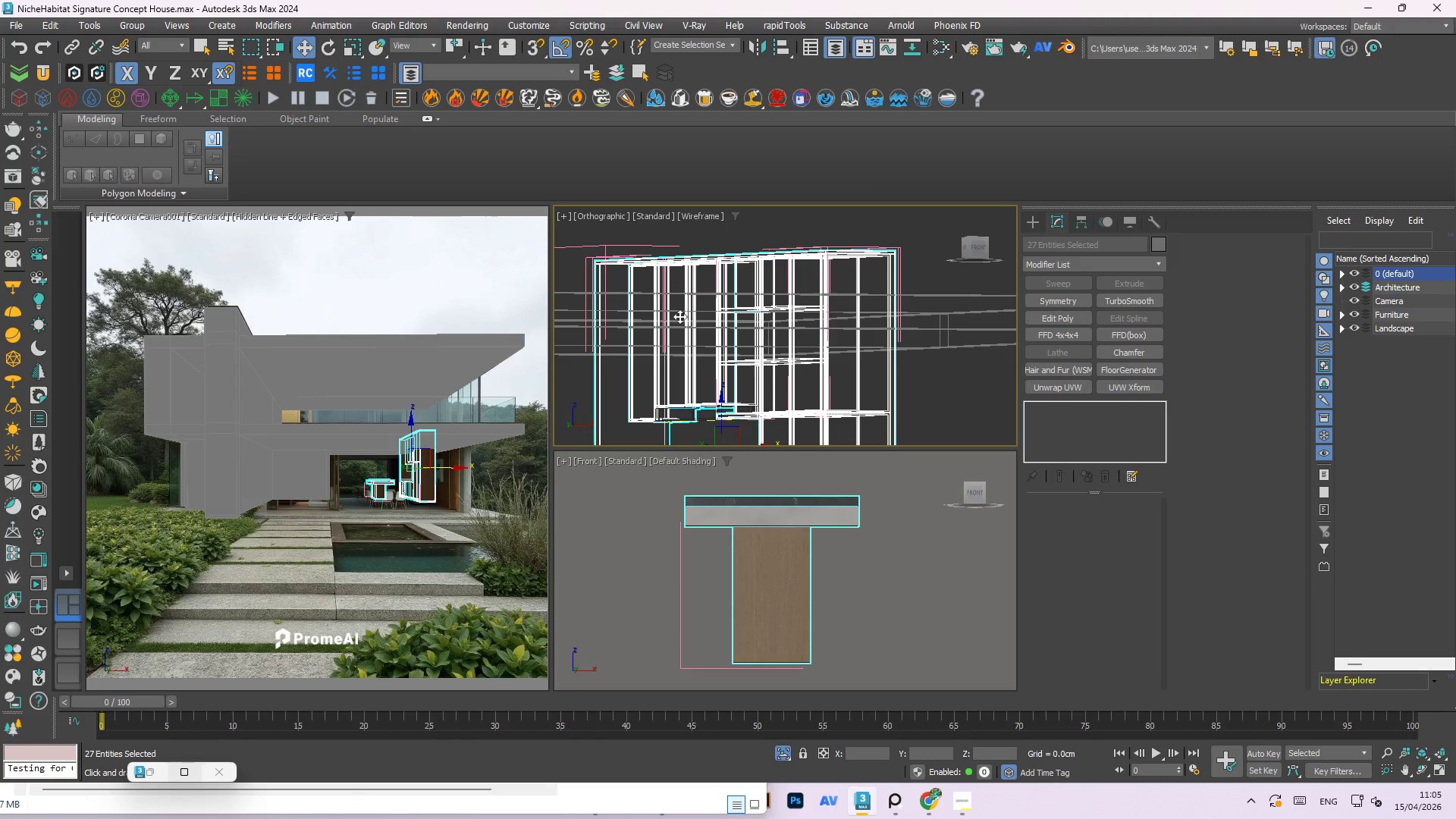 
left_click([849, 335])
 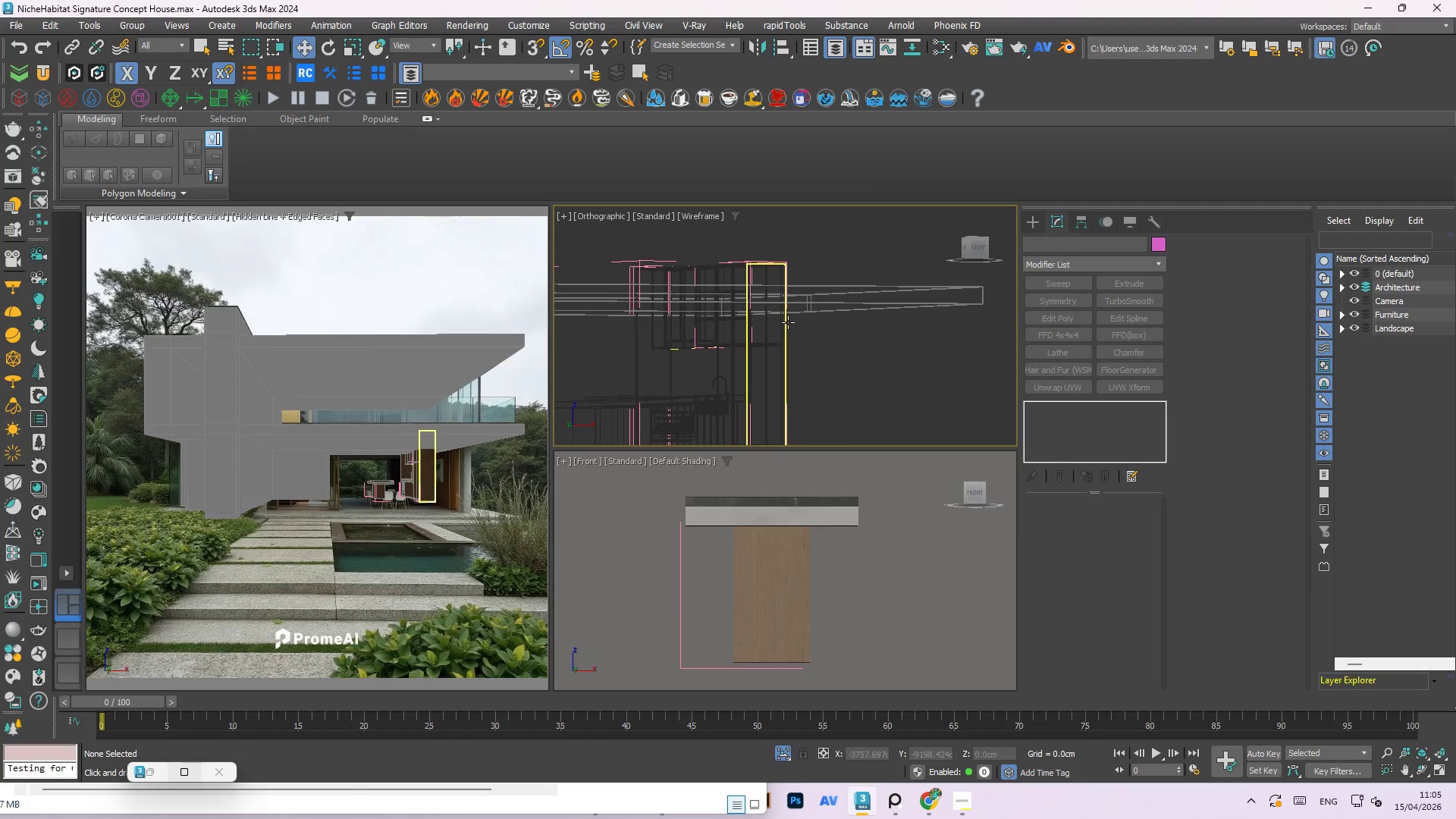 
scroll: coordinate [675, 275], scroll_direction: down, amount: 2.0
 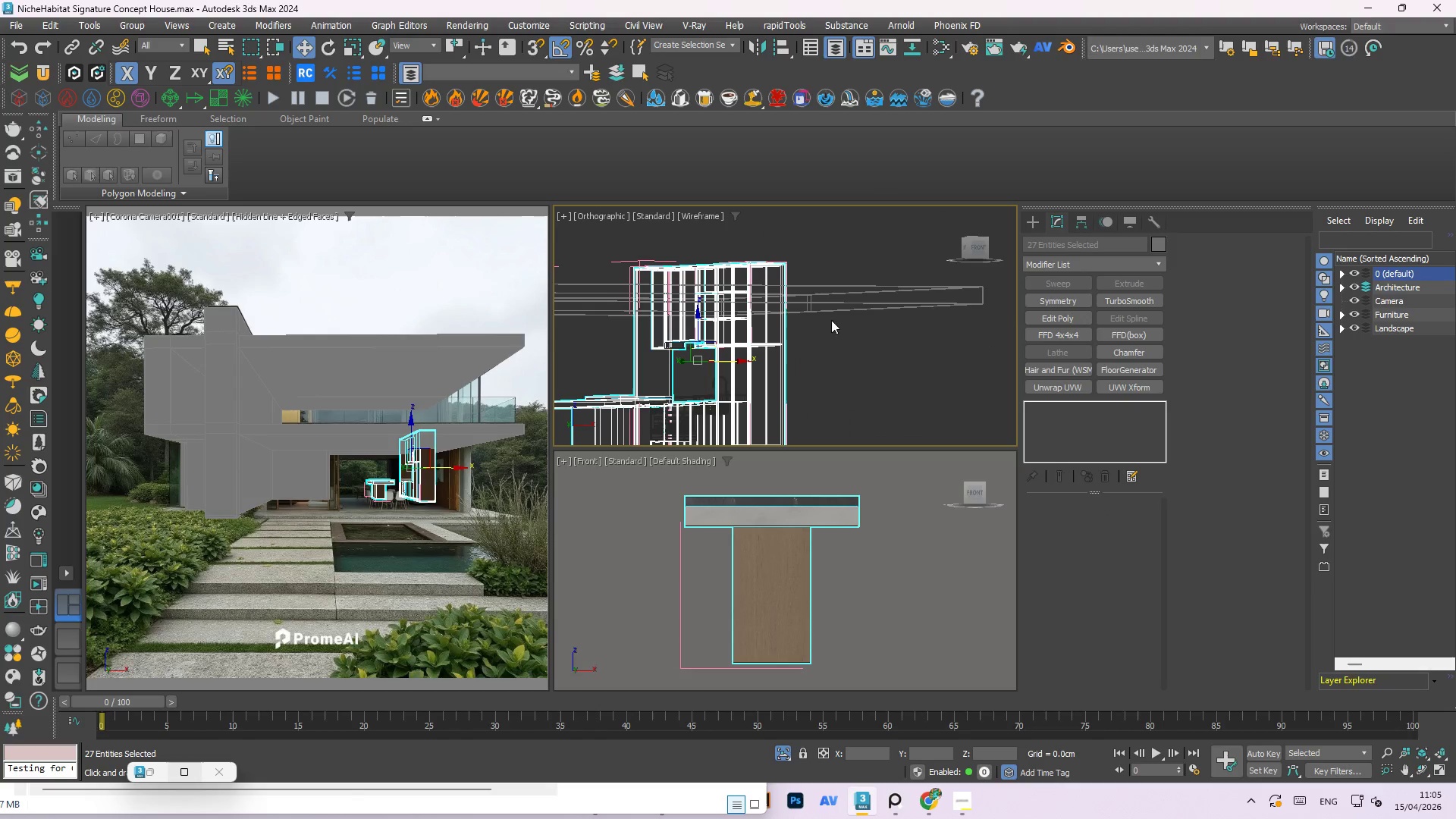 
hold_key(key=AltLeft, duration=0.55)
 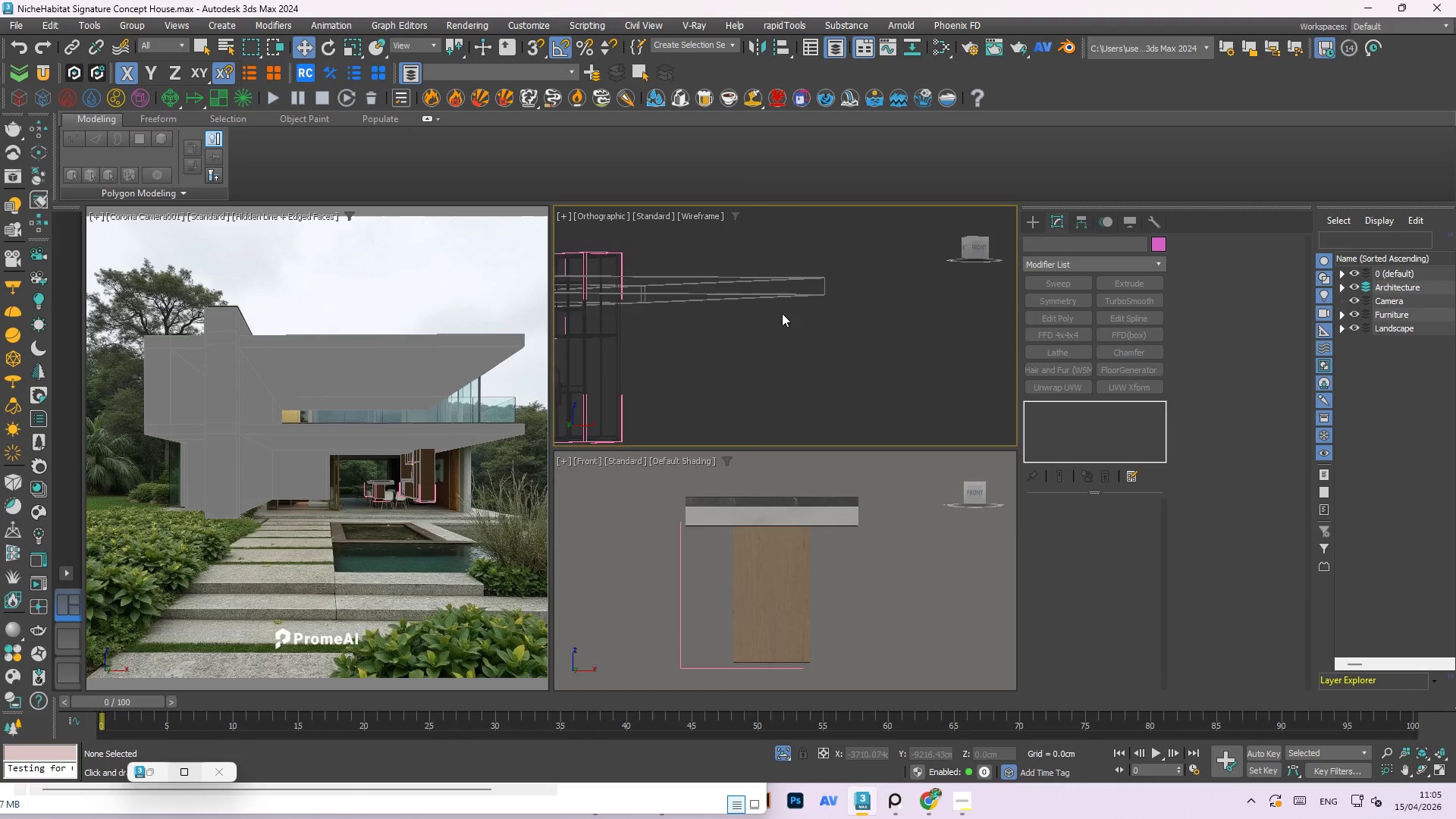 
scroll: coordinate [782, 312], scroll_direction: down, amount: 2.0
 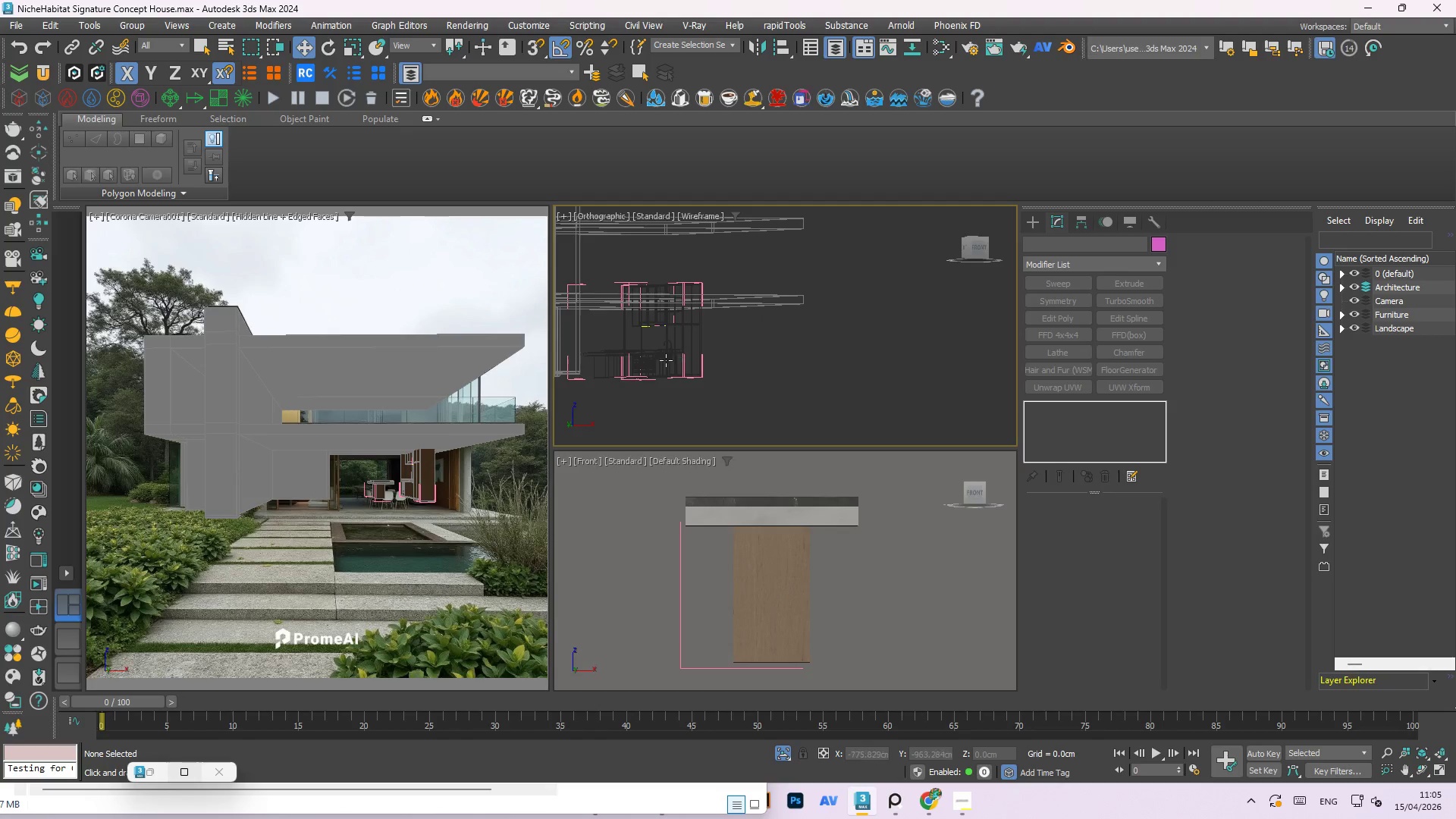 
scroll: coordinate [666, 360], scroll_direction: up, amount: 1.0
 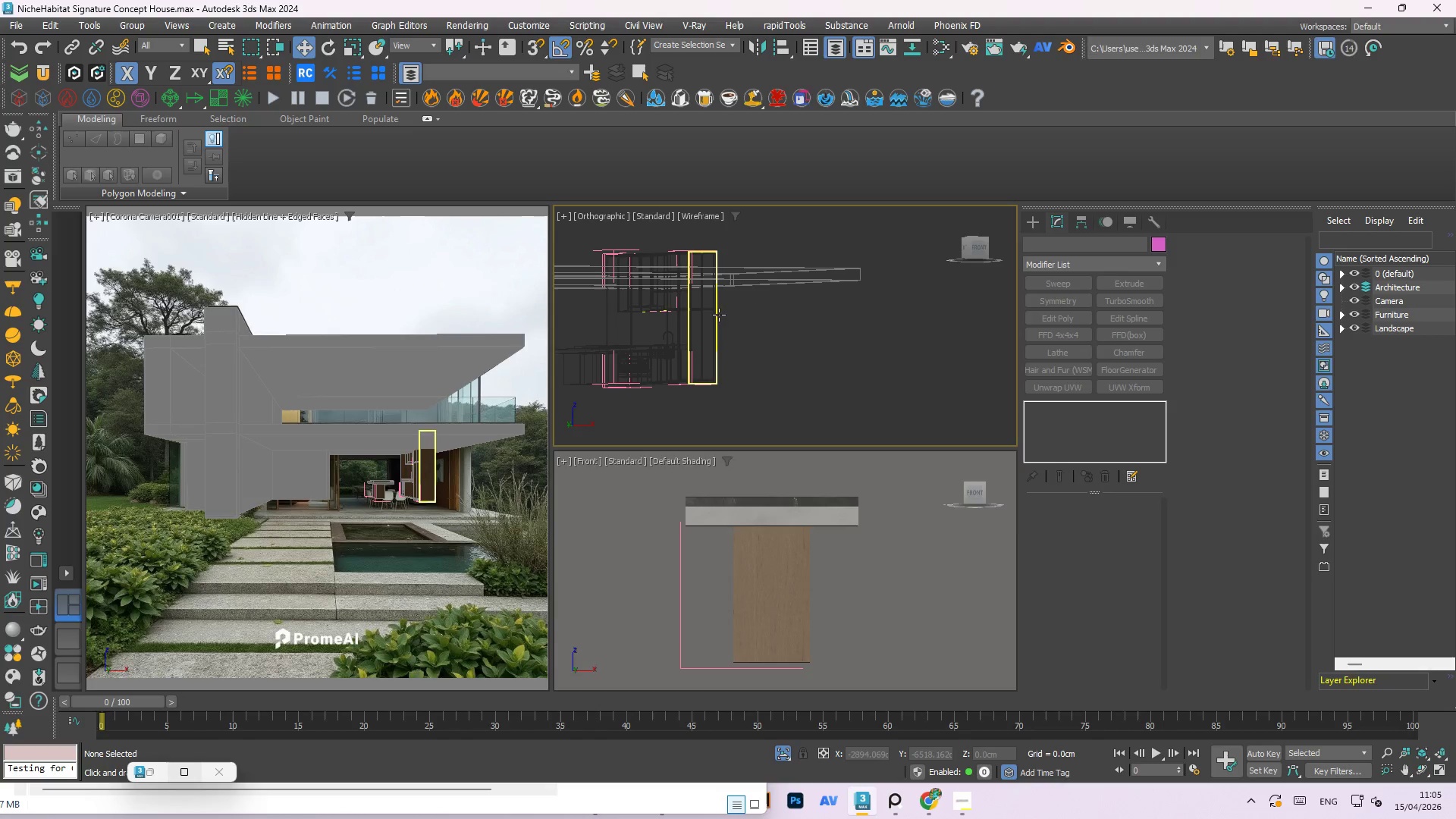 
hold_key(key=AltLeft, duration=0.47)
 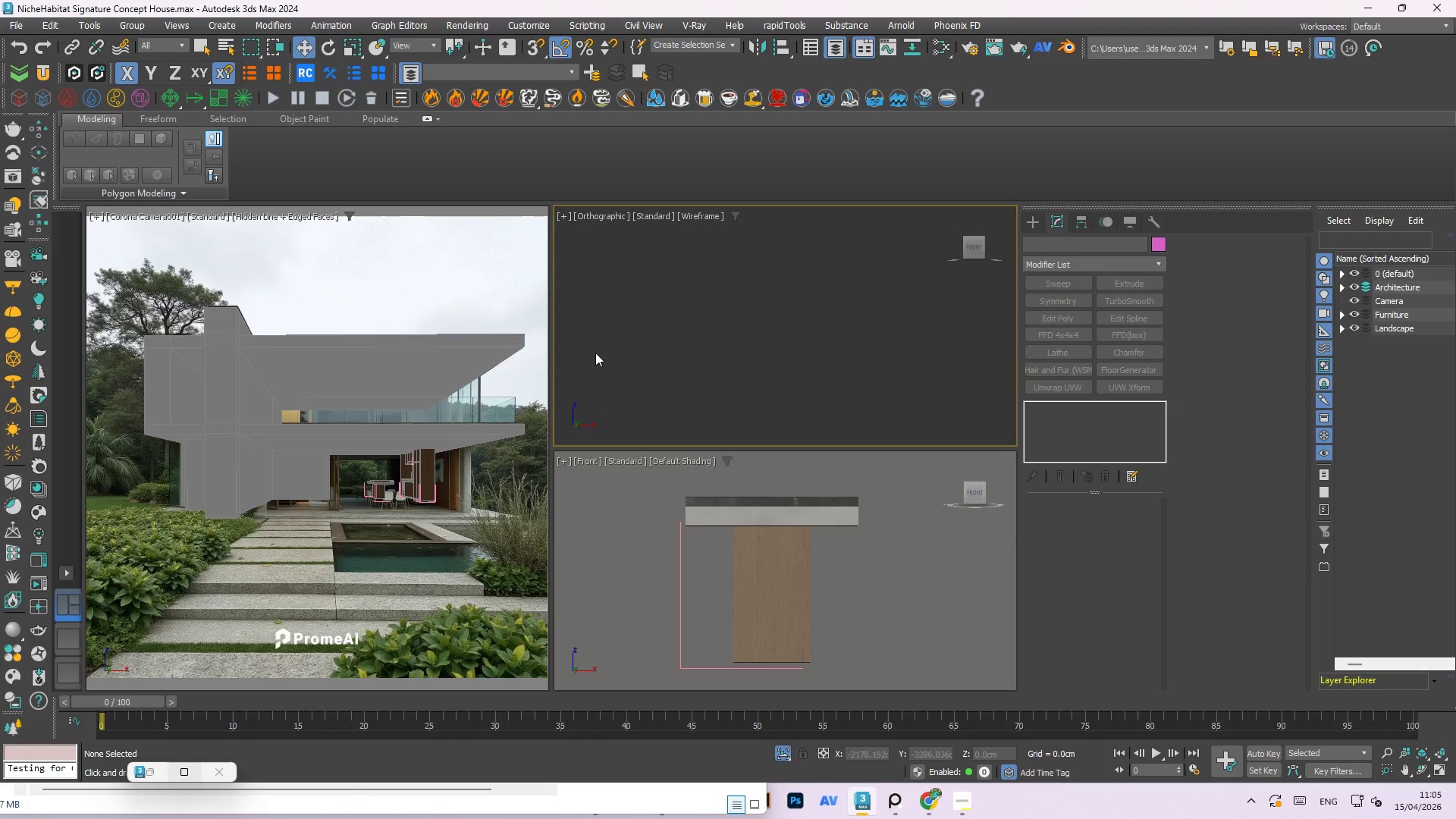 
scroll: coordinate [592, 353], scroll_direction: down, amount: 4.0
 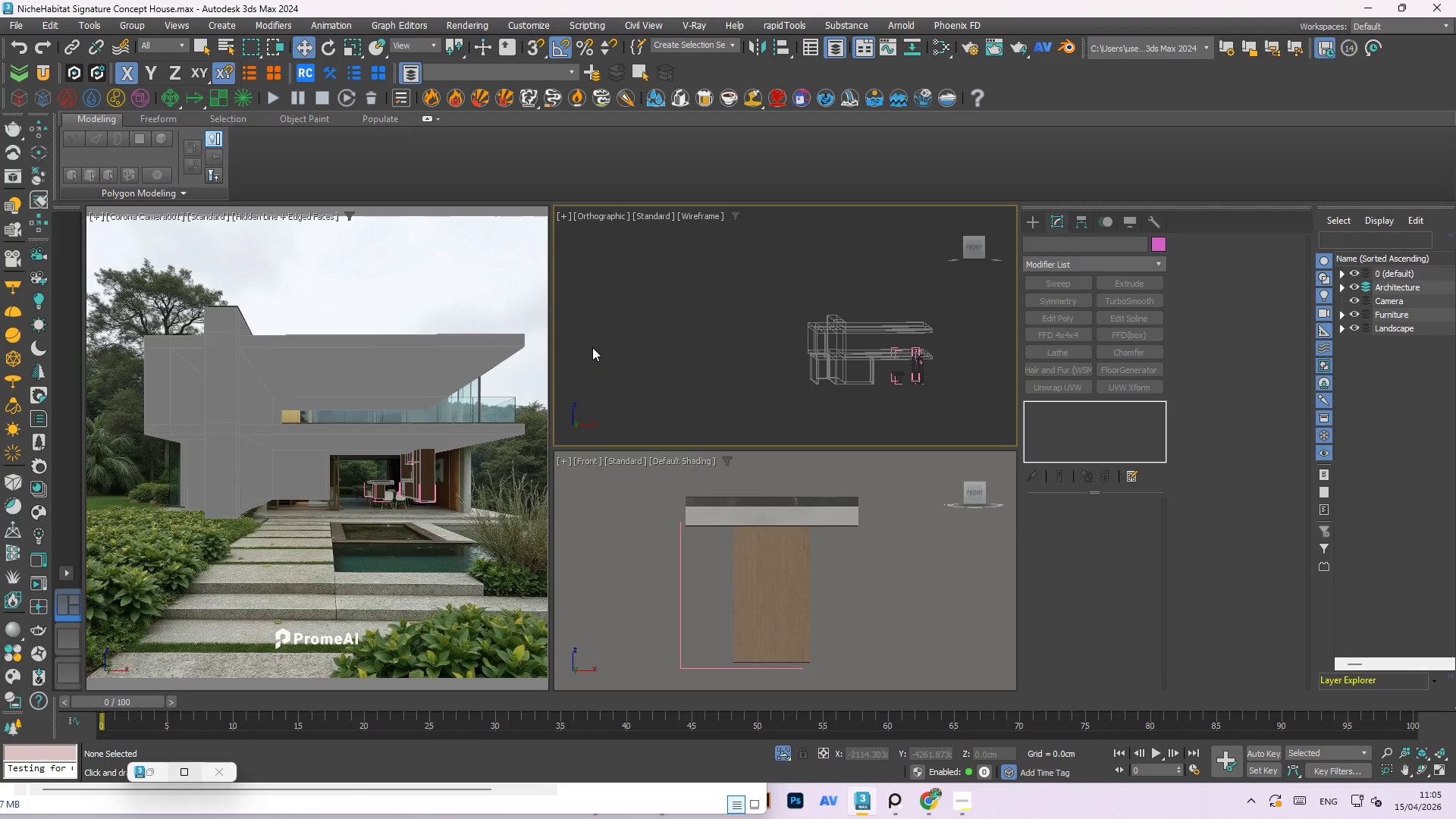 
wait(5.08)
 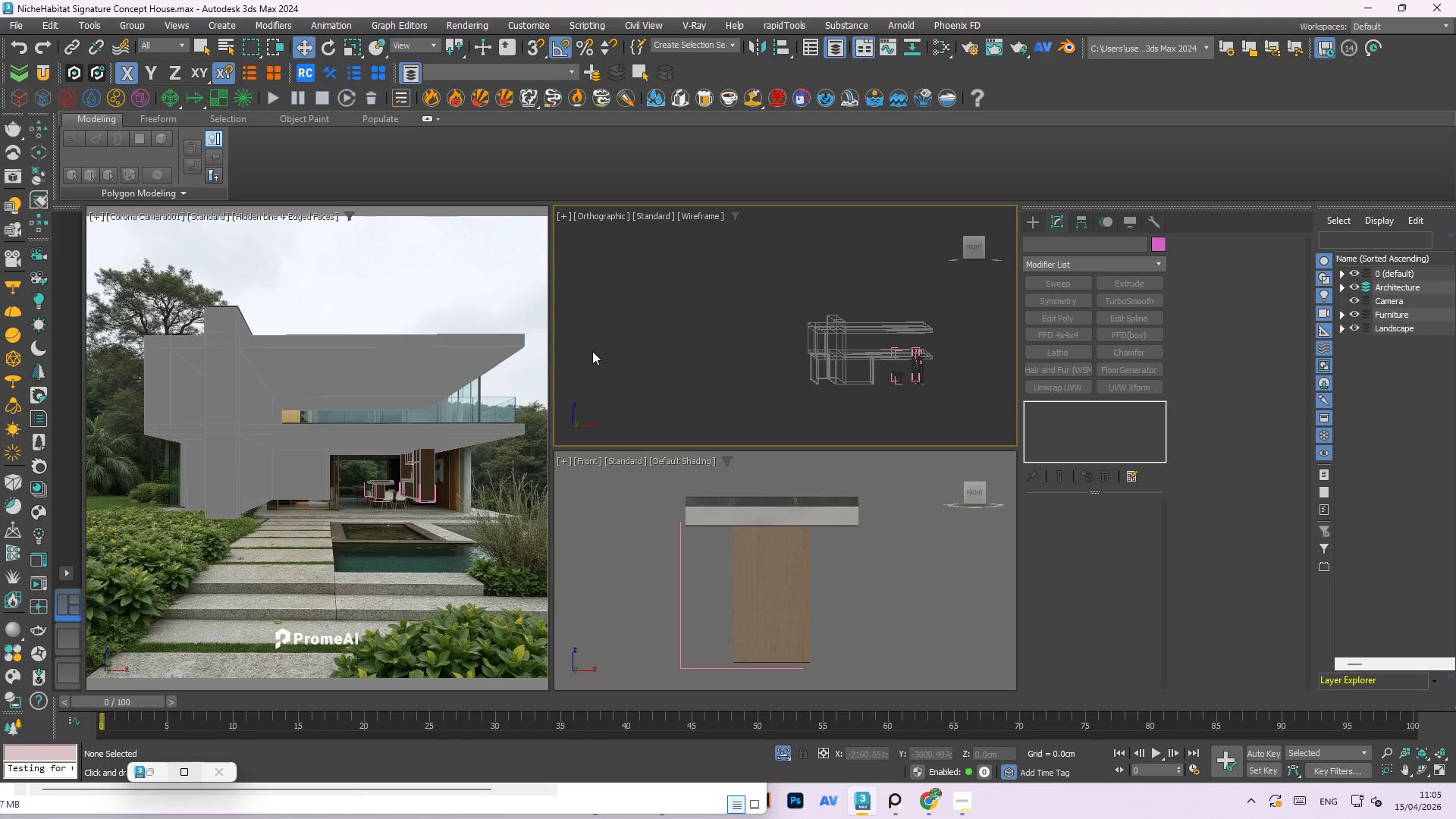 
scroll: coordinate [914, 361], scroll_direction: up, amount: 3.0
 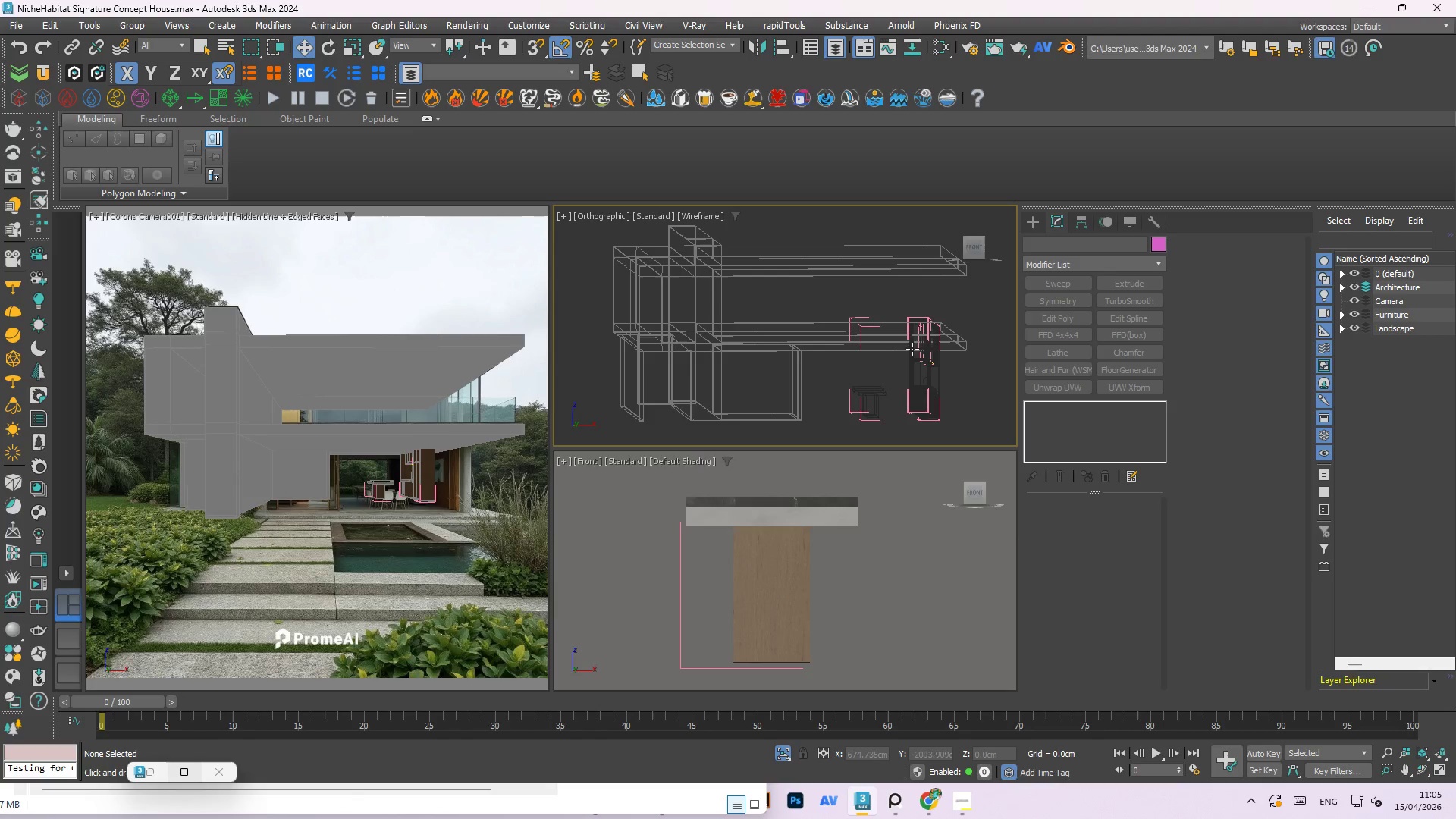 
key(F)
 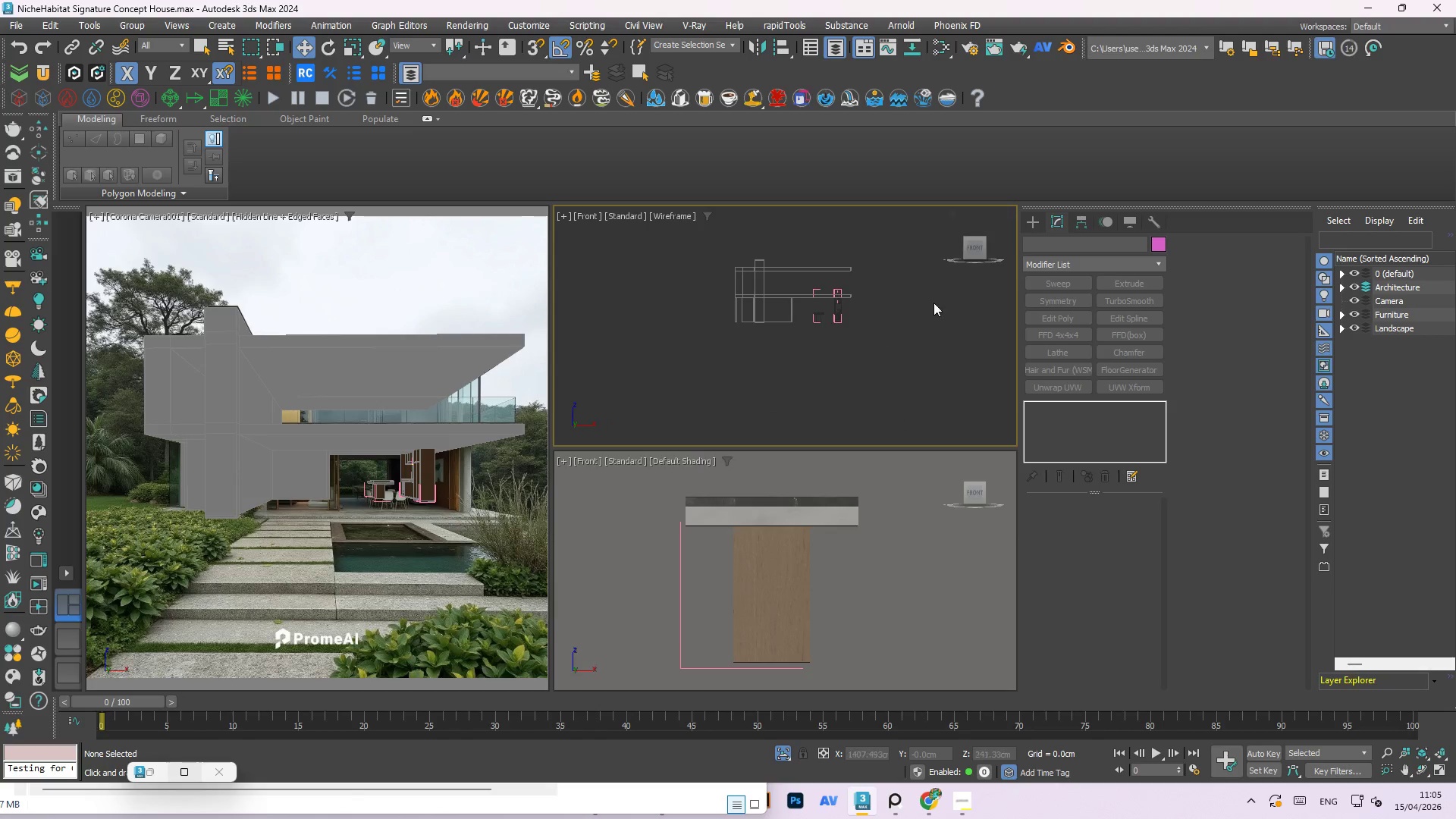 
scroll: coordinate [798, 317], scroll_direction: up, amount: 7.0
 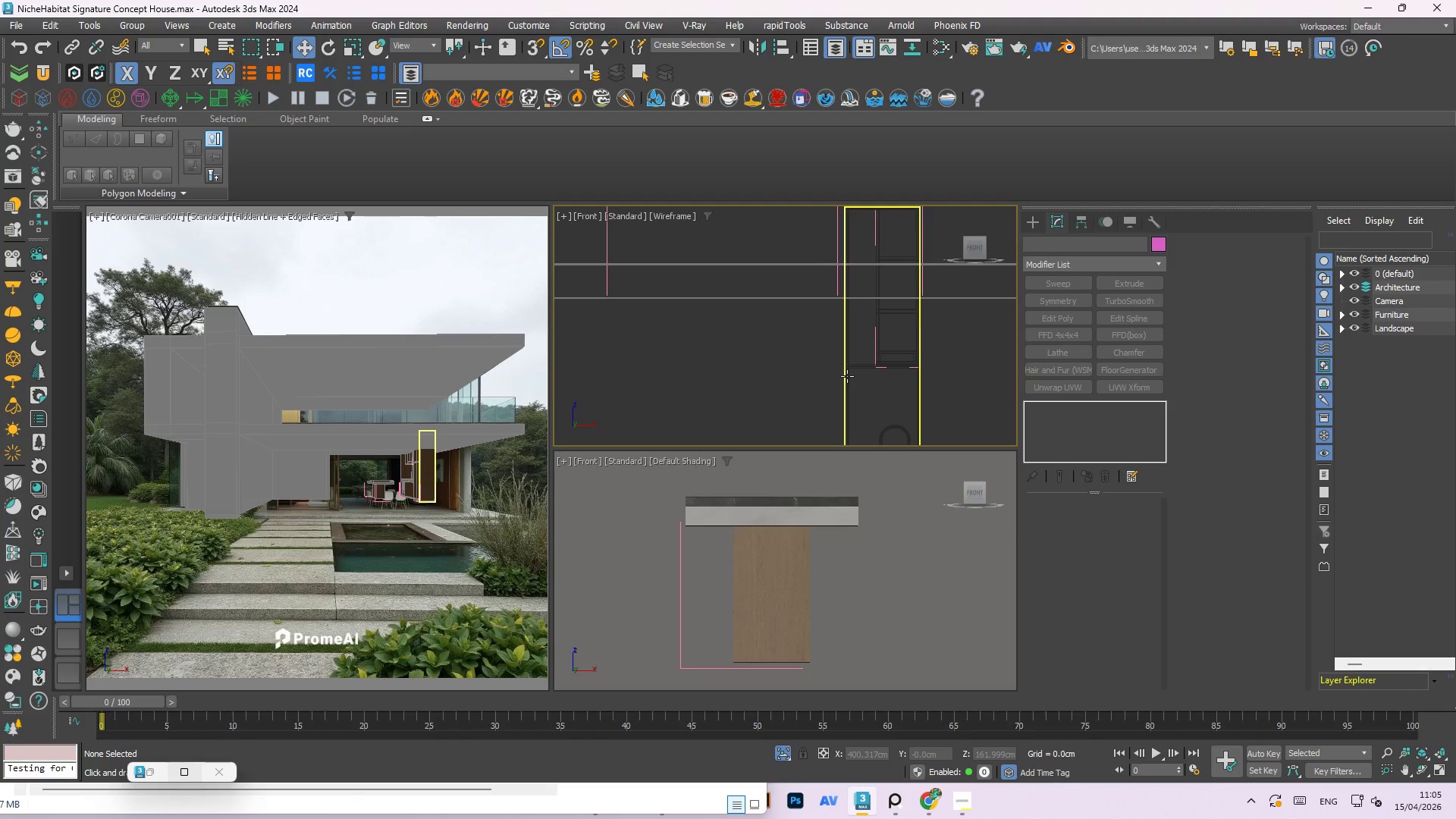 
left_click([847, 326])
 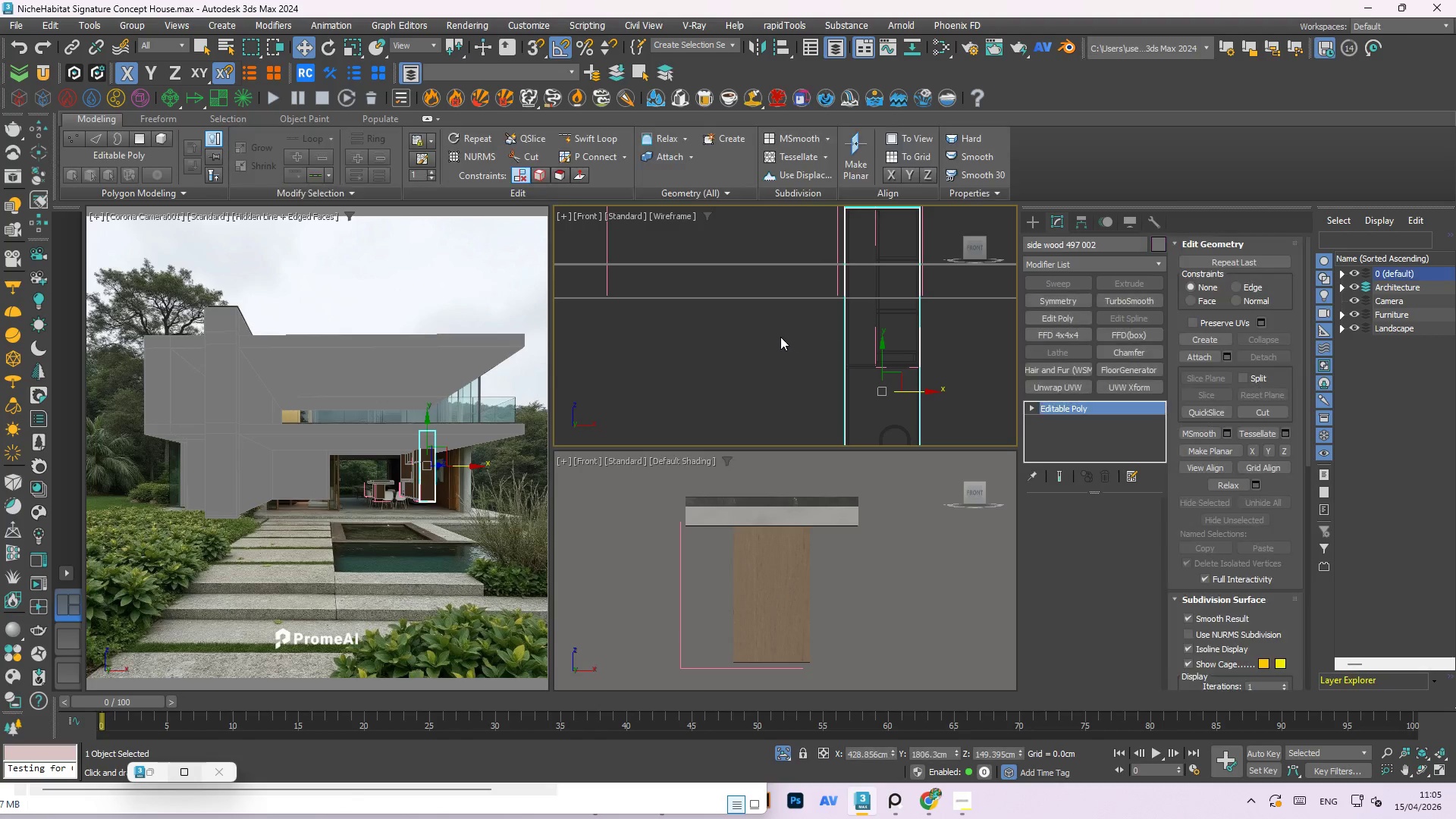 
scroll: coordinate [780, 337], scroll_direction: down, amount: 2.0
 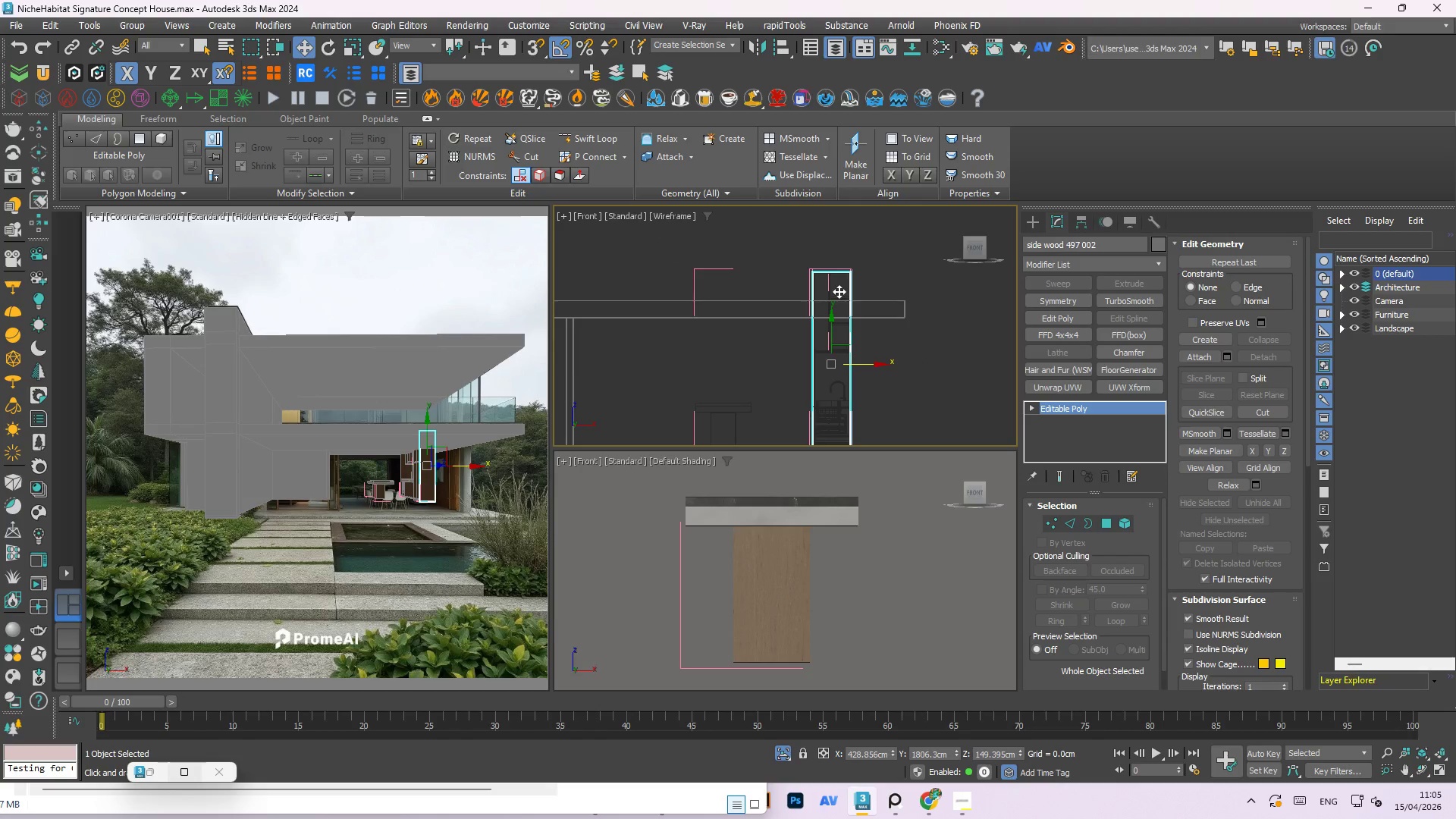 
key(1)
 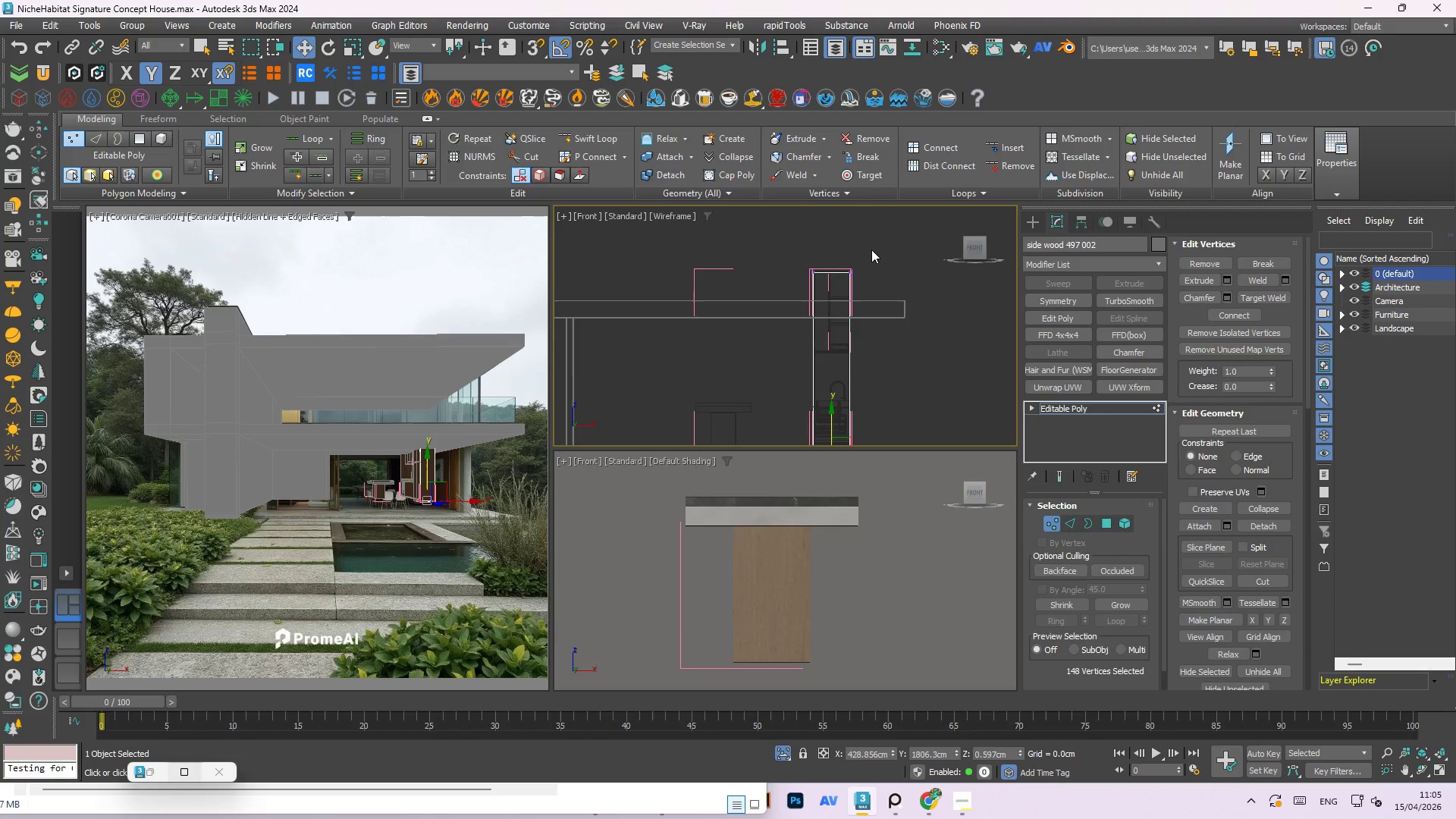 
left_click_drag(start_coordinate=[871, 249], to_coordinate=[787, 284])
 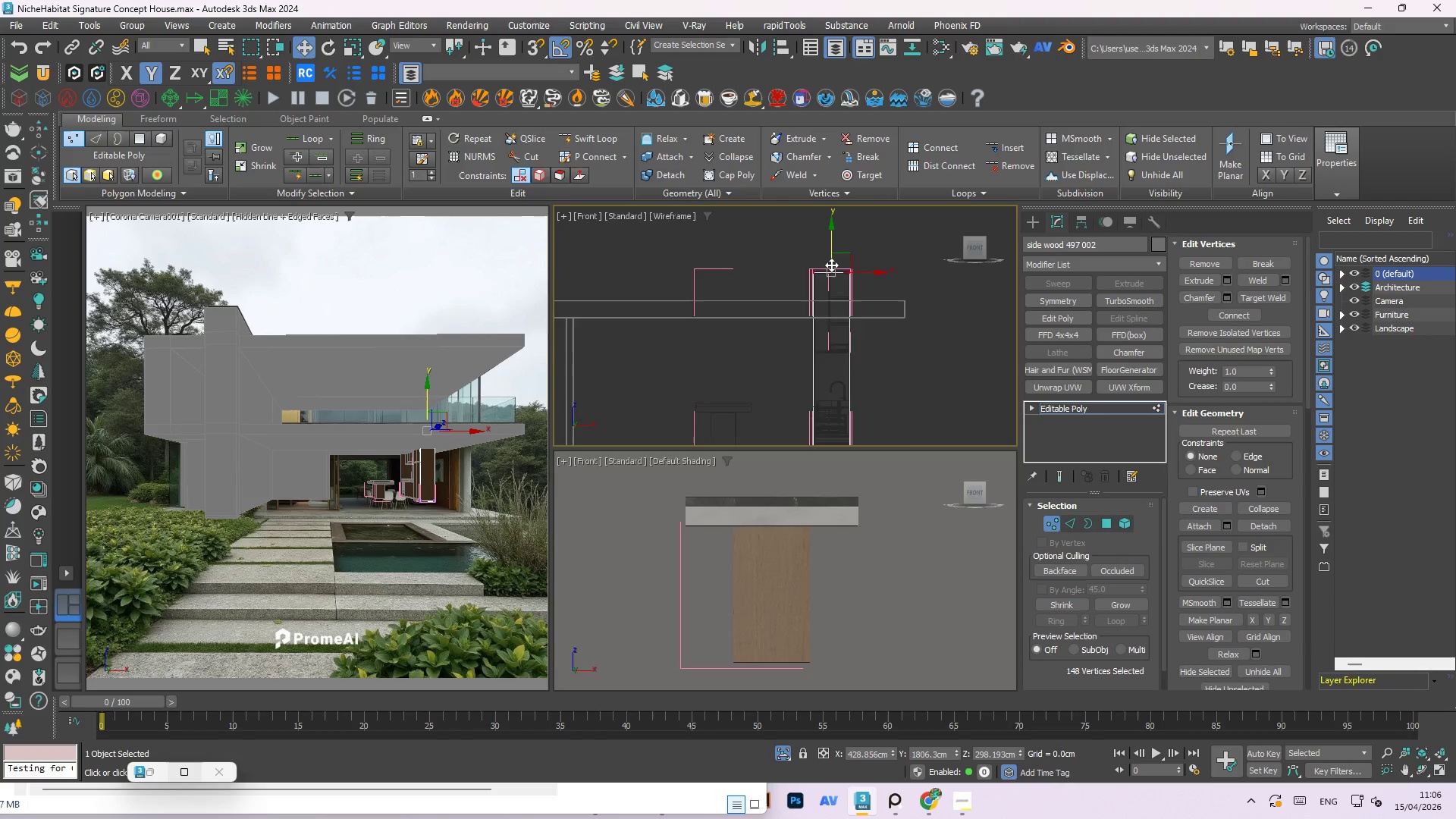 
scroll: coordinate [831, 265], scroll_direction: up, amount: 2.0
 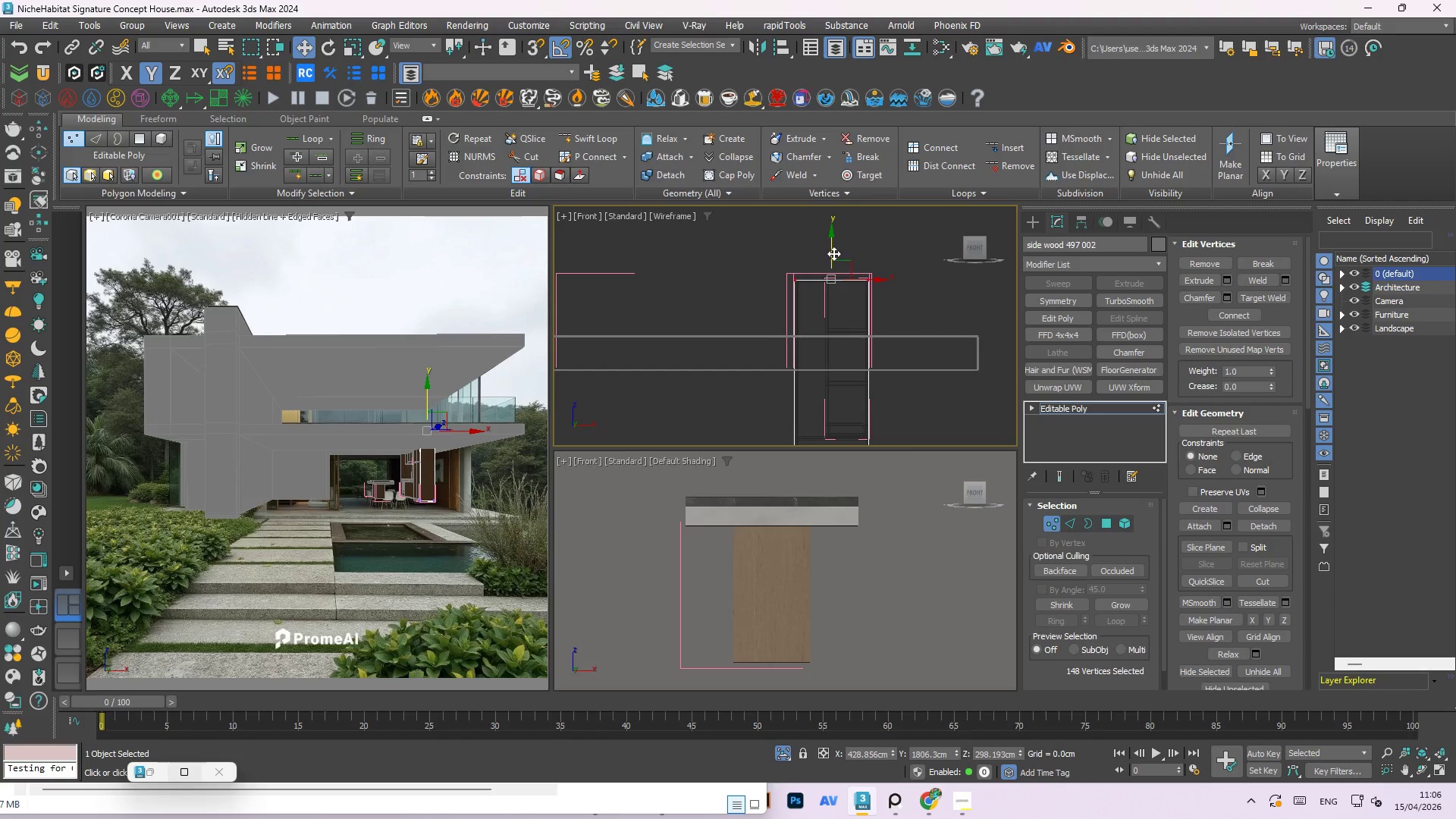 
left_click_drag(start_coordinate=[833, 252], to_coordinate=[885, 349])
 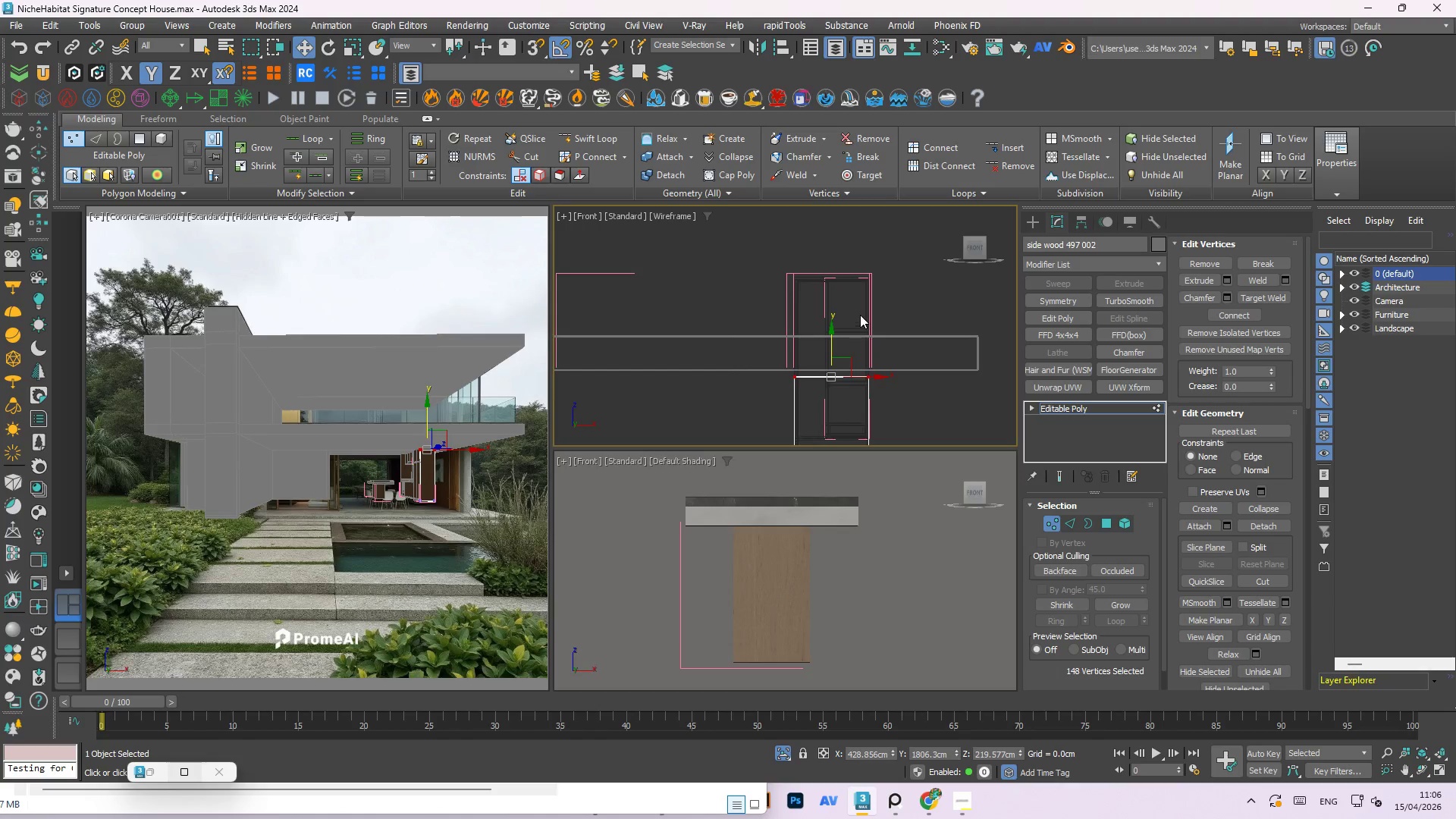 
scroll: coordinate [860, 315], scroll_direction: down, amount: 1.0
 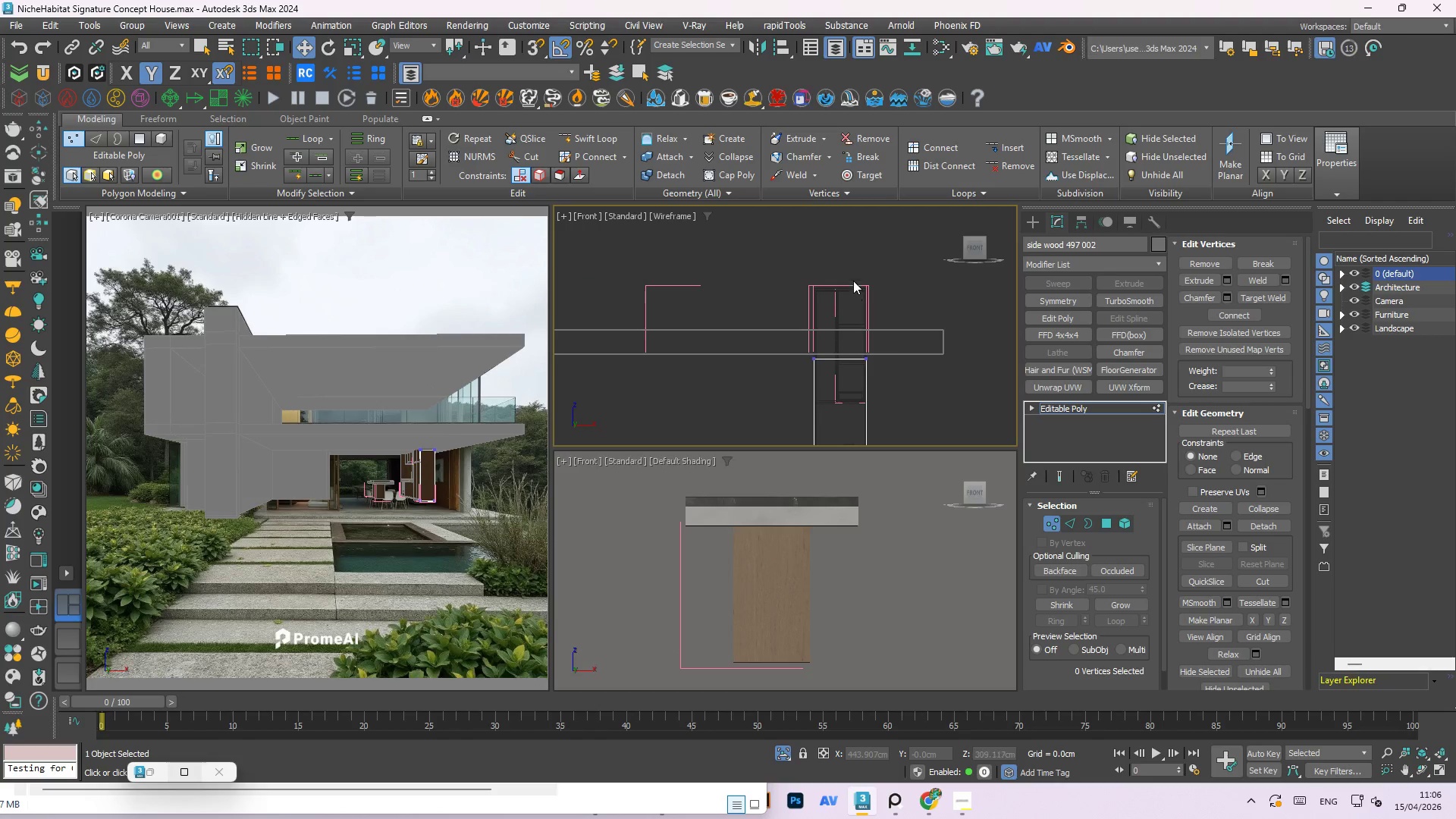 
left_click([836, 258])
 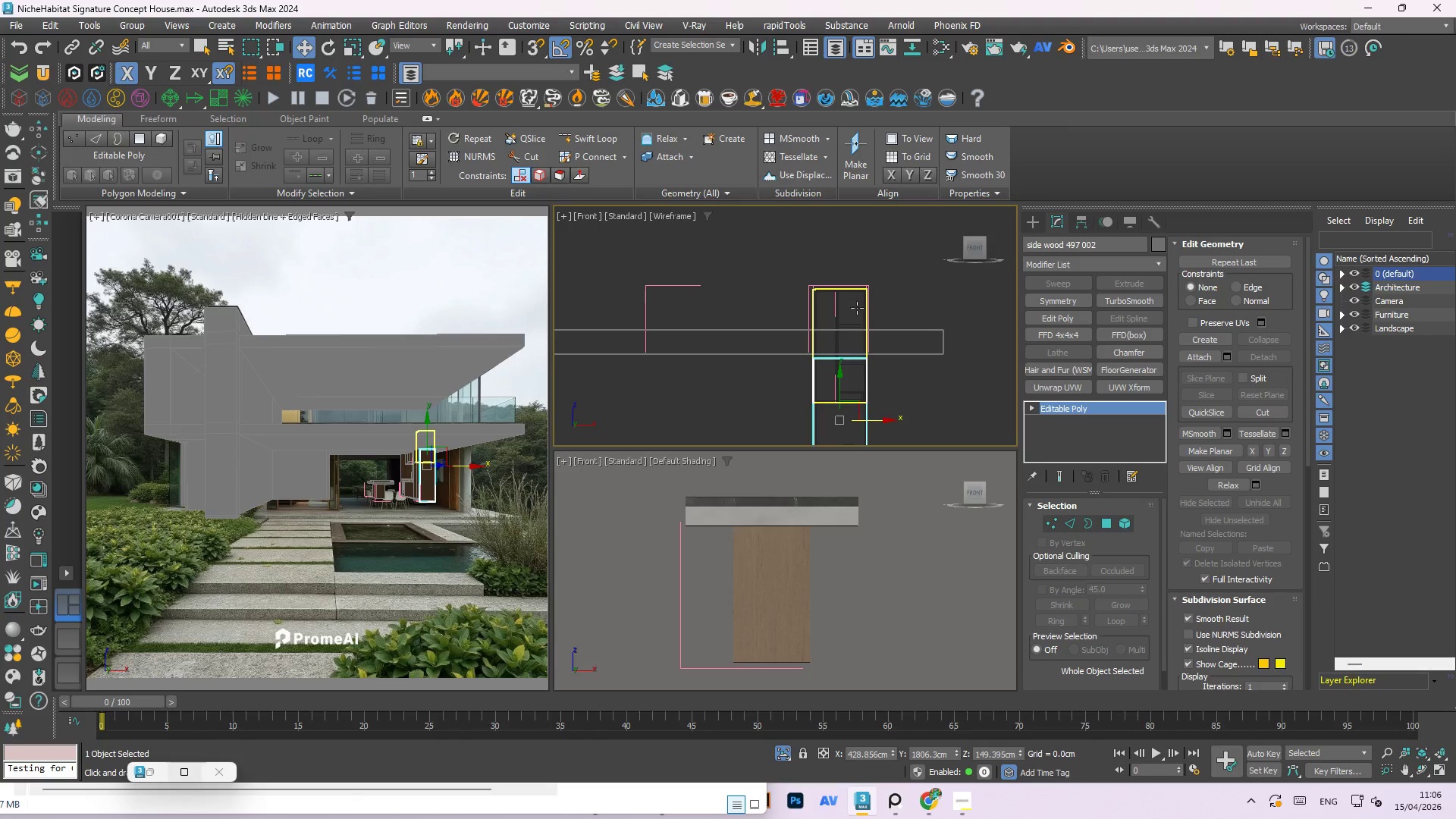 
left_click([857, 307])
 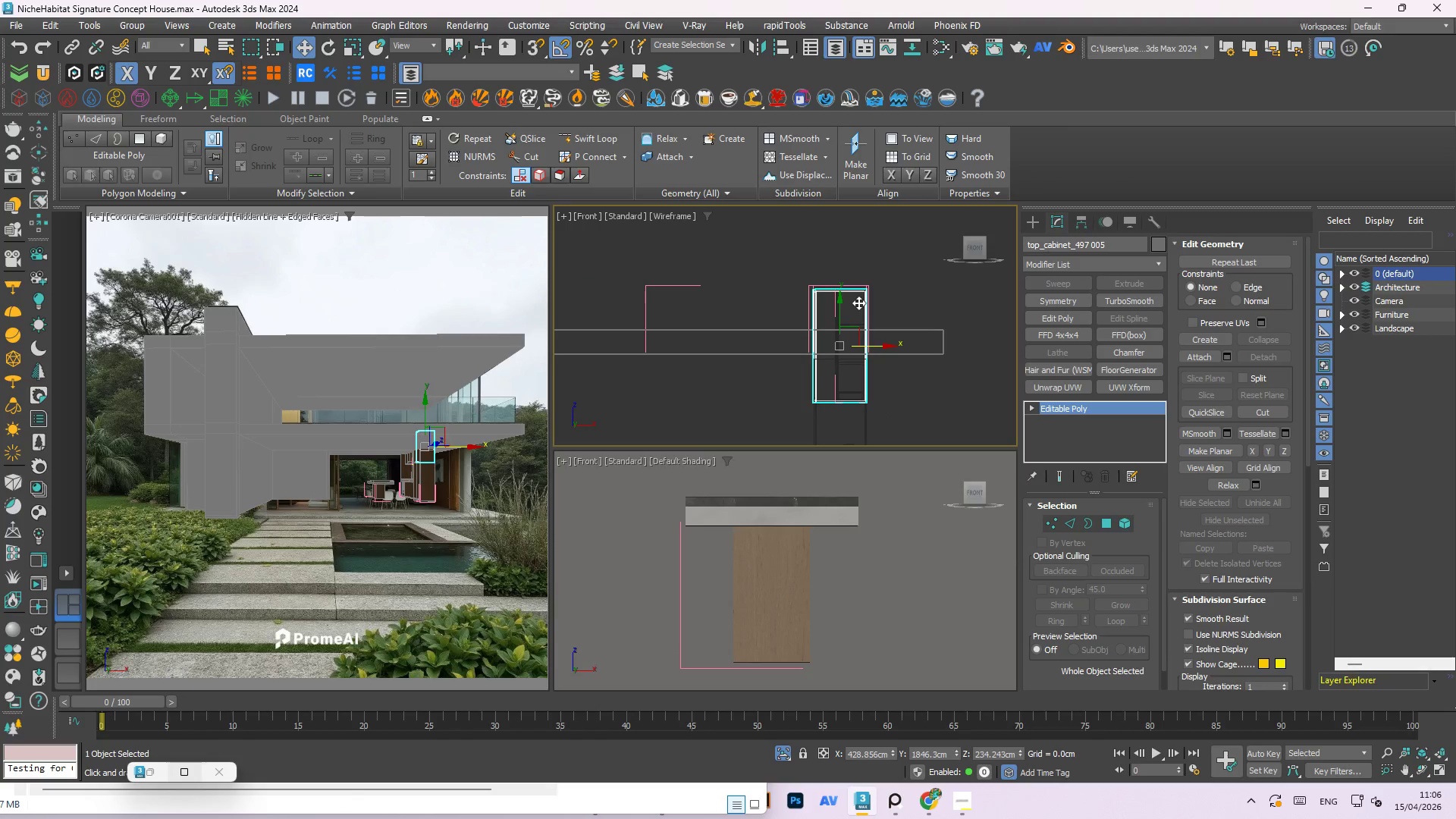 
key(1)
 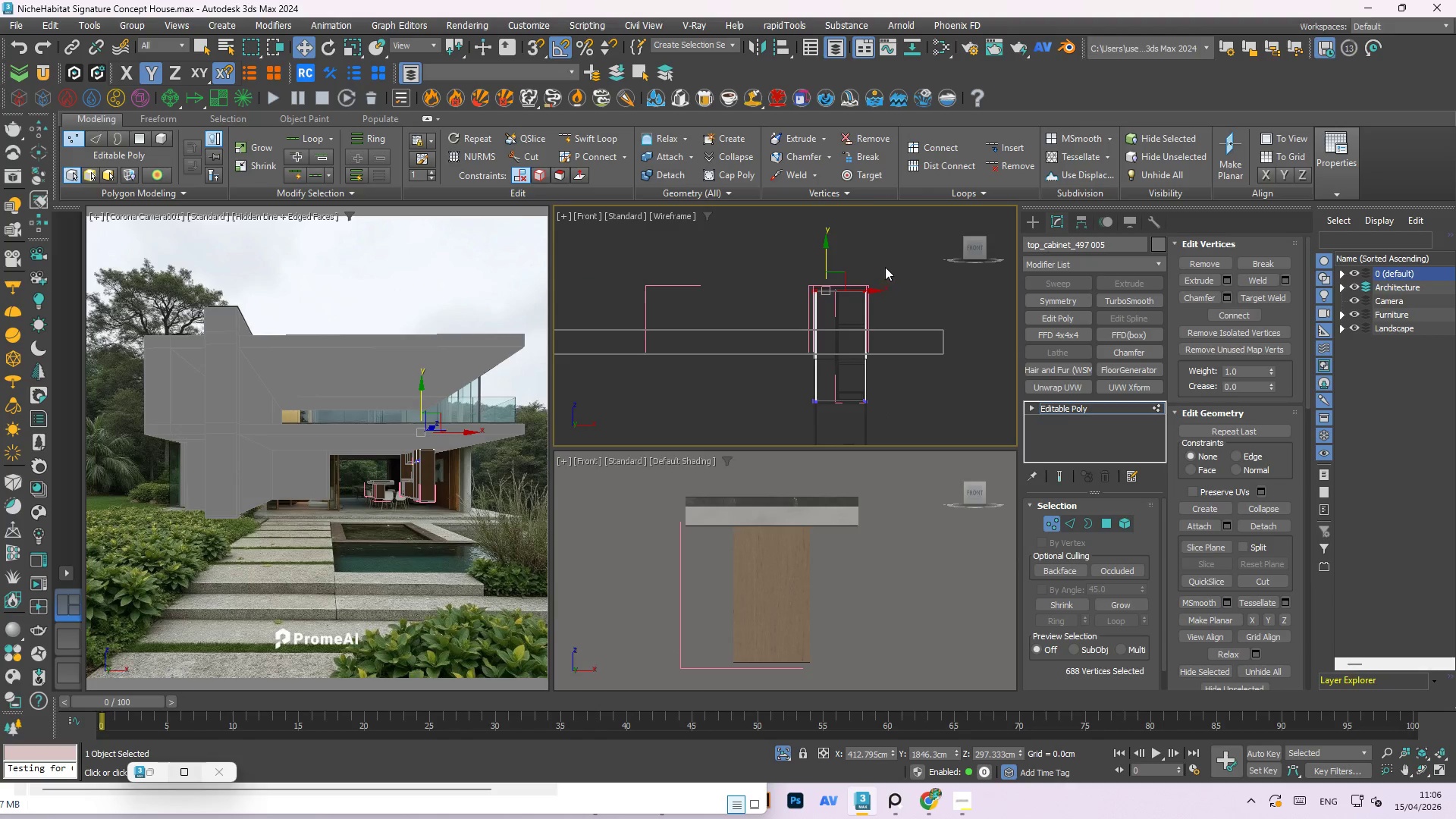 
left_click_drag(start_coordinate=[885, 265], to_coordinate=[774, 309])
 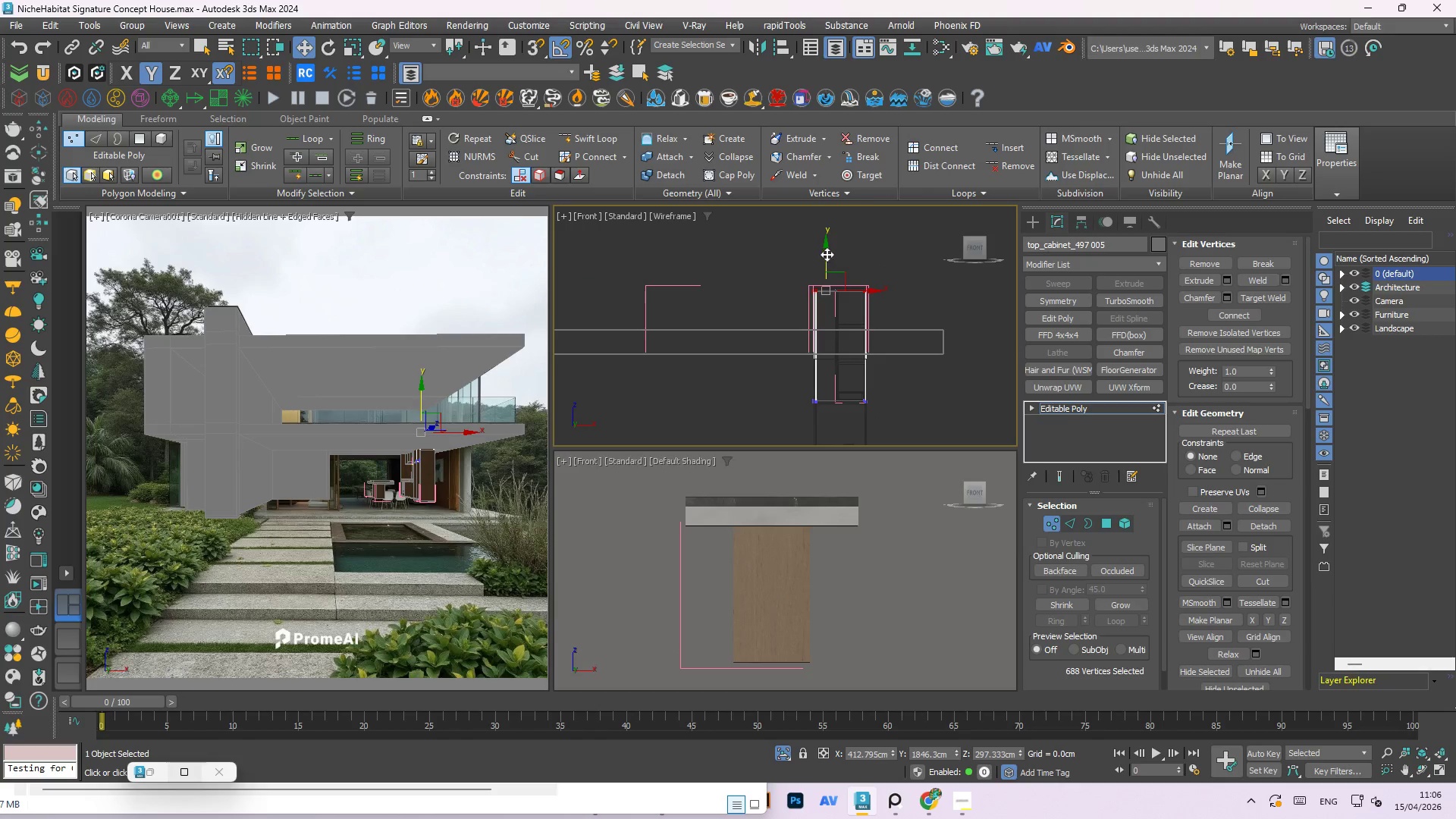 
left_click_drag(start_coordinate=[826, 251], to_coordinate=[792, 398])
 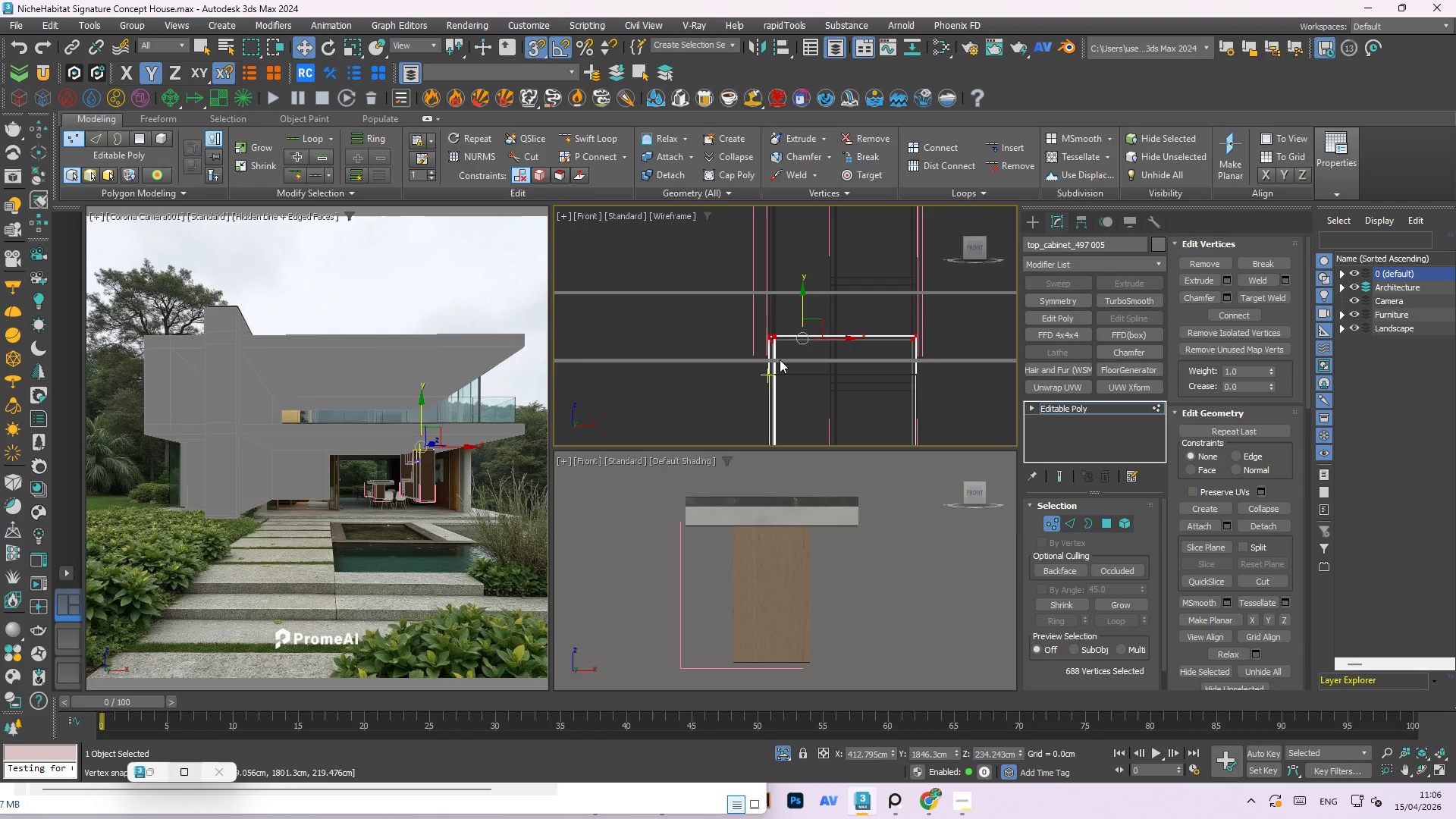 
scroll: coordinate [839, 350], scroll_direction: up, amount: 3.0
 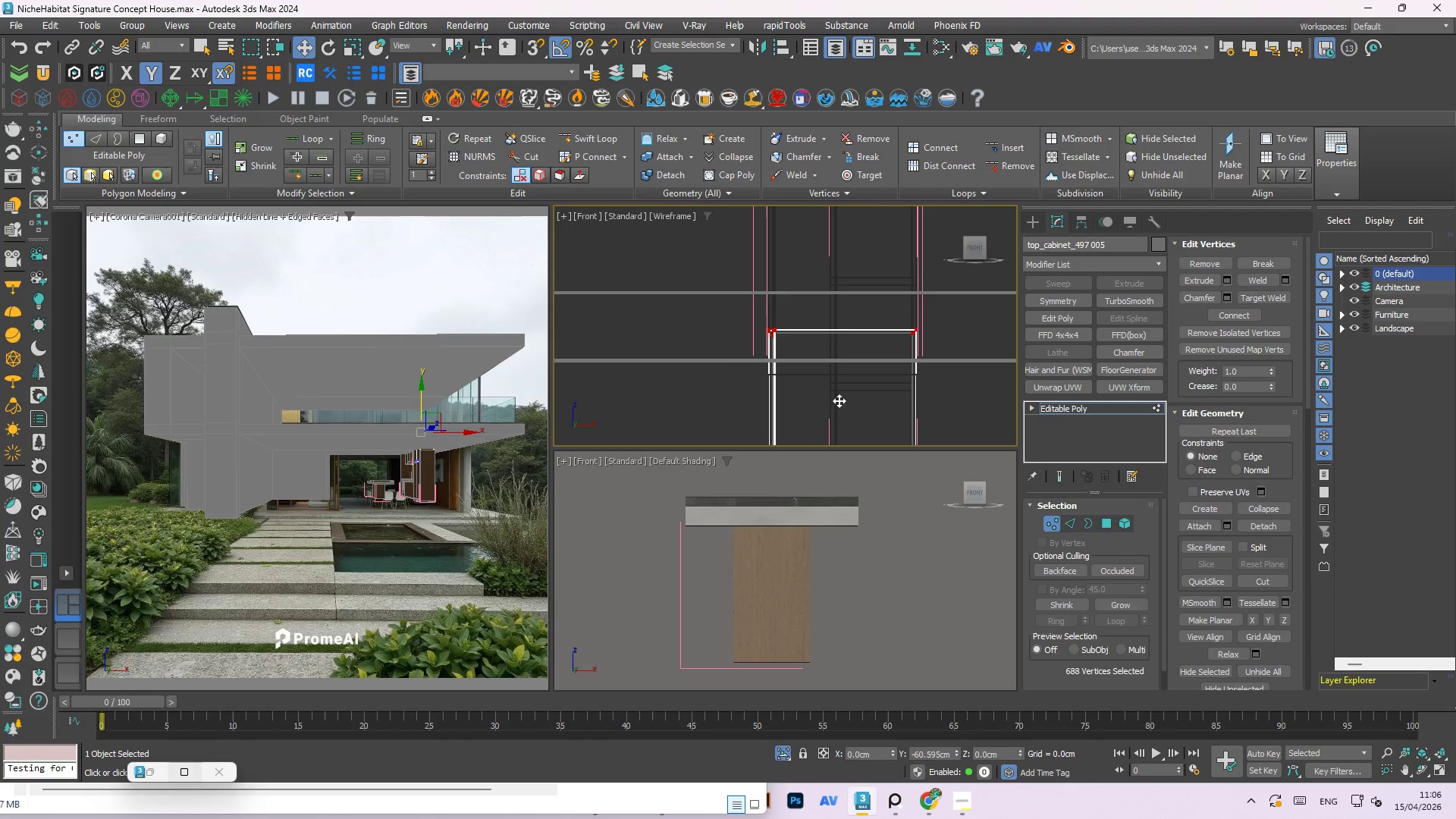 
key(S)
 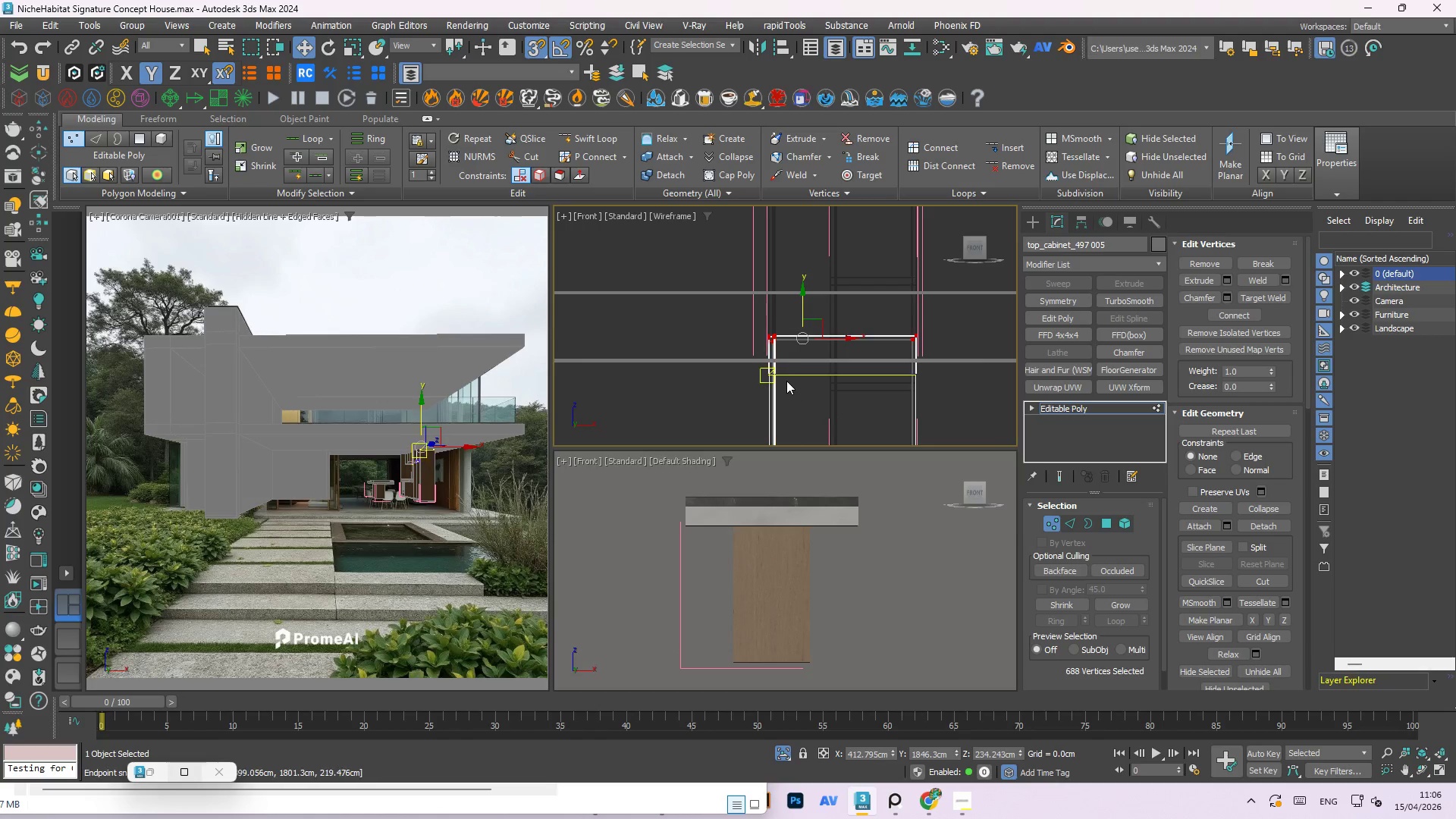 
scroll: coordinate [764, 363], scroll_direction: up, amount: 11.0
 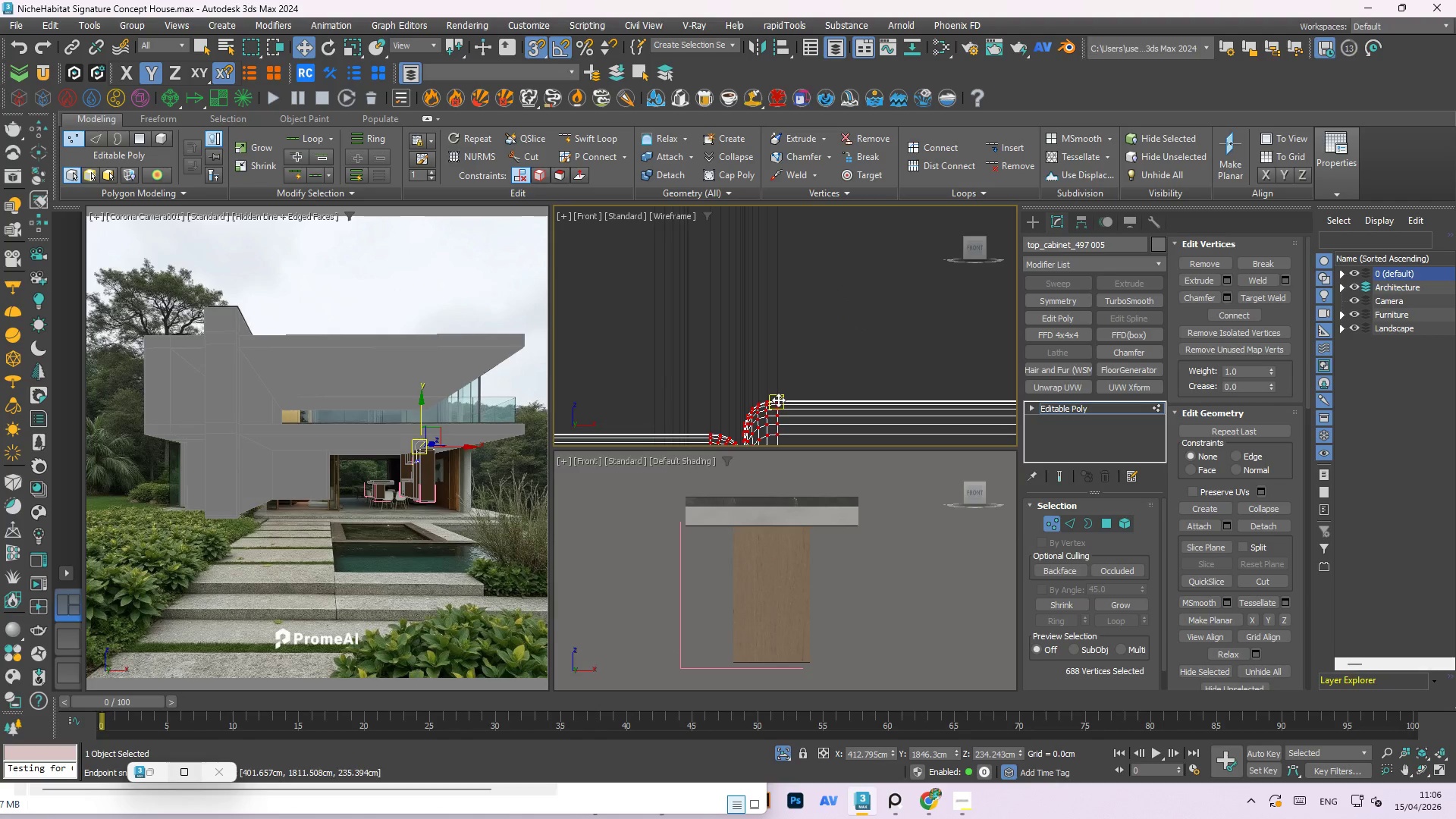 
left_click_drag(start_coordinate=[778, 400], to_coordinate=[897, 270])
 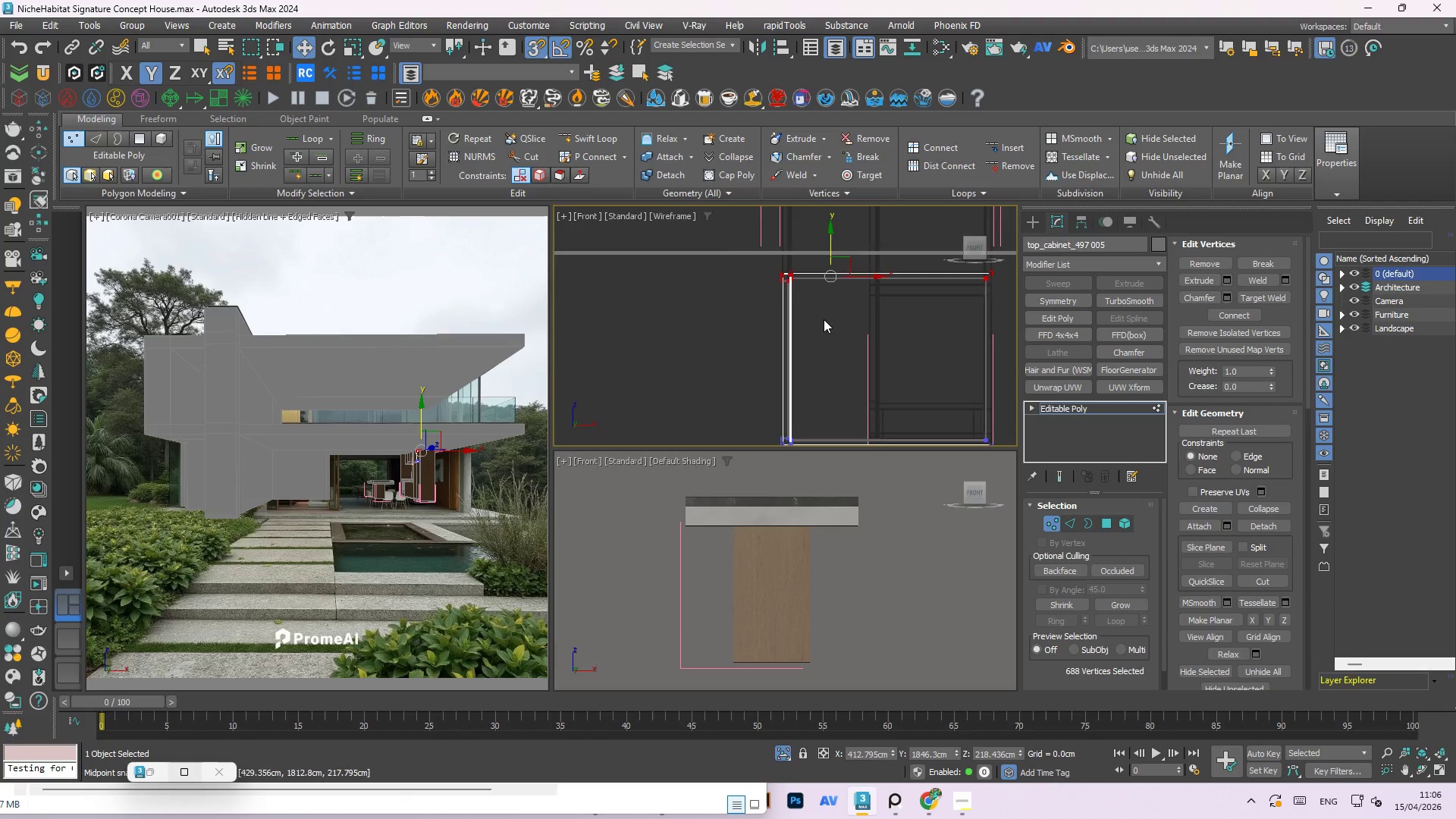 
scroll: coordinate [792, 274], scroll_direction: down, amount: 11.0
 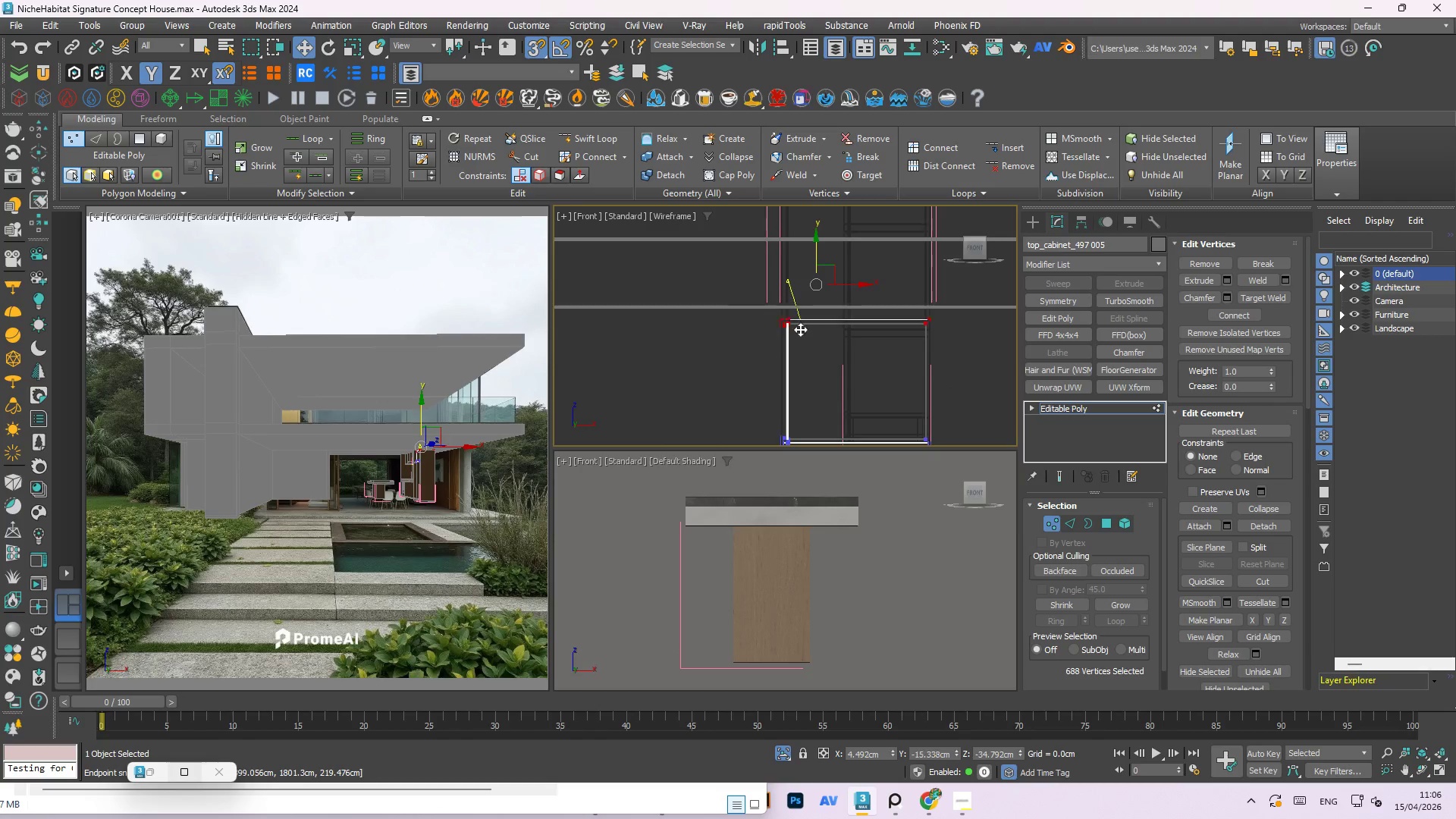 
scroll: coordinate [793, 336], scroll_direction: up, amount: 4.0
 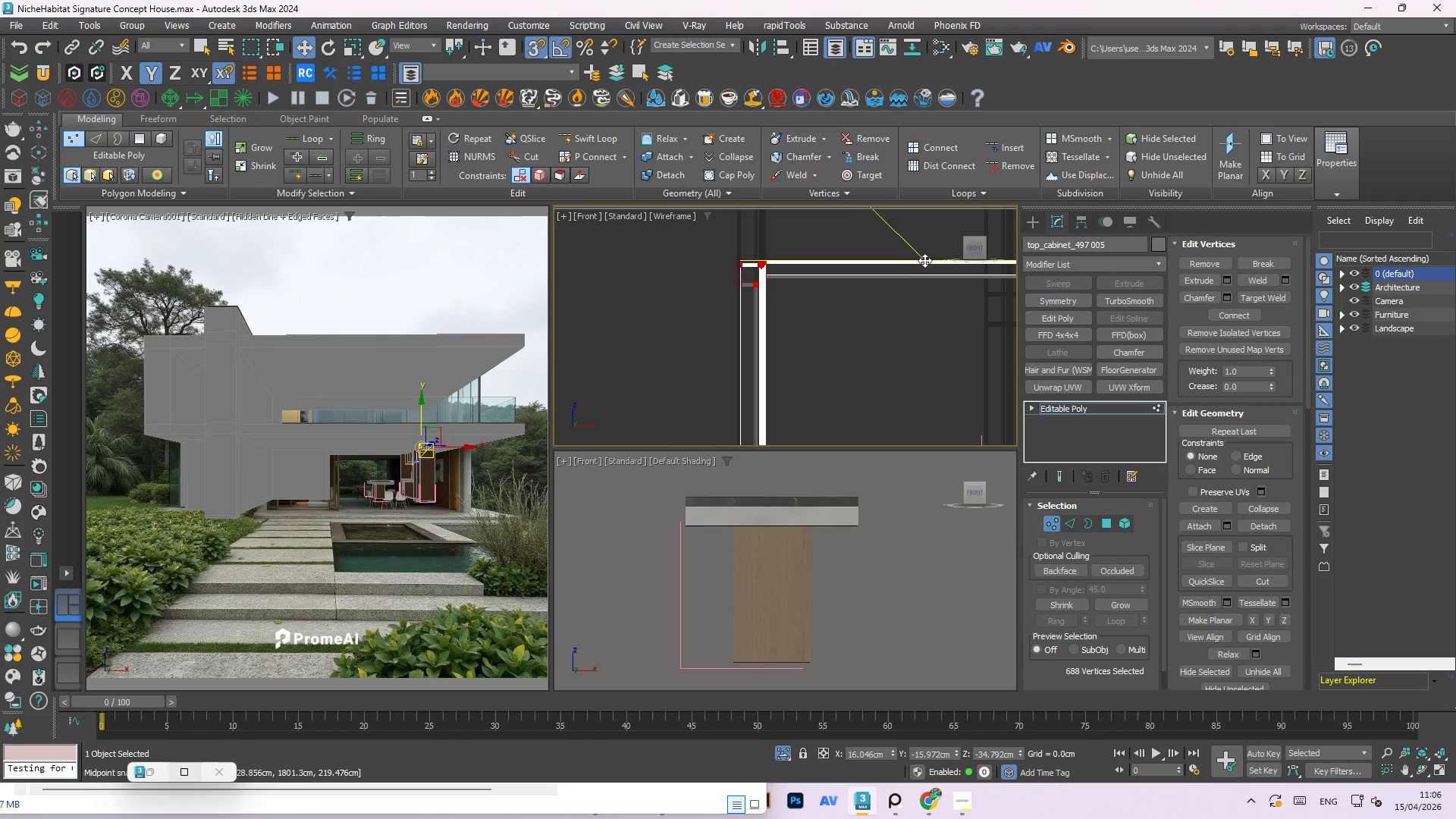 
scroll: coordinate [825, 328], scroll_direction: down, amount: 7.0
 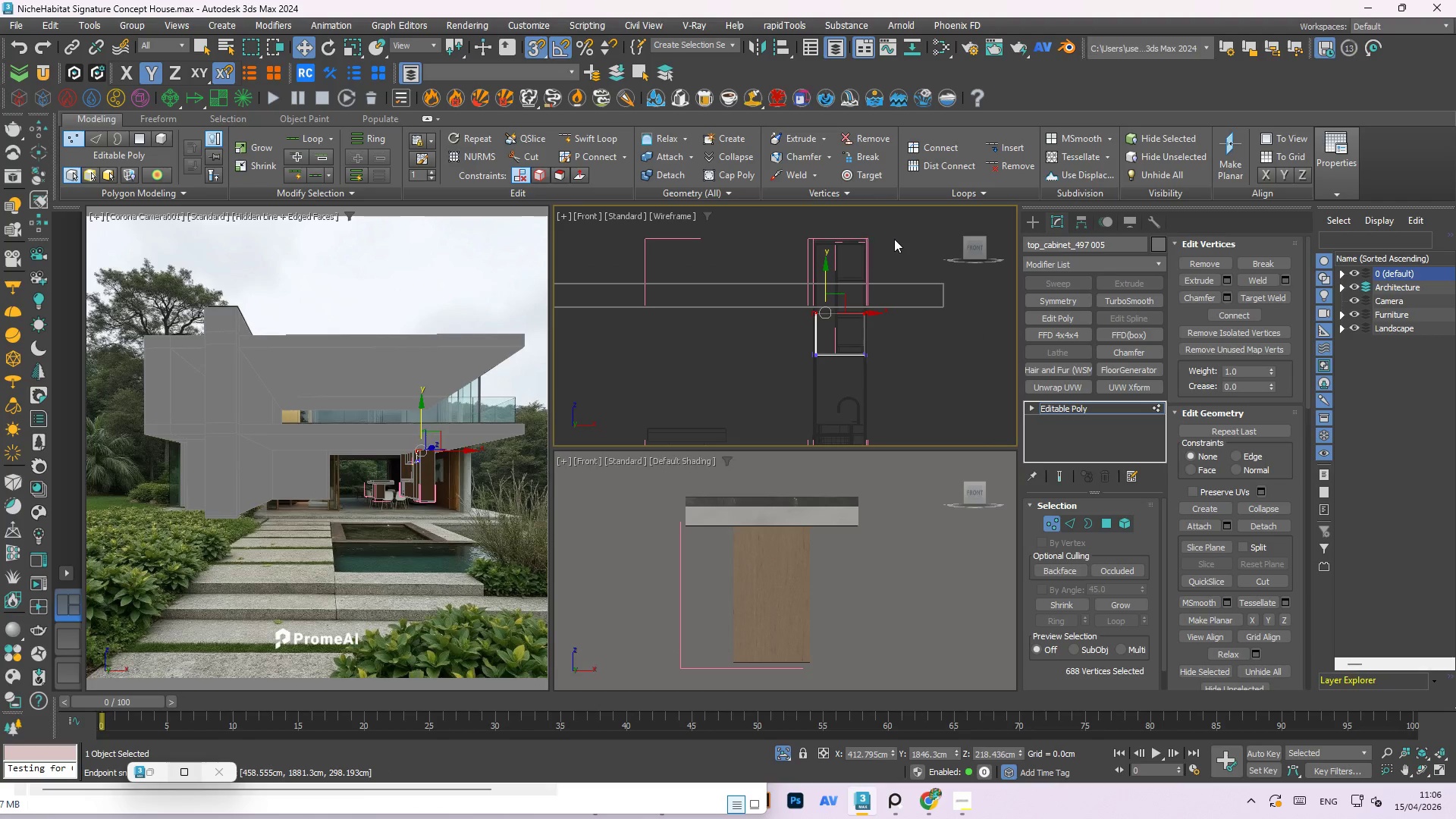 
left_click([893, 233])
 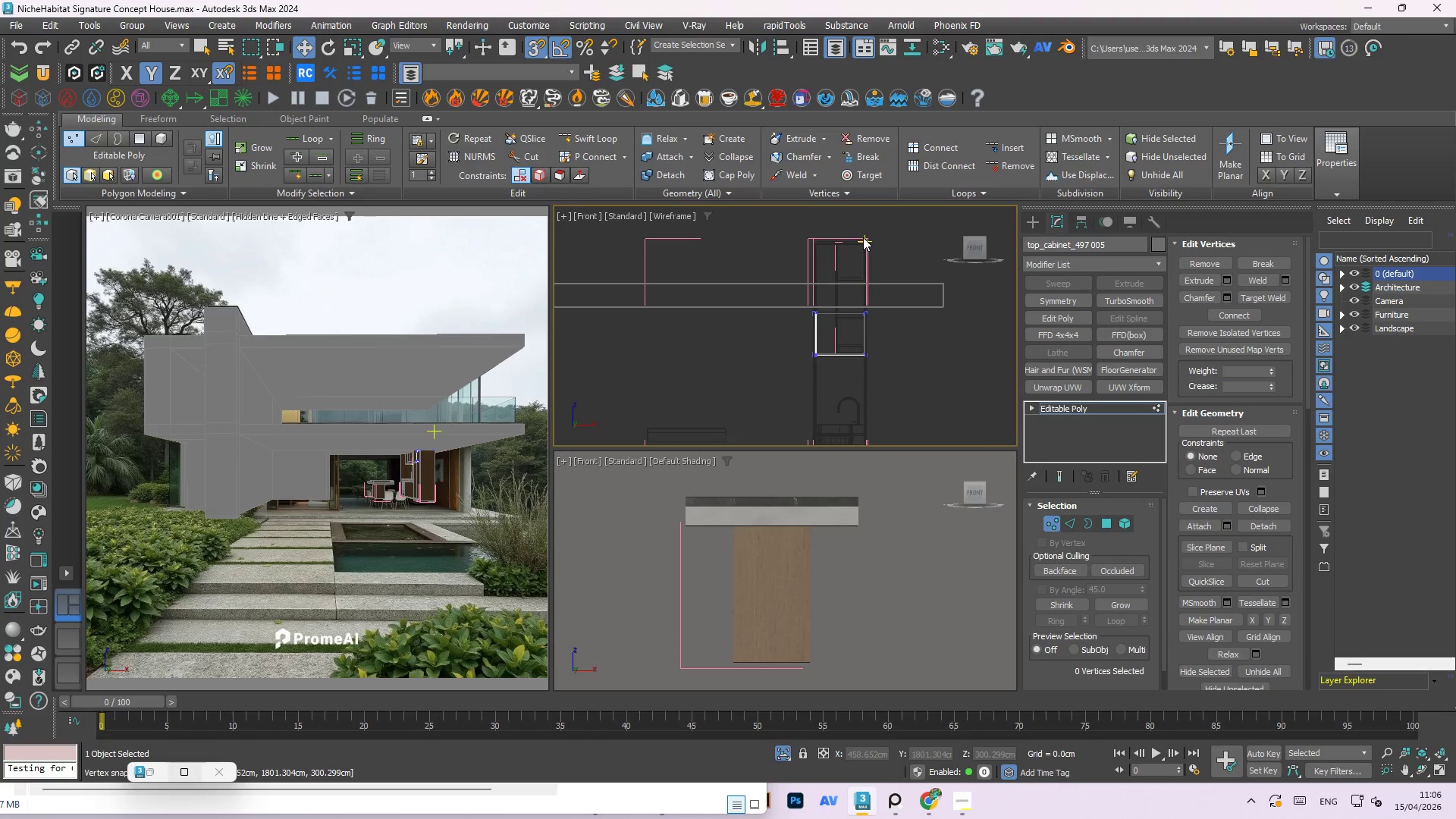 
scroll: coordinate [861, 238], scroll_direction: up, amount: 2.0
 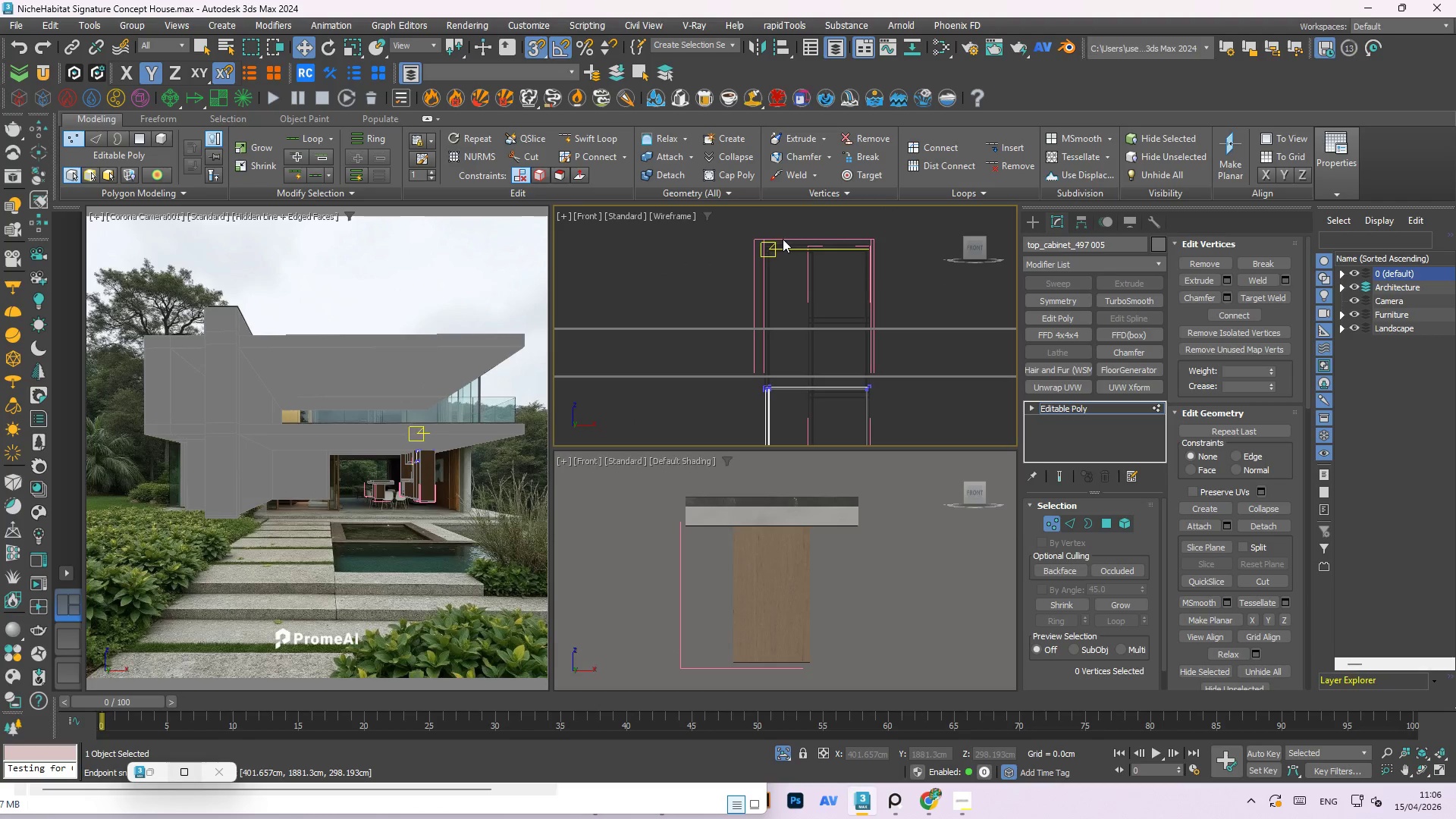 
left_click([773, 251])
 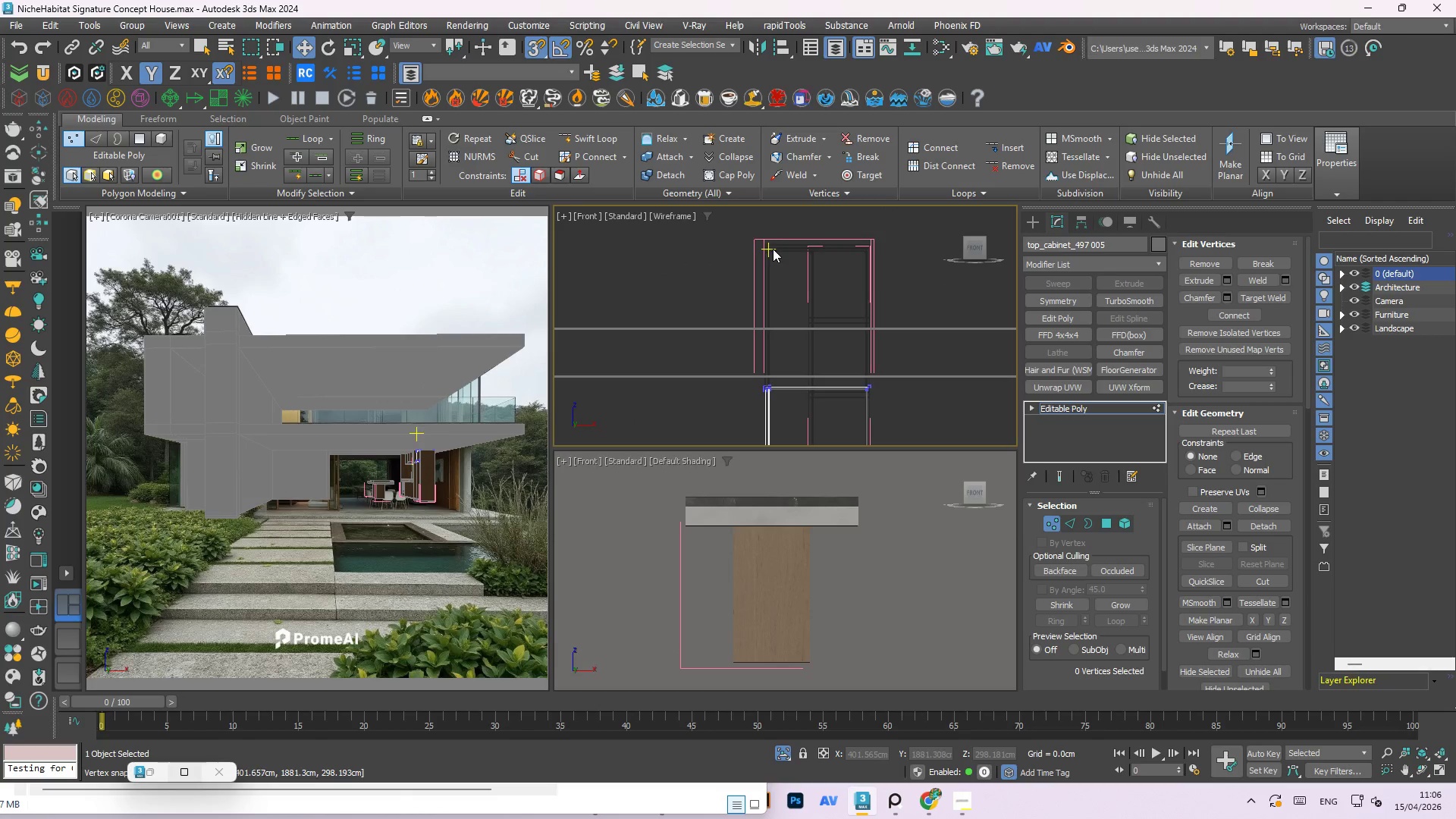 
scroll: coordinate [774, 237], scroll_direction: up, amount: 3.0
 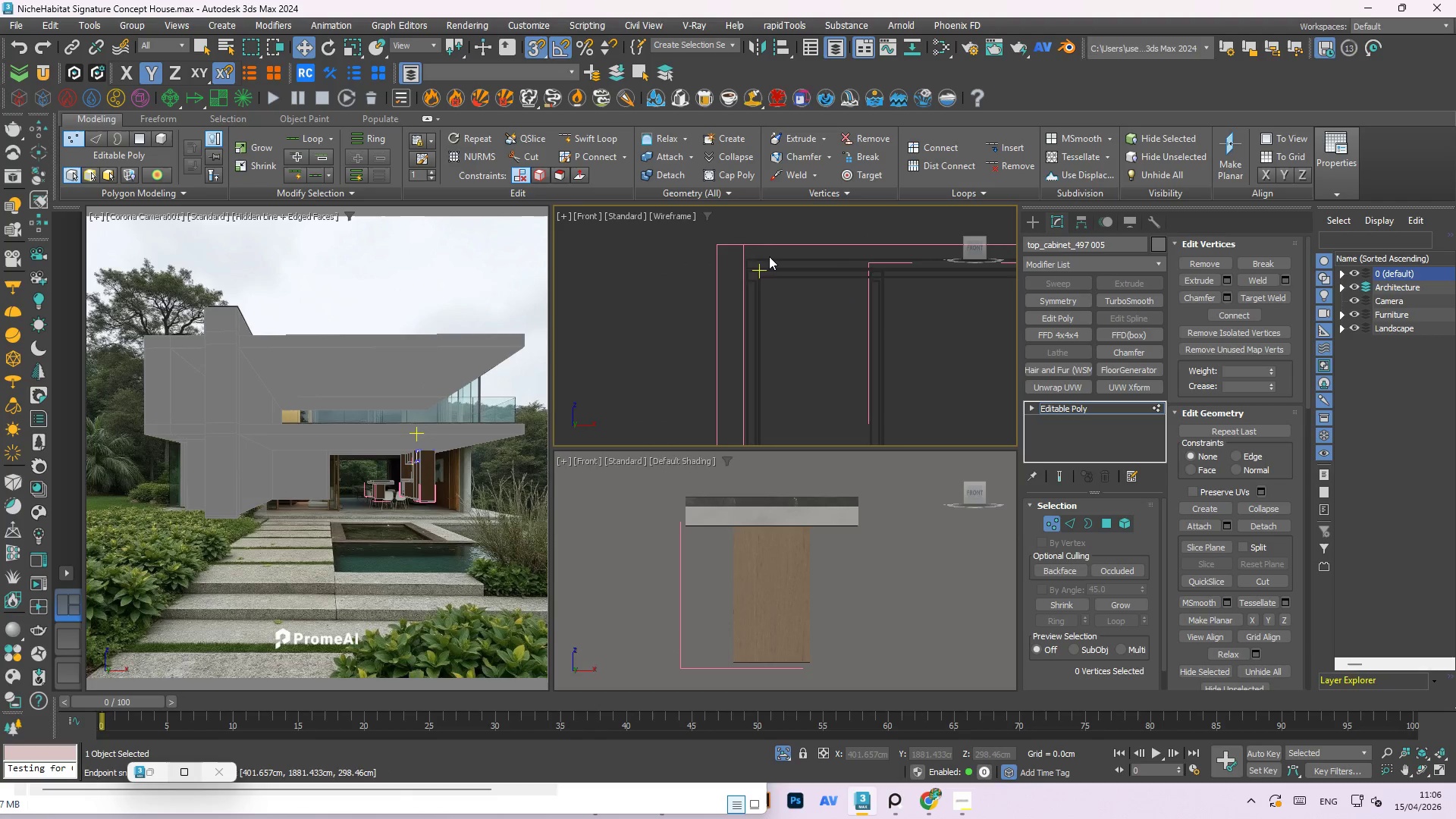 
left_click([781, 257])
 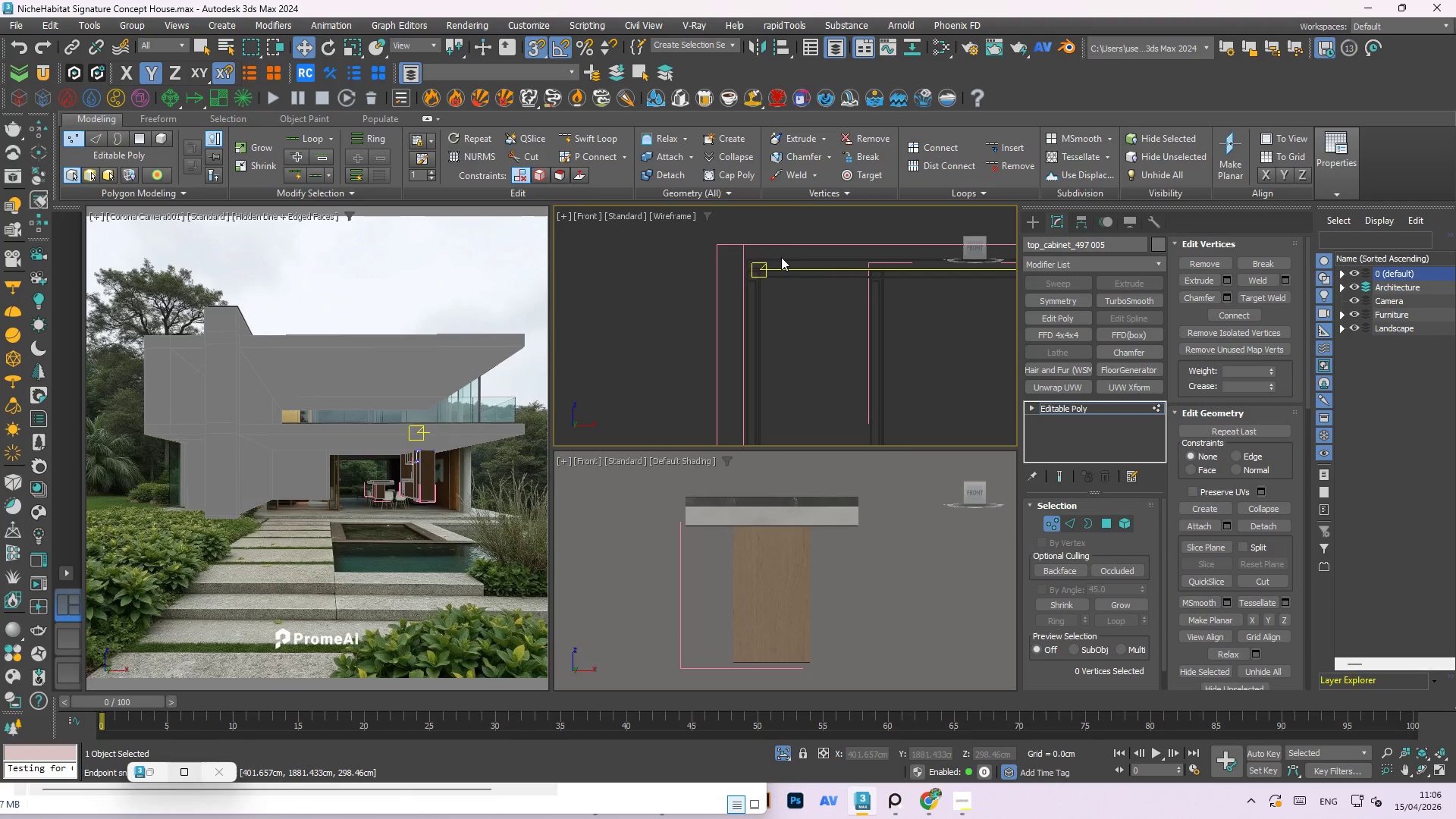 
right_click([781, 256])
 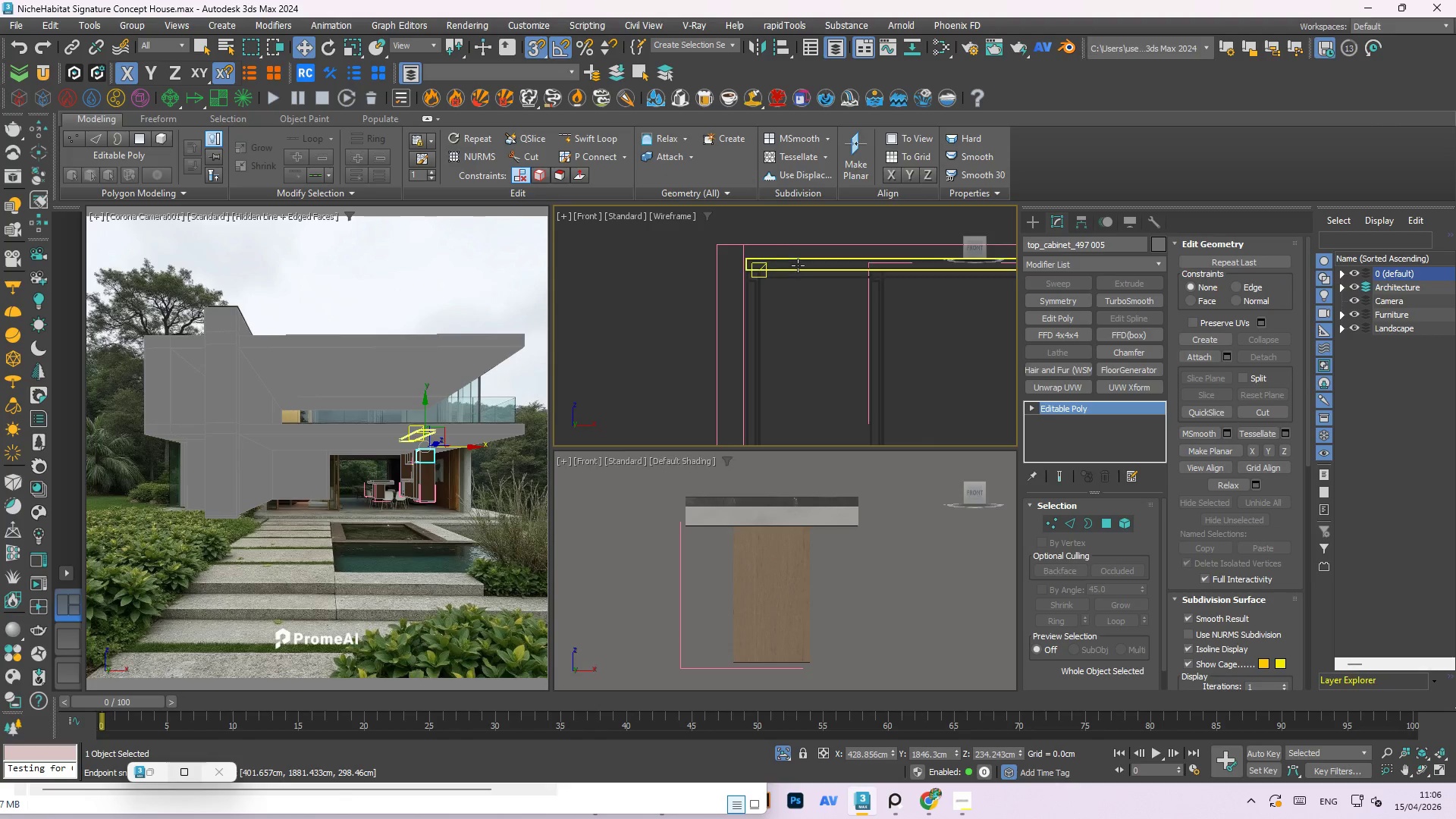 
left_click([793, 264])
 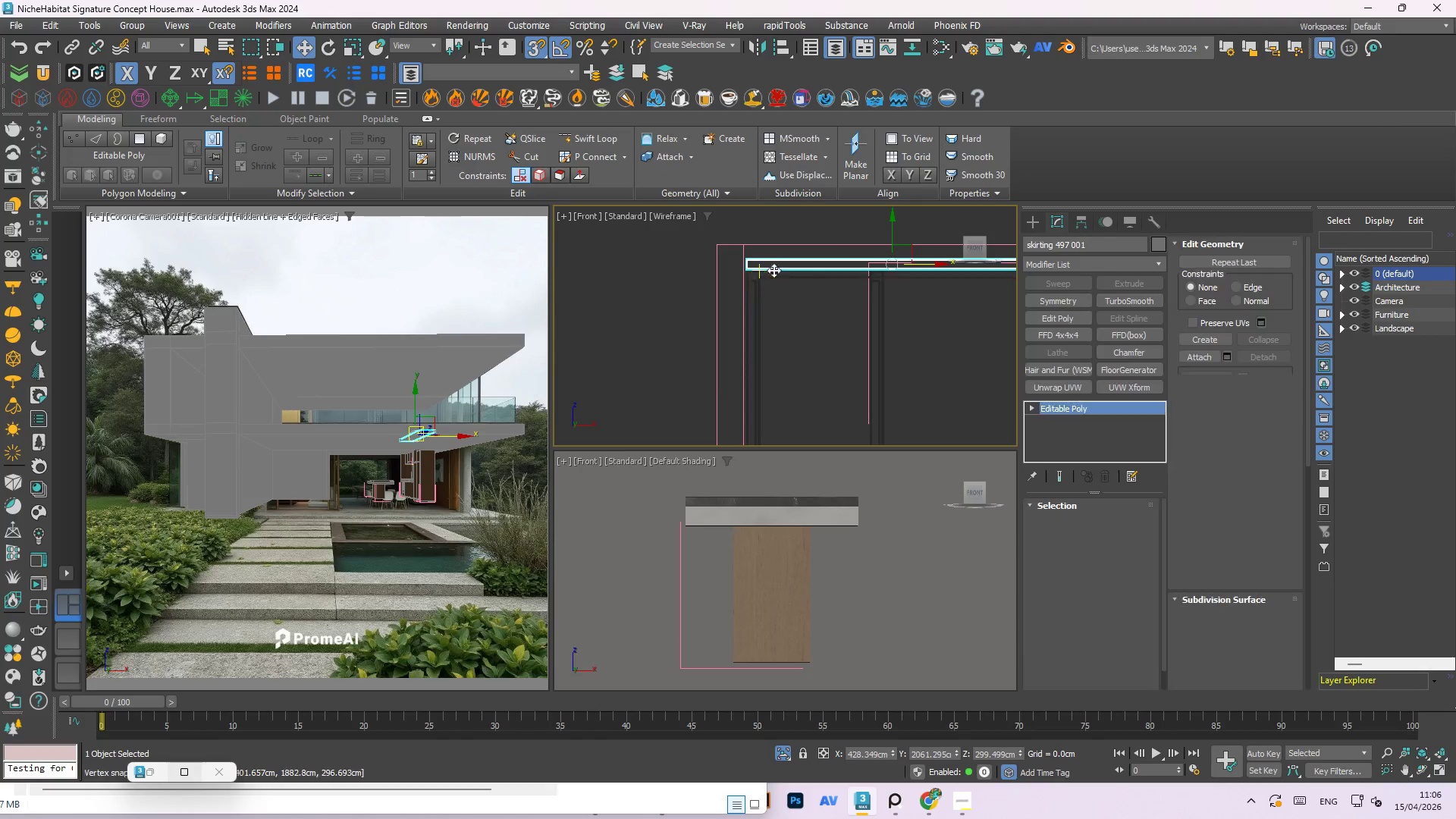 
scroll: coordinate [783, 262], scroll_direction: down, amount: 4.0
 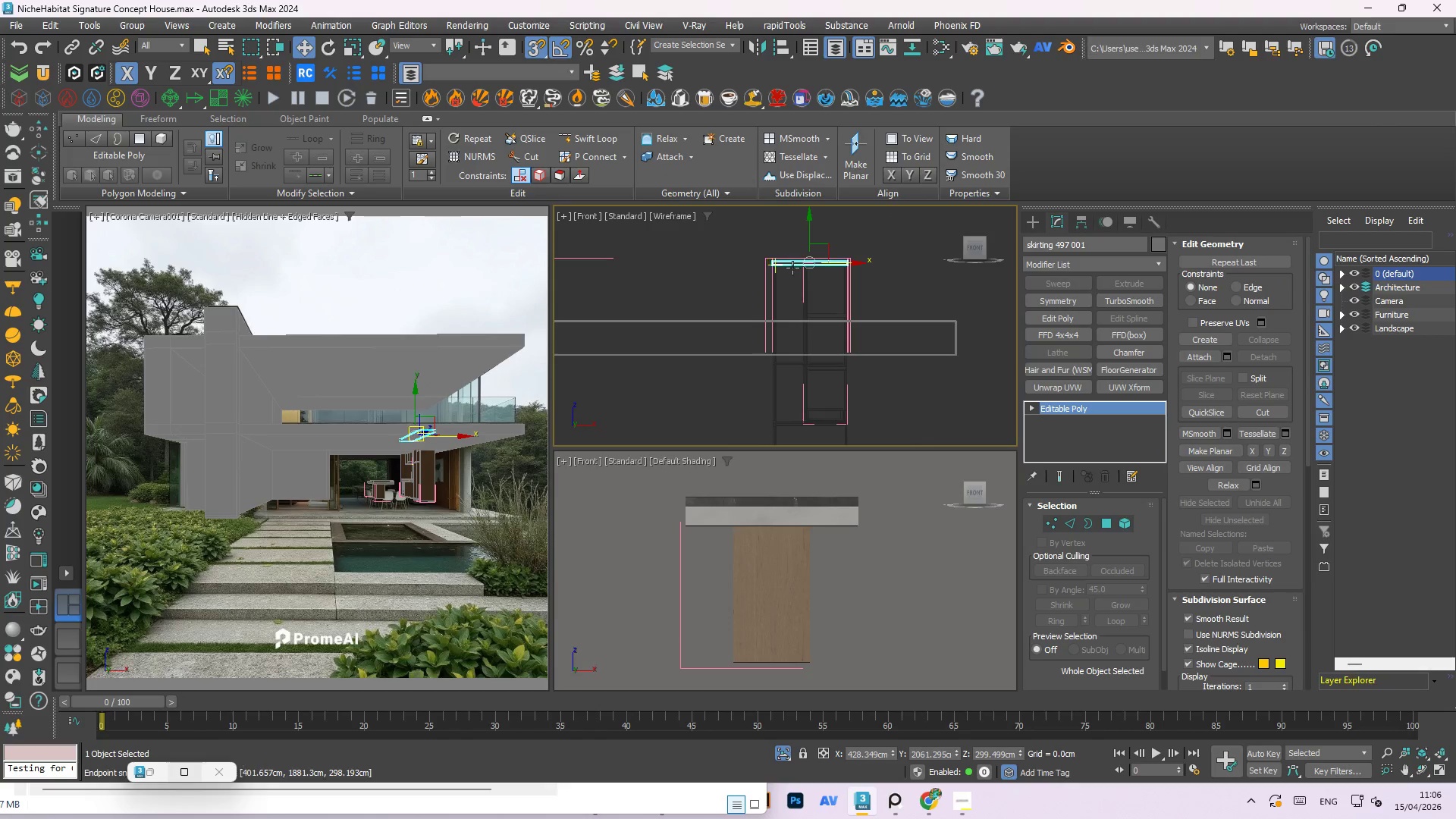 
scroll: coordinate [815, 407], scroll_direction: up, amount: 2.0
 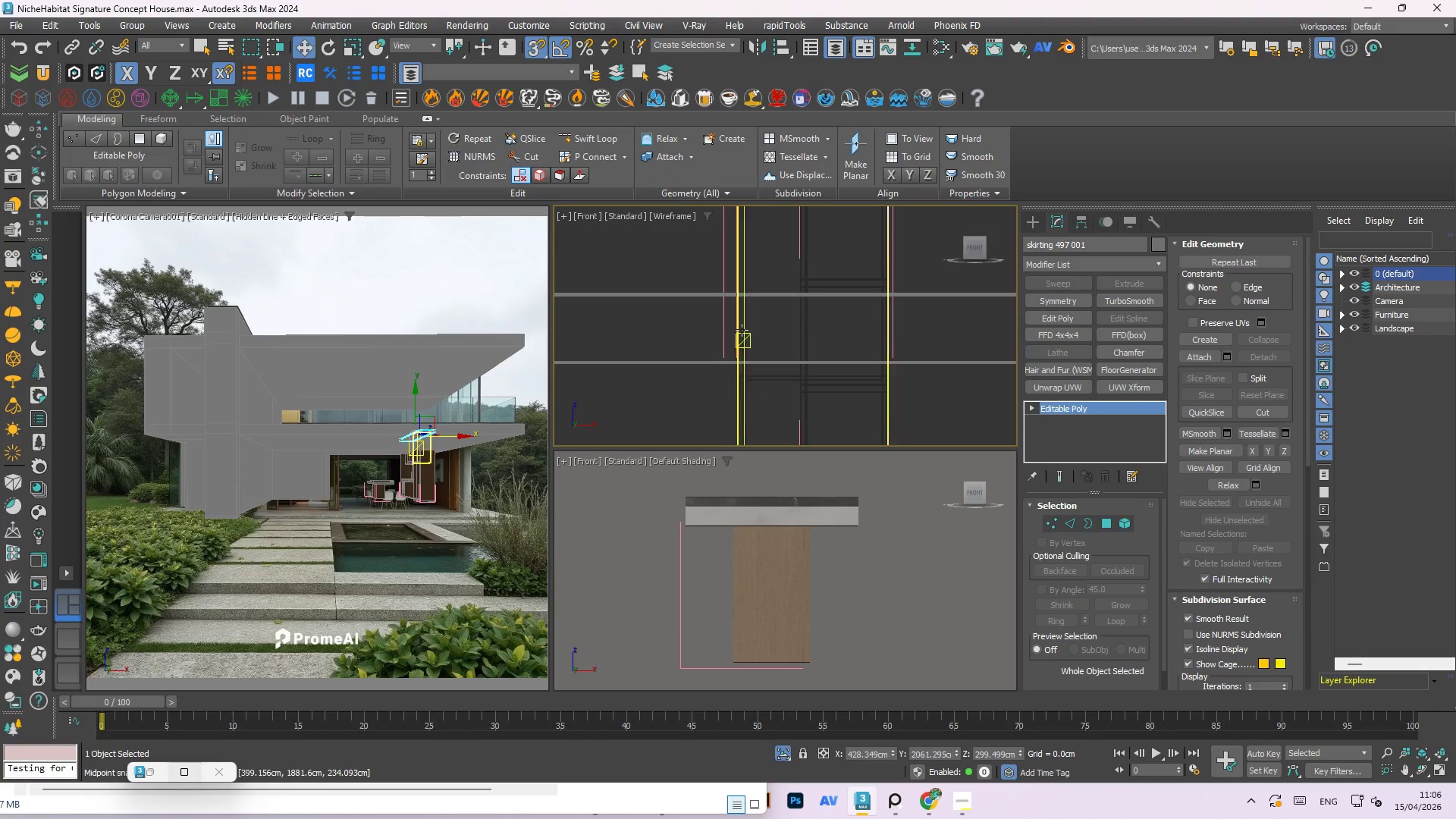 
left_click([744, 329])
 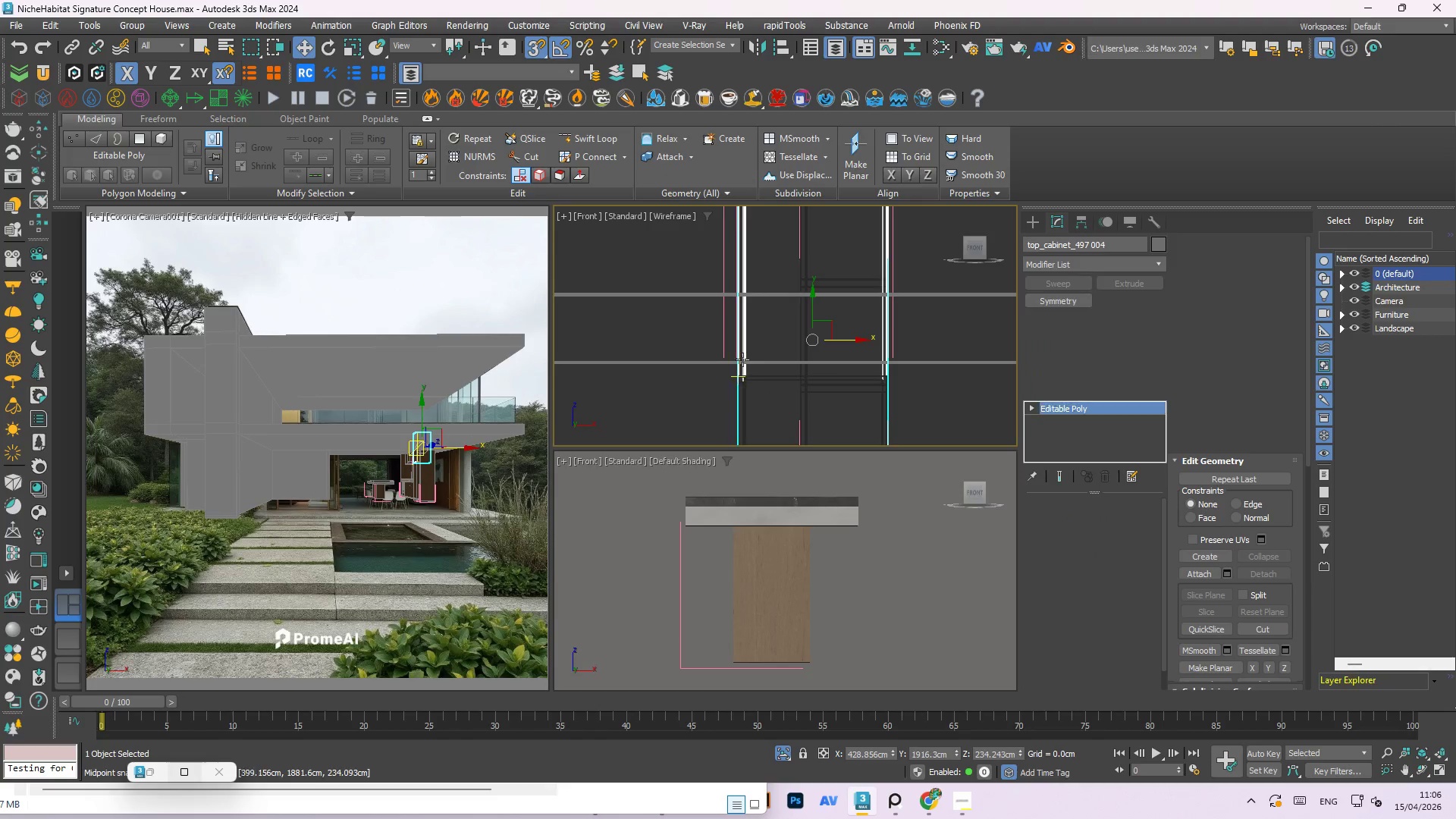 
scroll: coordinate [763, 369], scroll_direction: down, amount: 2.0
 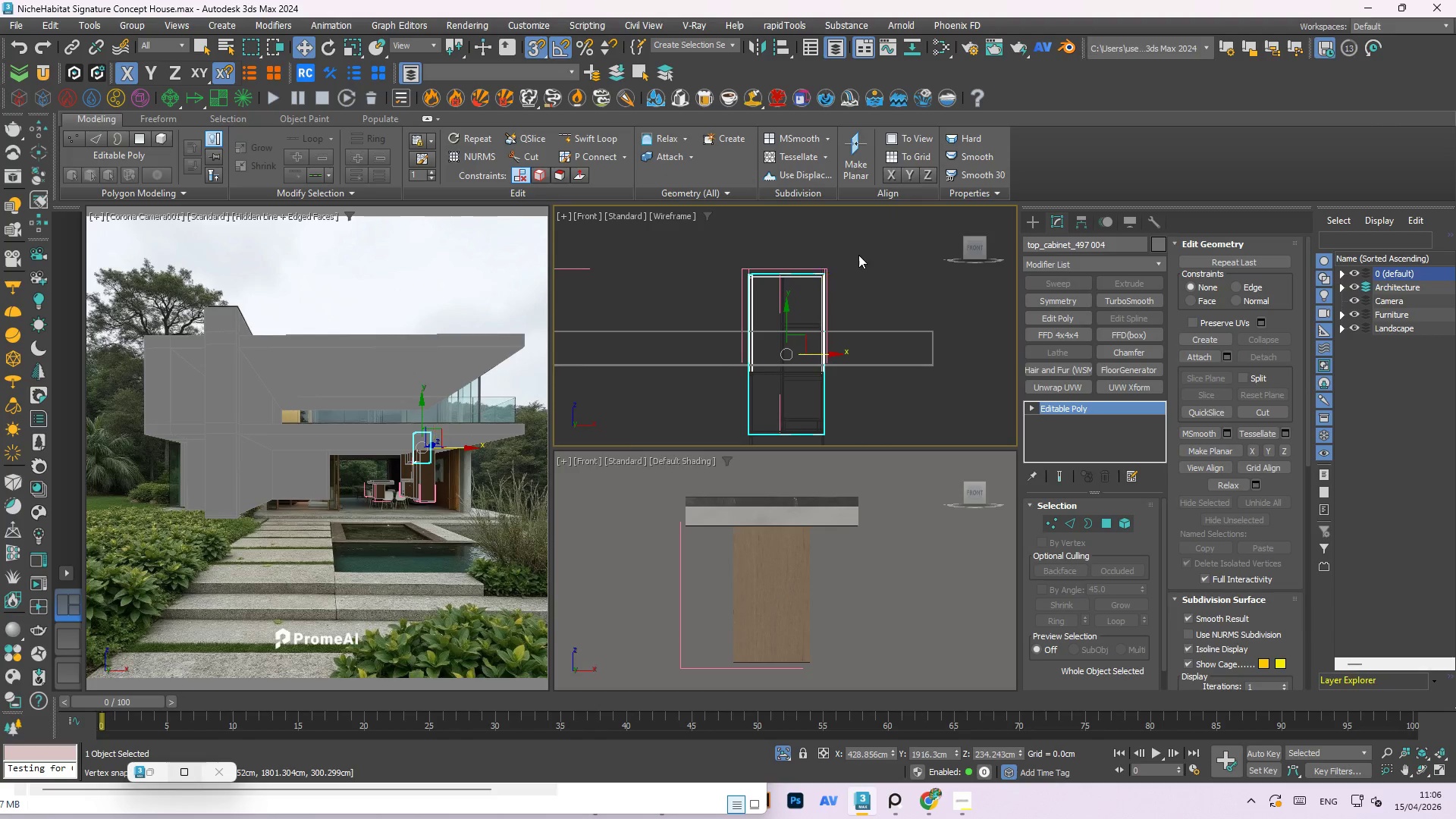 
key(1)
 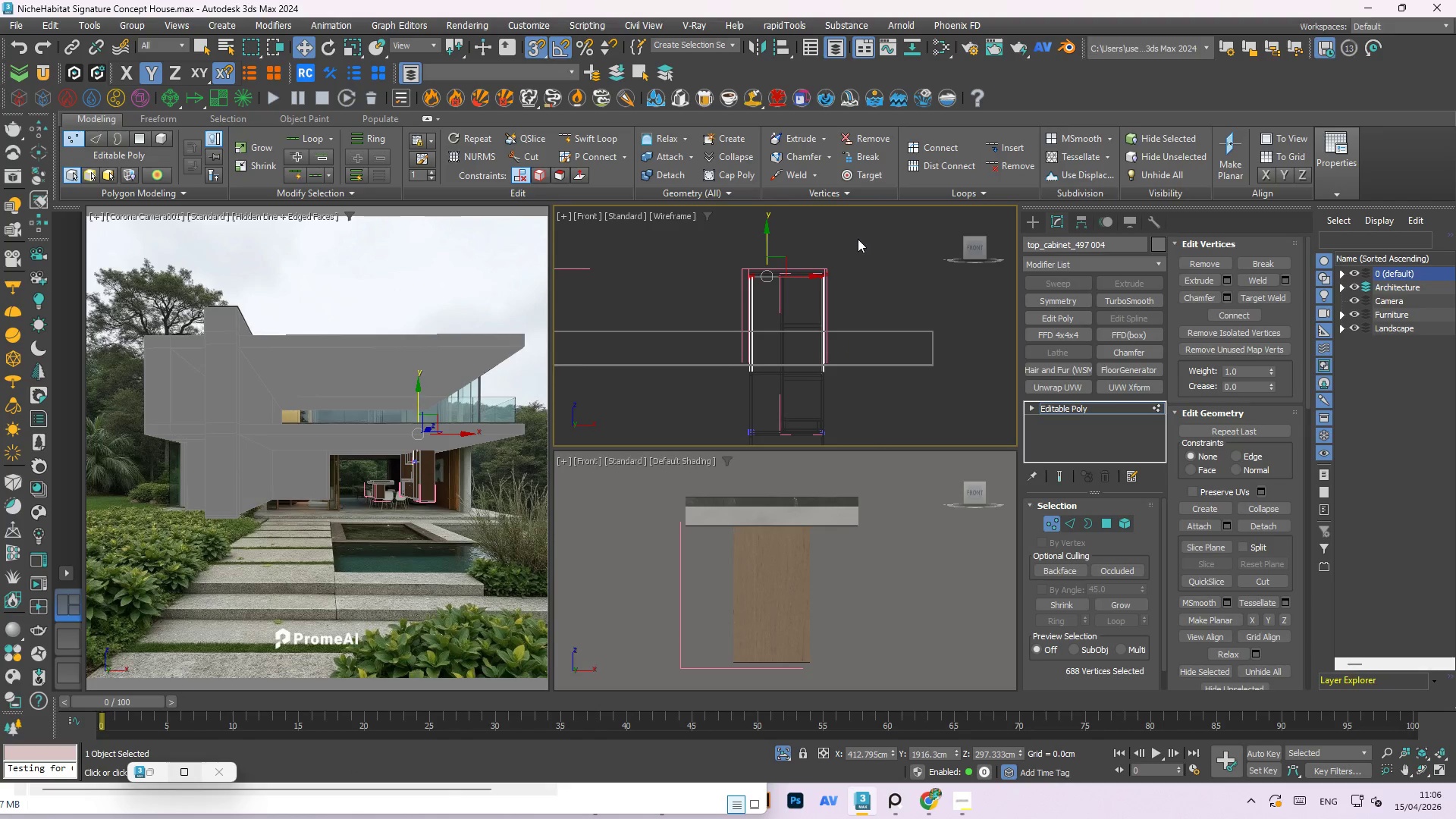 
left_click_drag(start_coordinate=[855, 241], to_coordinate=[678, 299])
 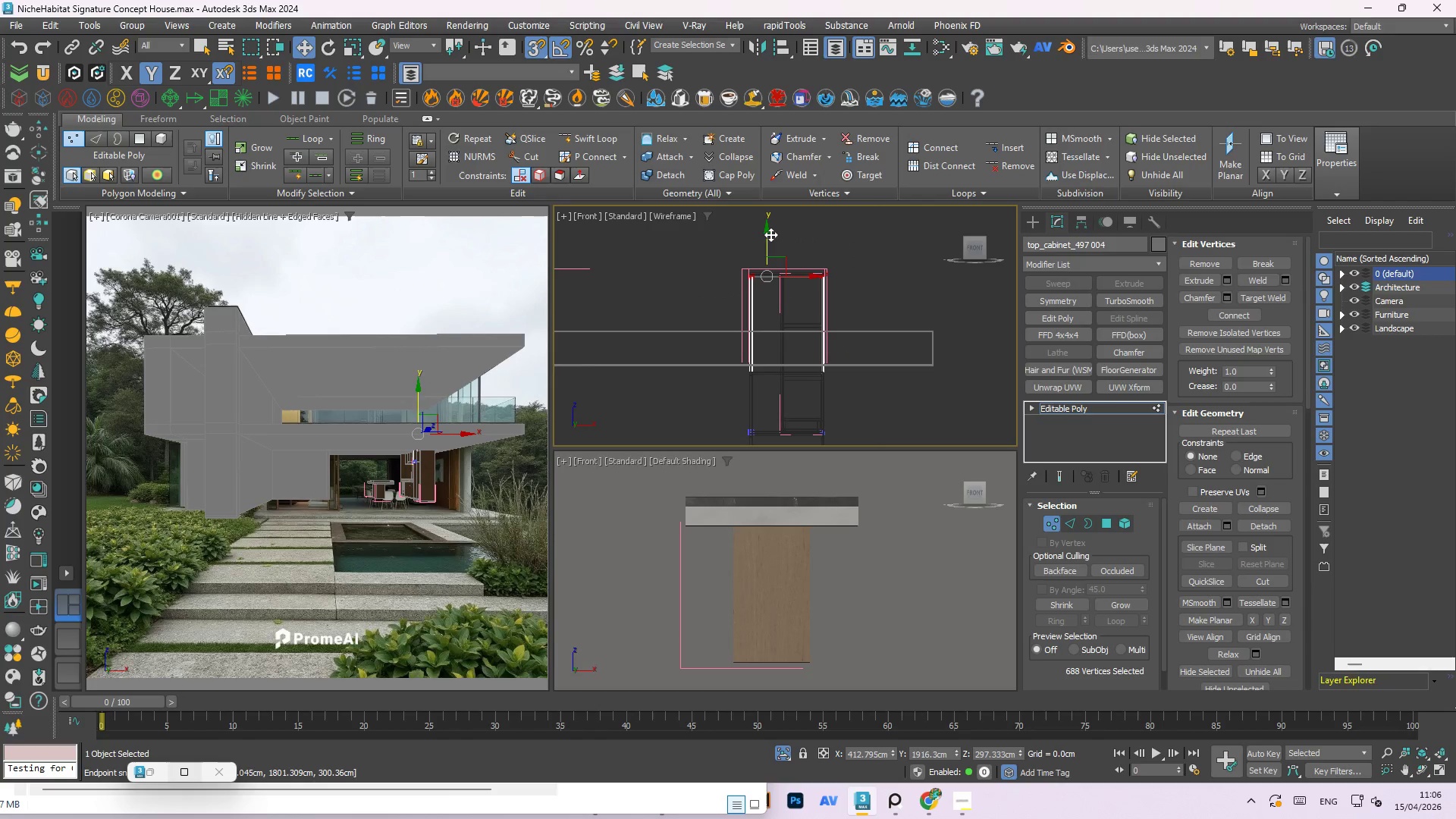 
left_click_drag(start_coordinate=[768, 233], to_coordinate=[709, 384])
 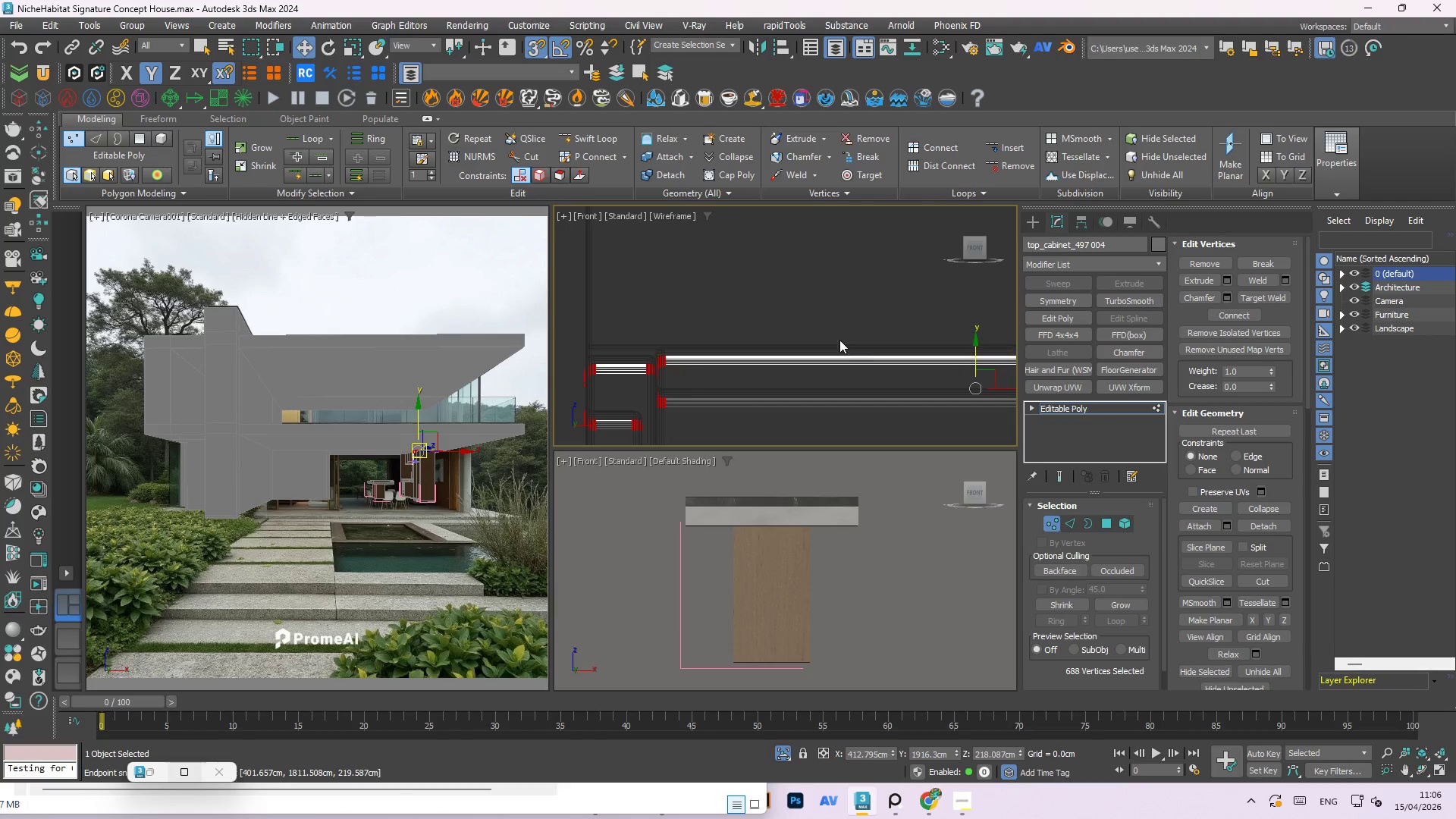 
scroll: coordinate [929, 357], scroll_direction: up, amount: 11.0
 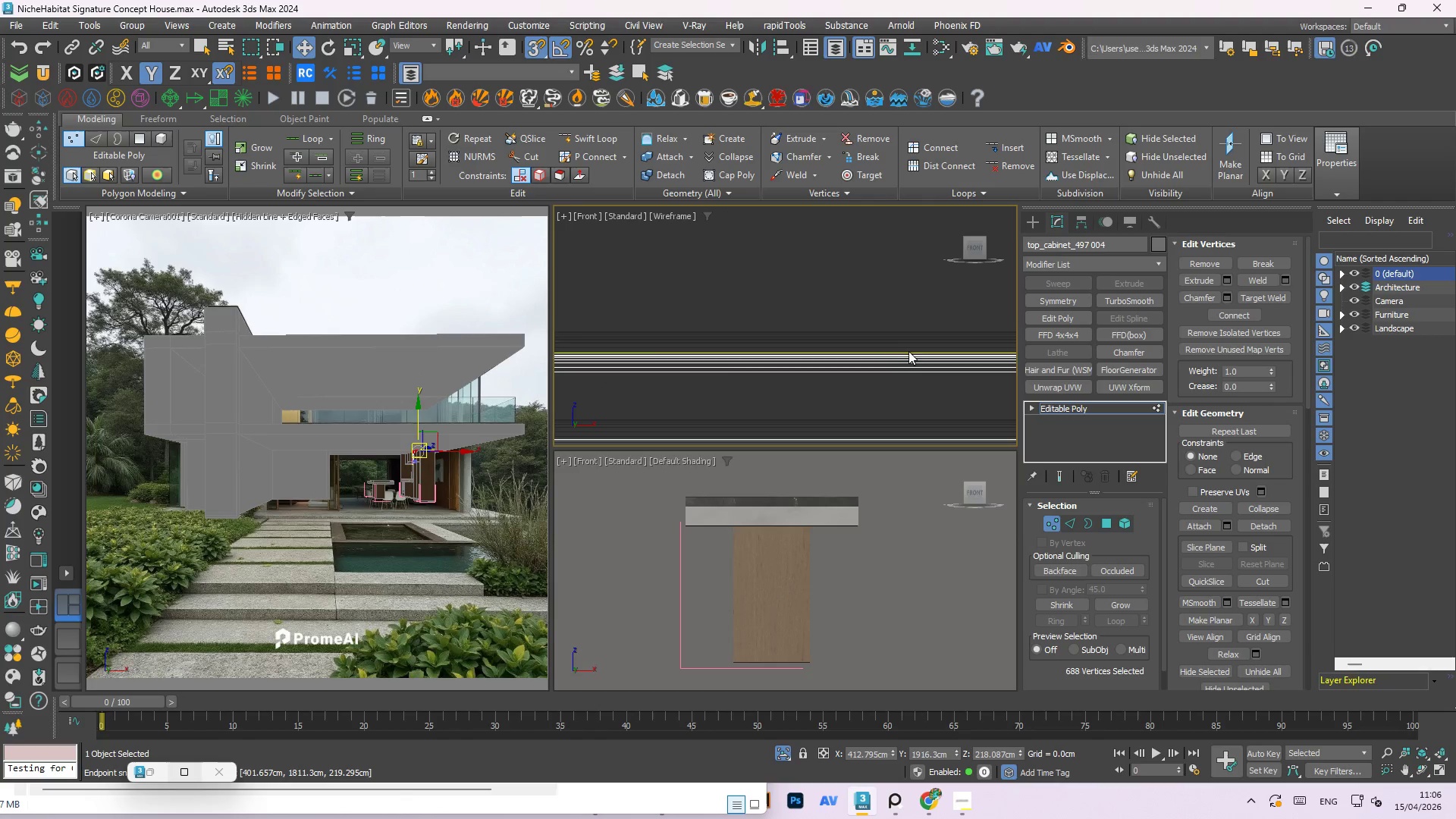 
scroll: coordinate [900, 346], scroll_direction: down, amount: 3.0
 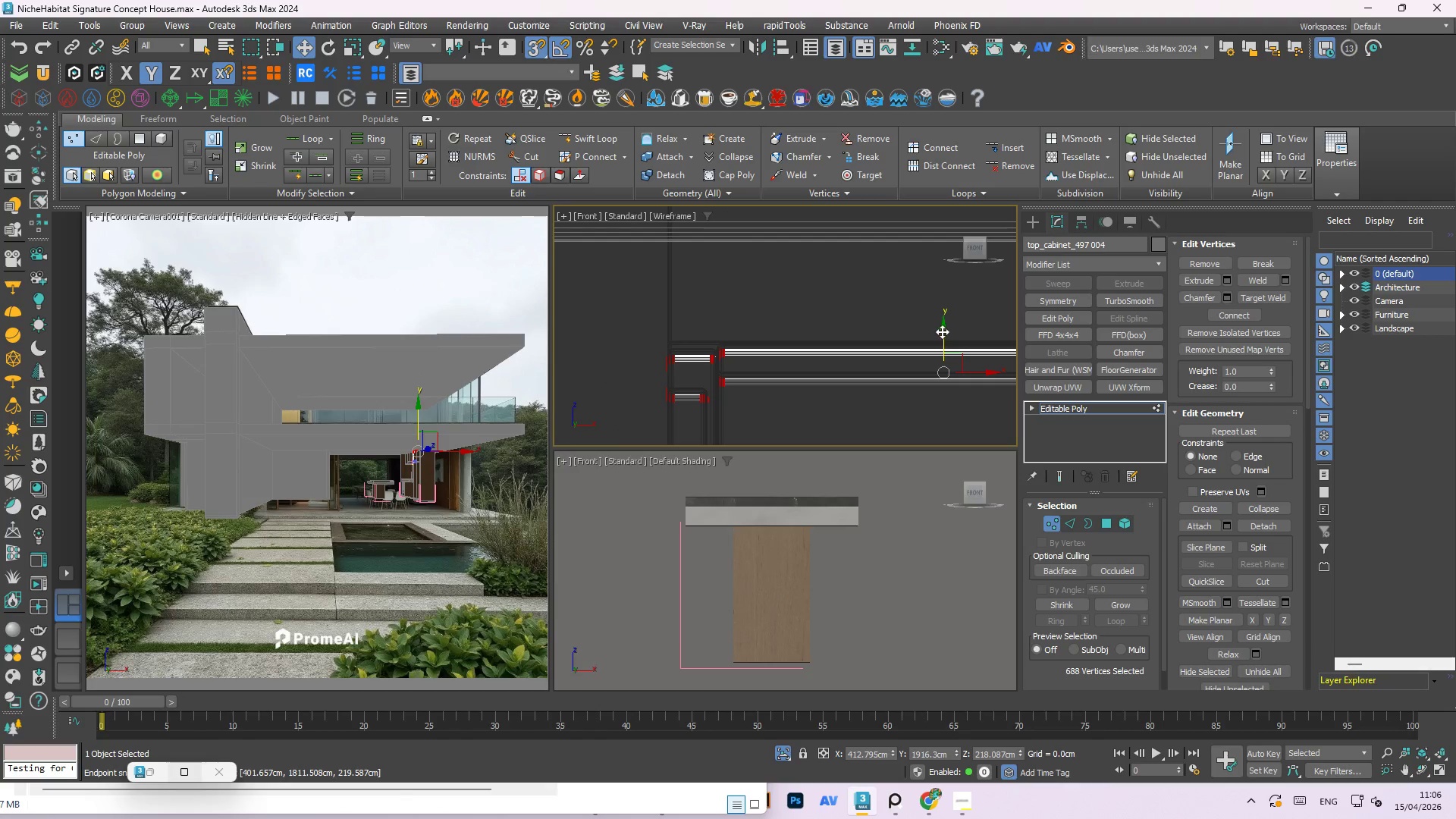 
left_click_drag(start_coordinate=[942, 331], to_coordinate=[754, 300])
 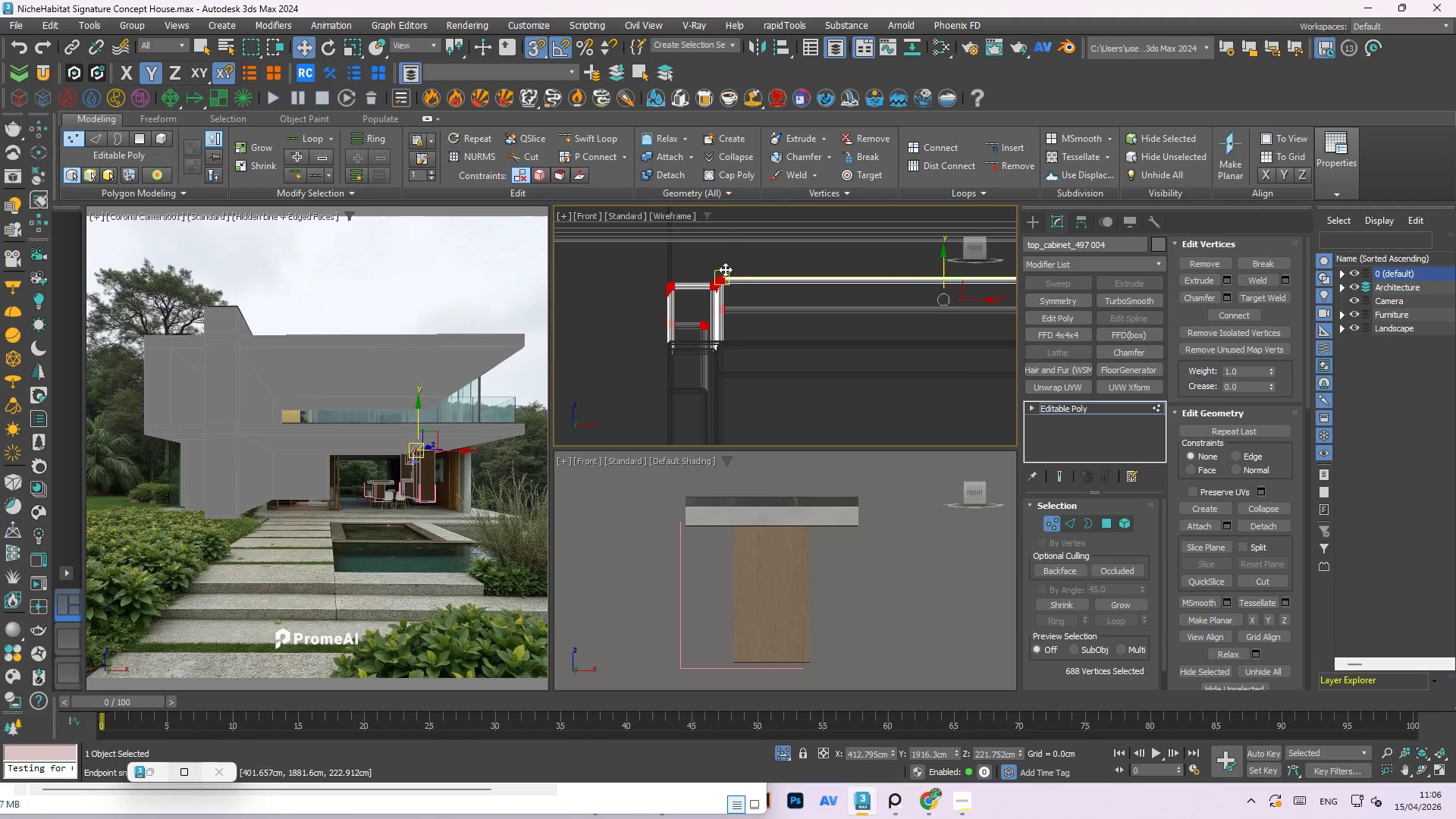 
scroll: coordinate [720, 287], scroll_direction: up, amount: 8.0
 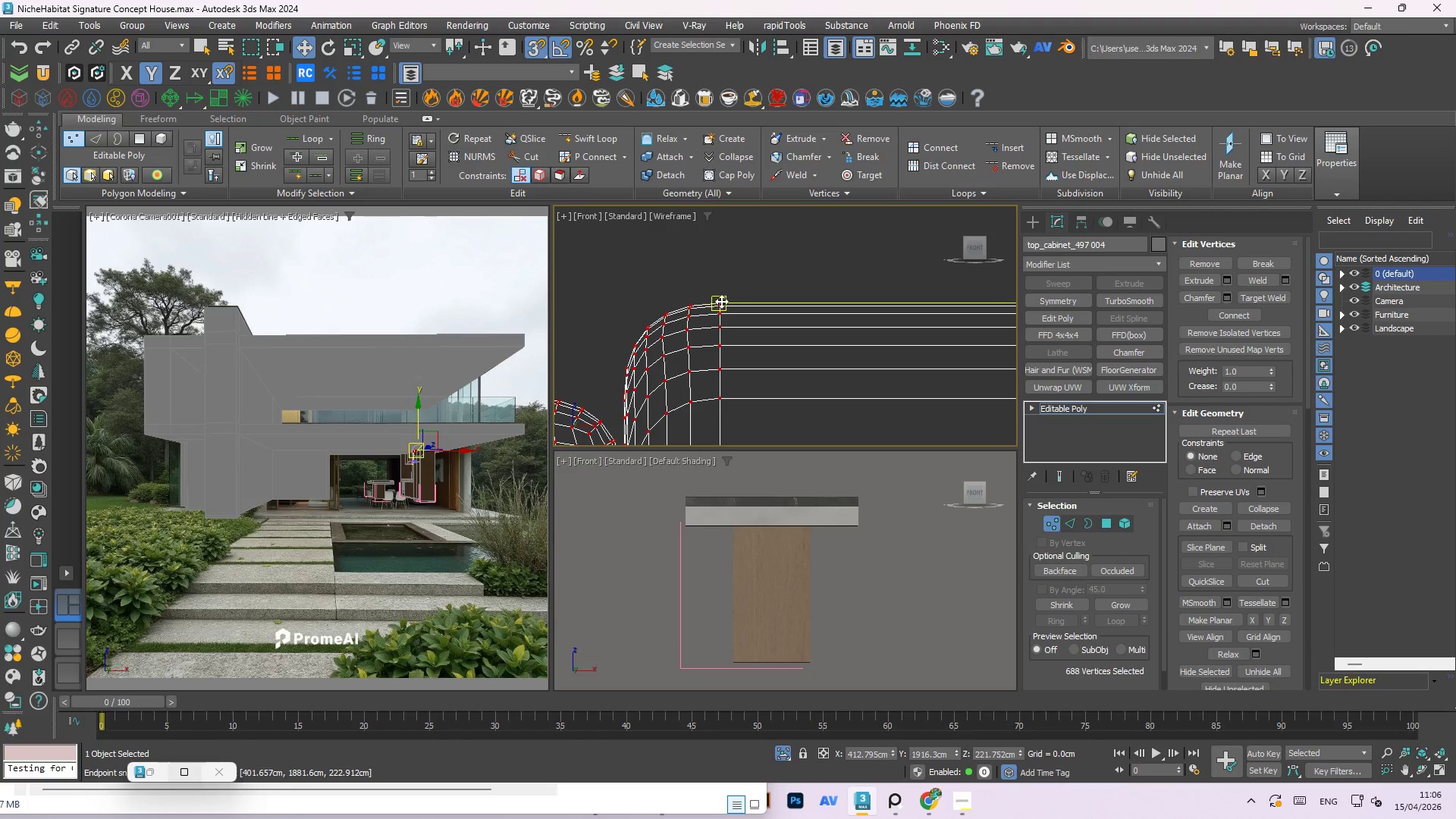 
left_click_drag(start_coordinate=[721, 303], to_coordinate=[639, 303])
 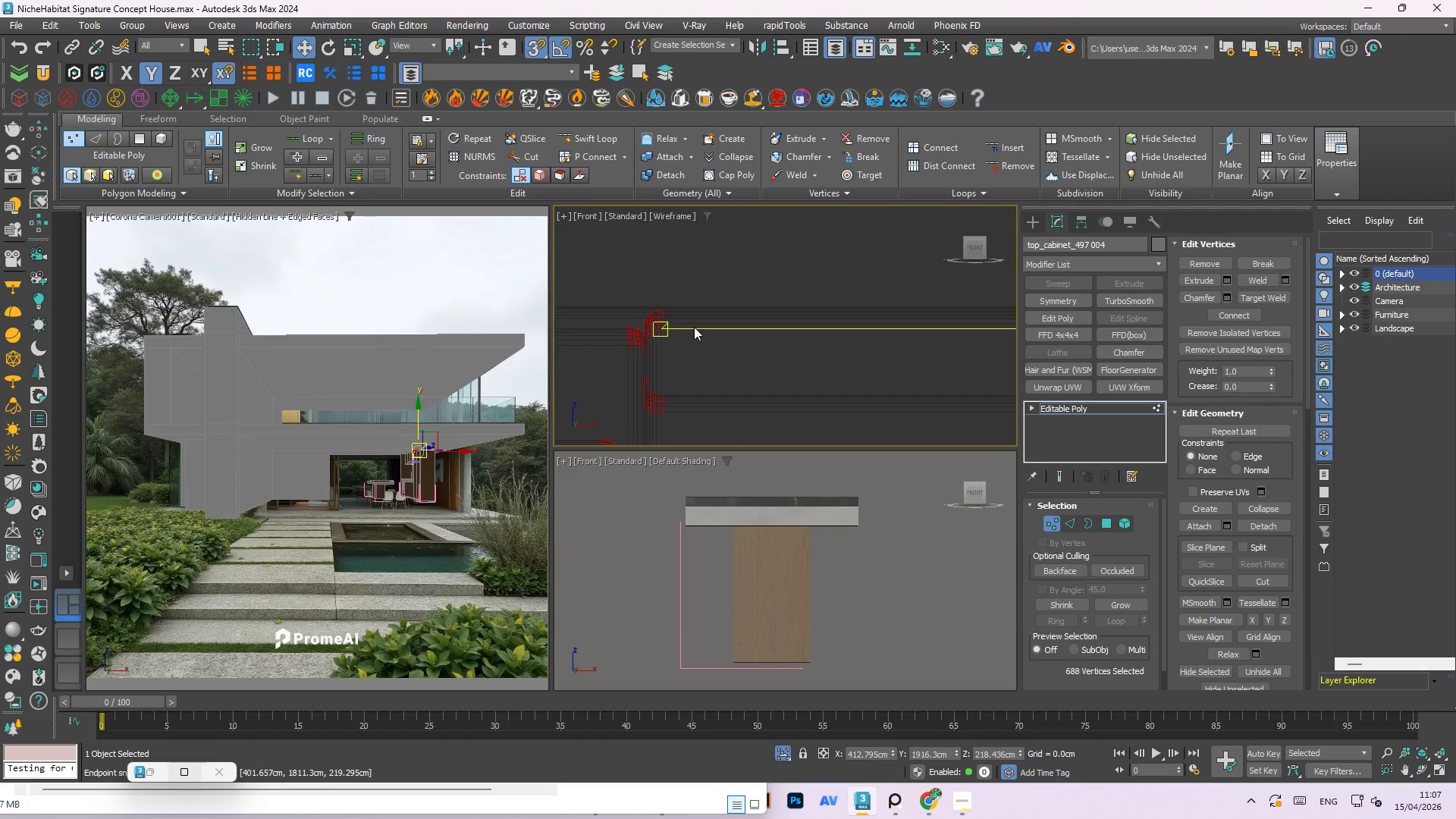 
scroll: coordinate [741, 396], scroll_direction: down, amount: 4.0
 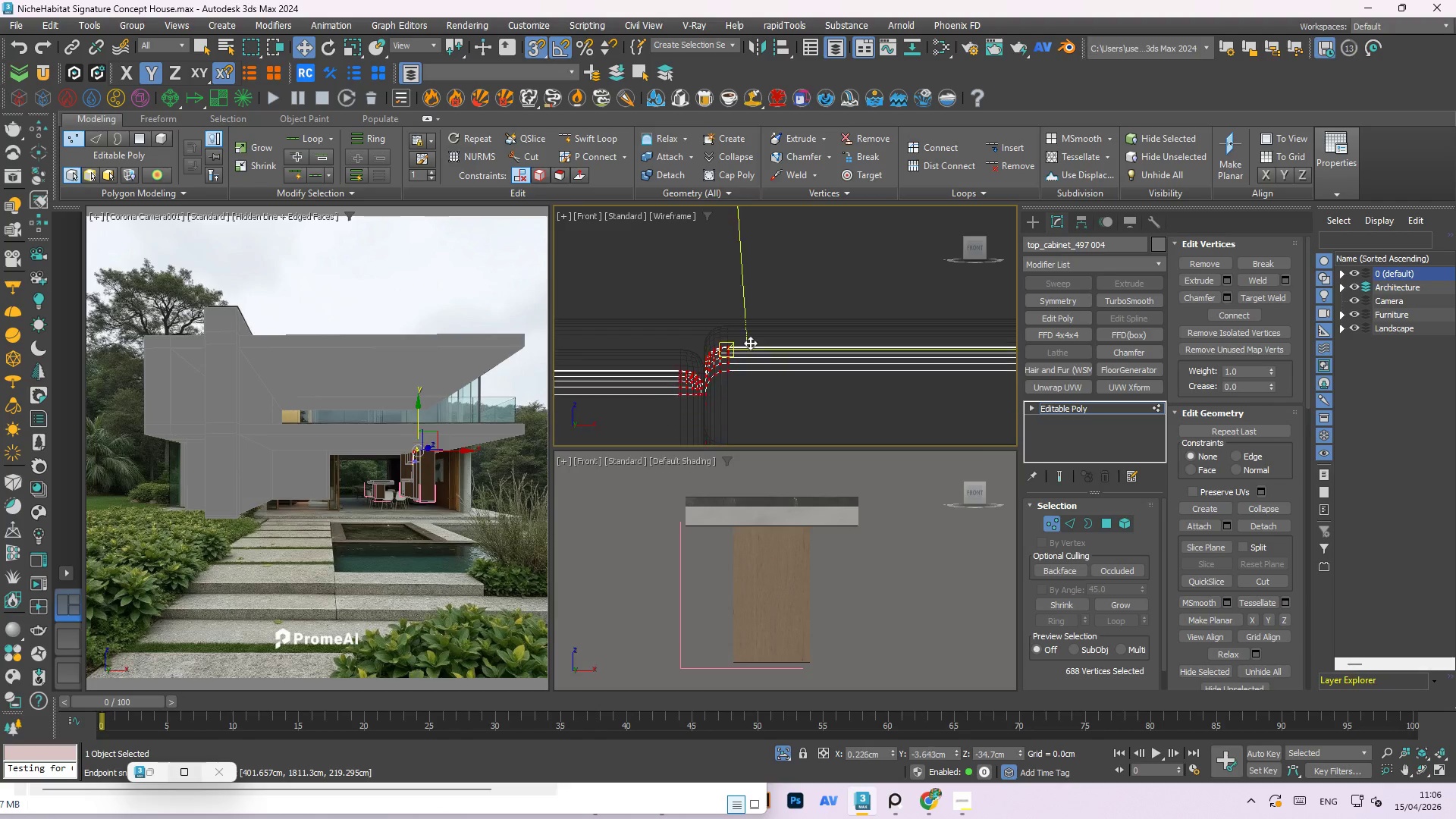 
scroll: coordinate [757, 332], scroll_direction: up, amount: 4.0
 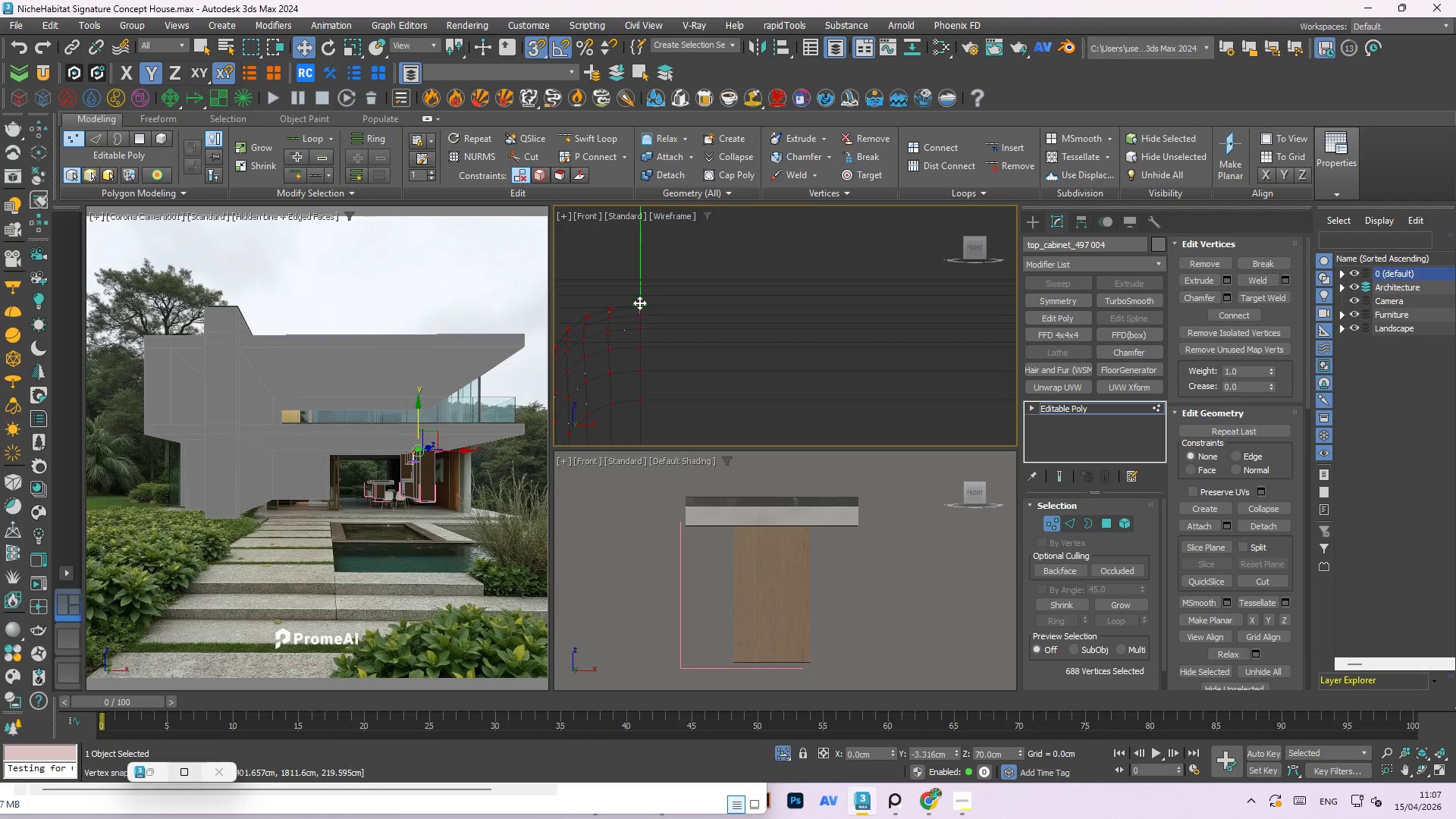 
scroll: coordinate [745, 400], scroll_direction: down, amount: 16.0
 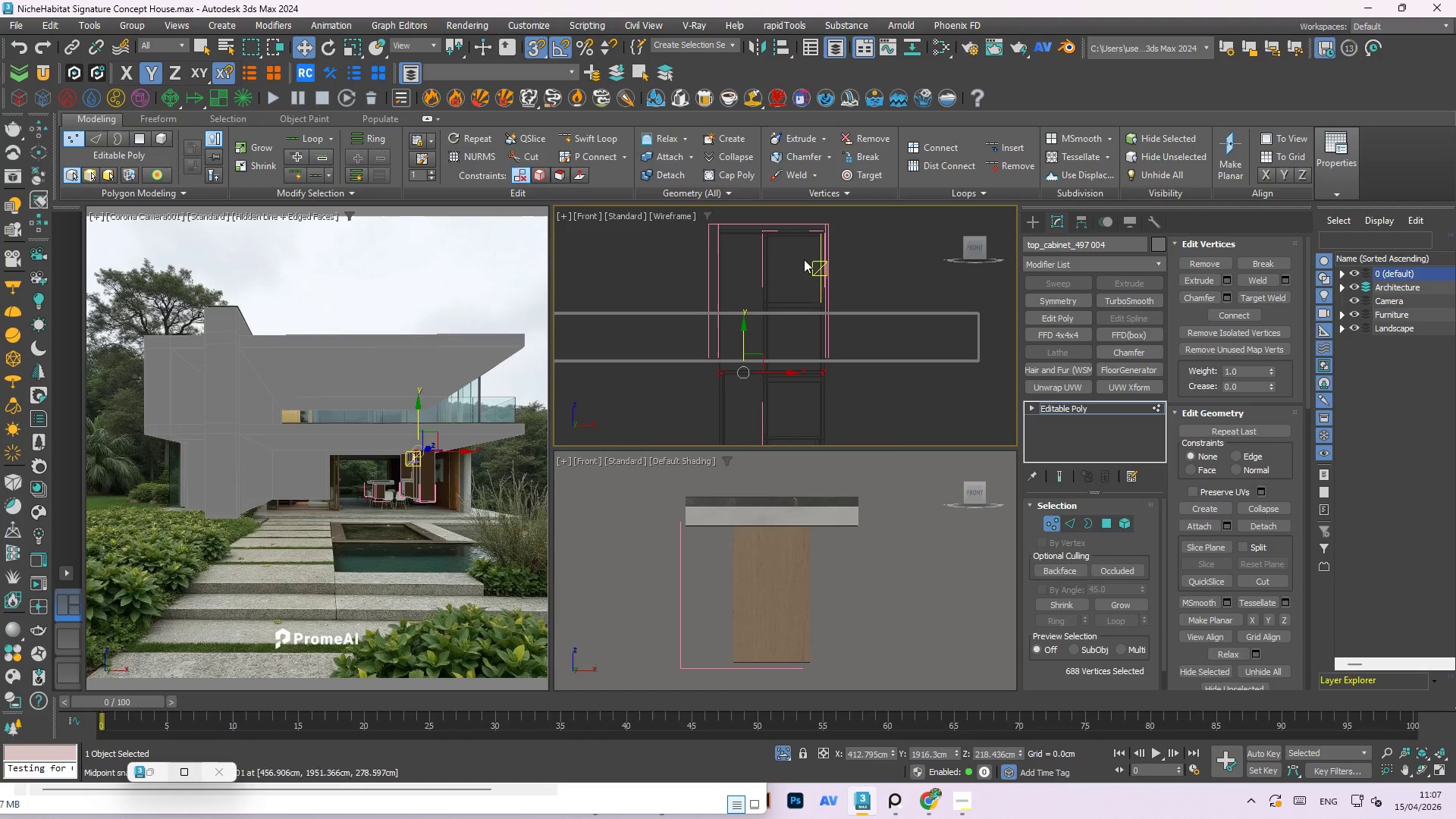 
left_click([786, 237])
 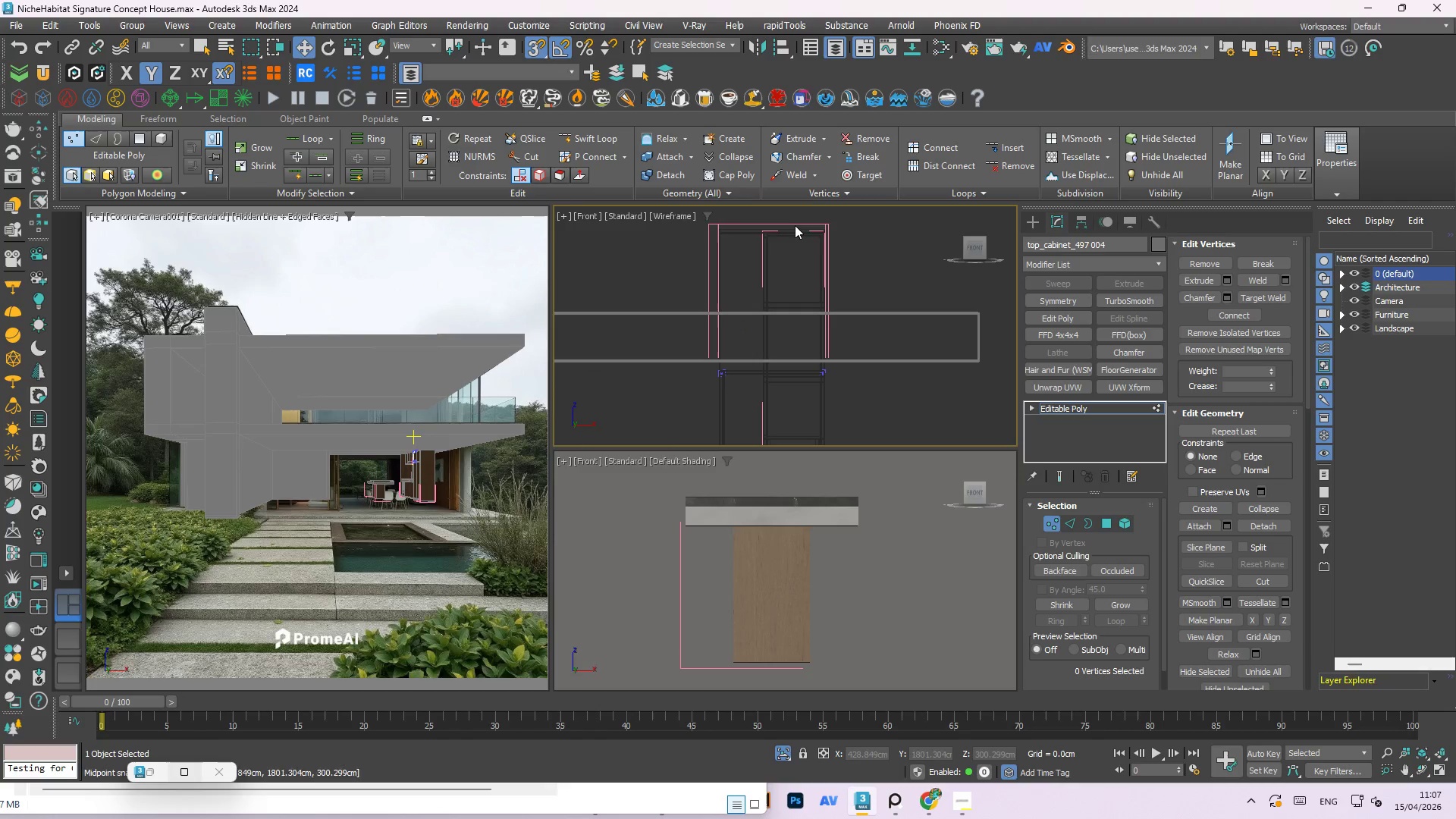 
right_click([746, 239])
 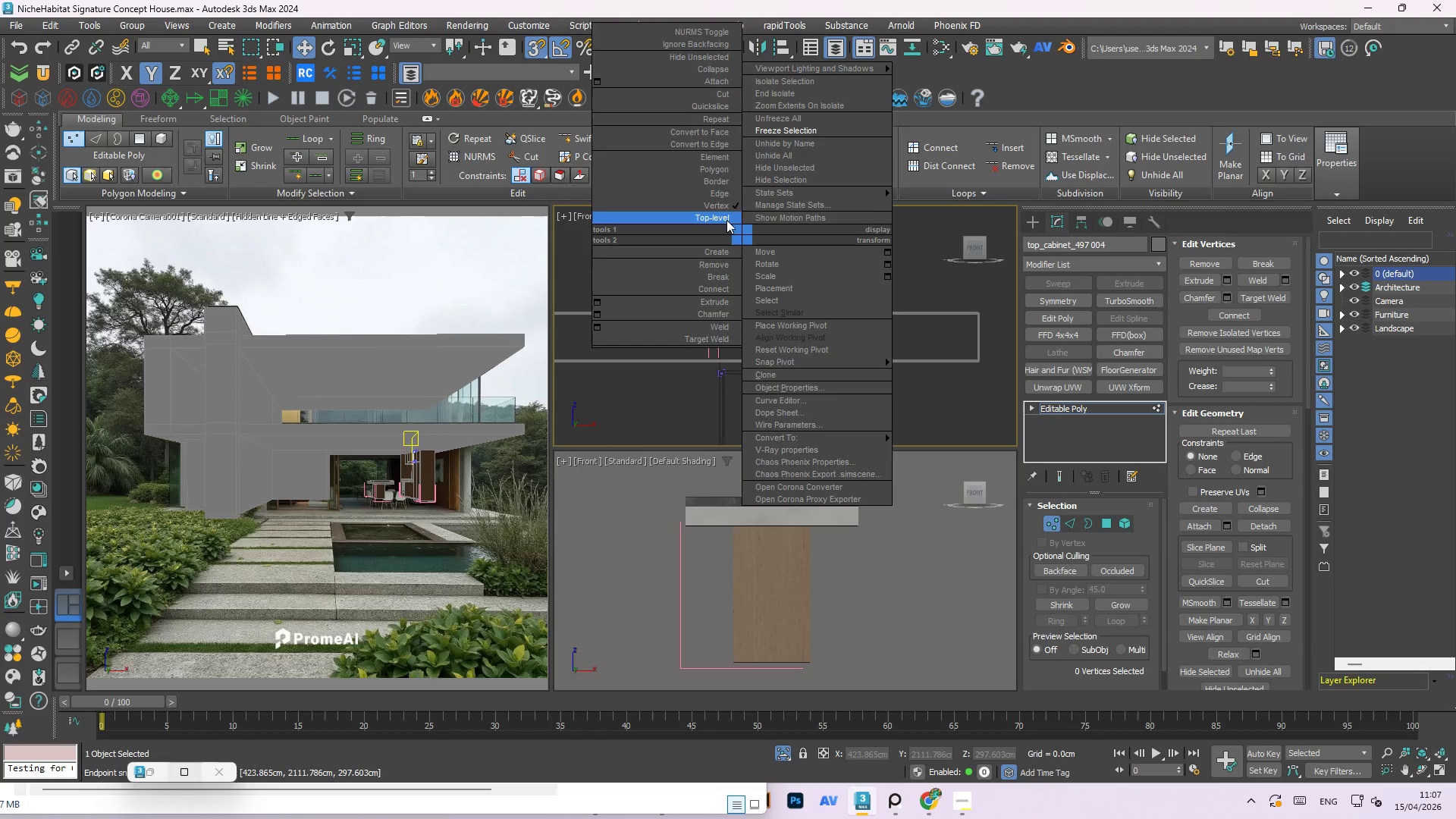 
left_click([726, 219])
 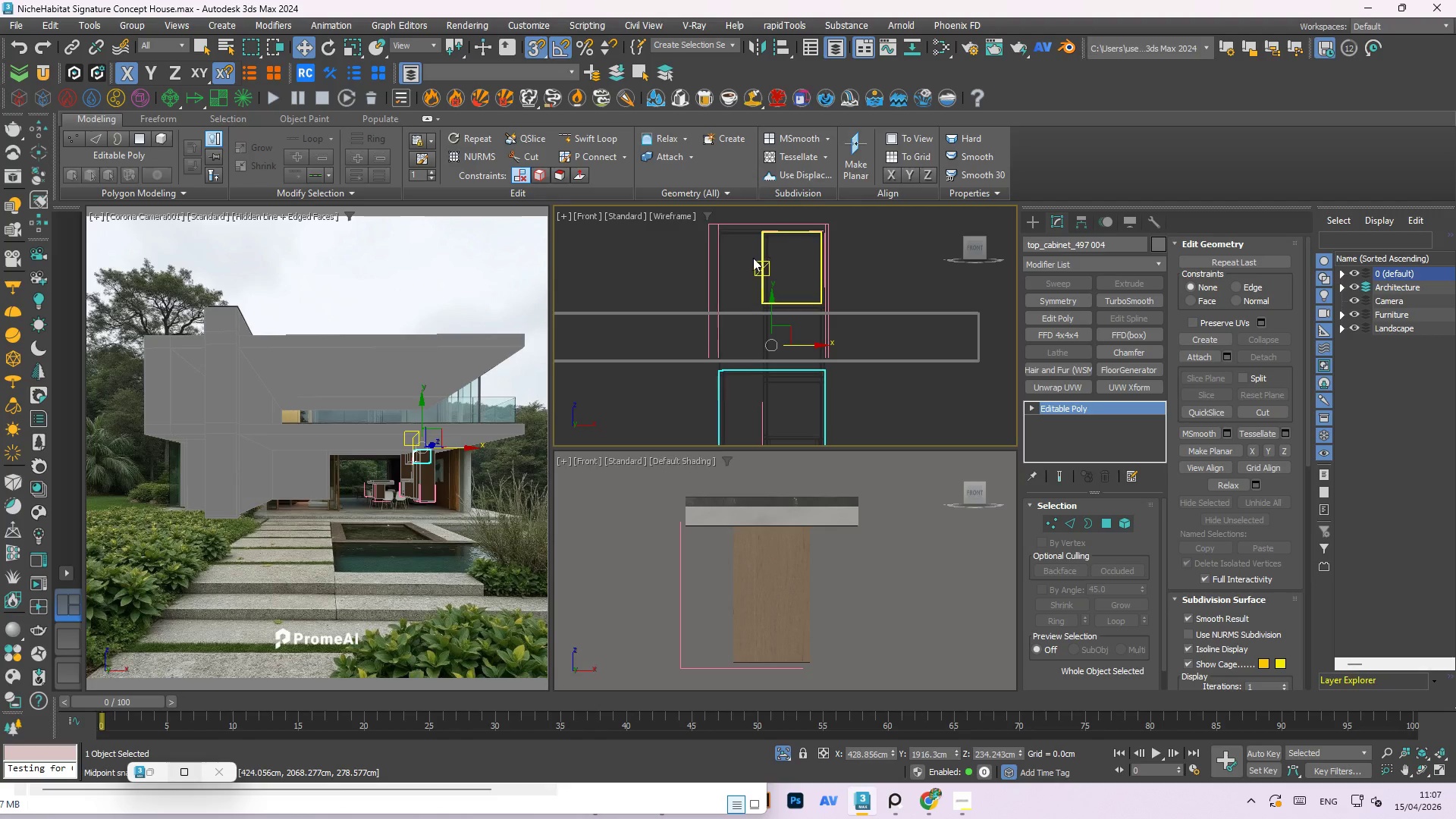 
left_click([728, 260])
 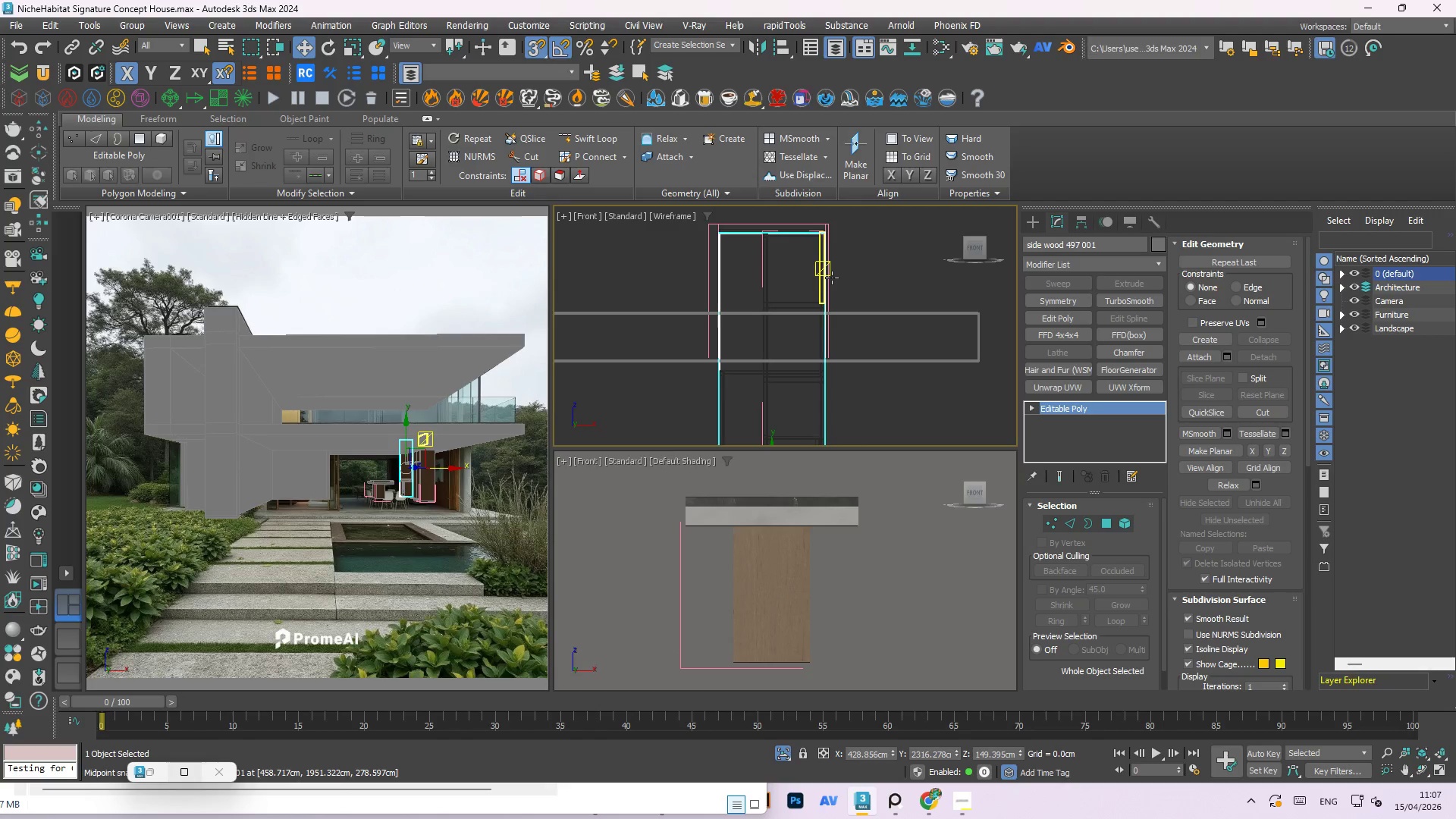 
key(1)
 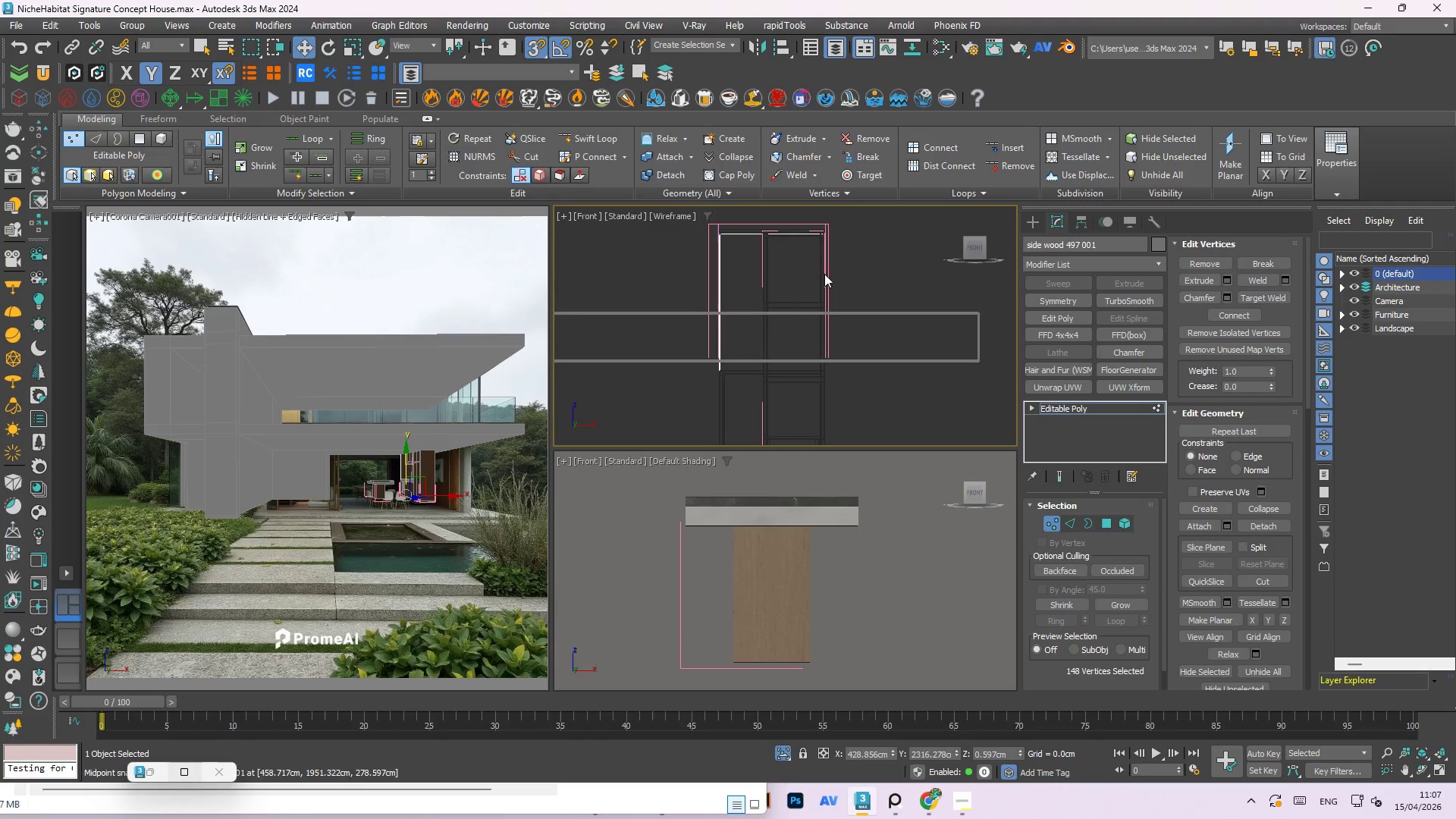 
scroll: coordinate [786, 297], scroll_direction: down, amount: 2.0
 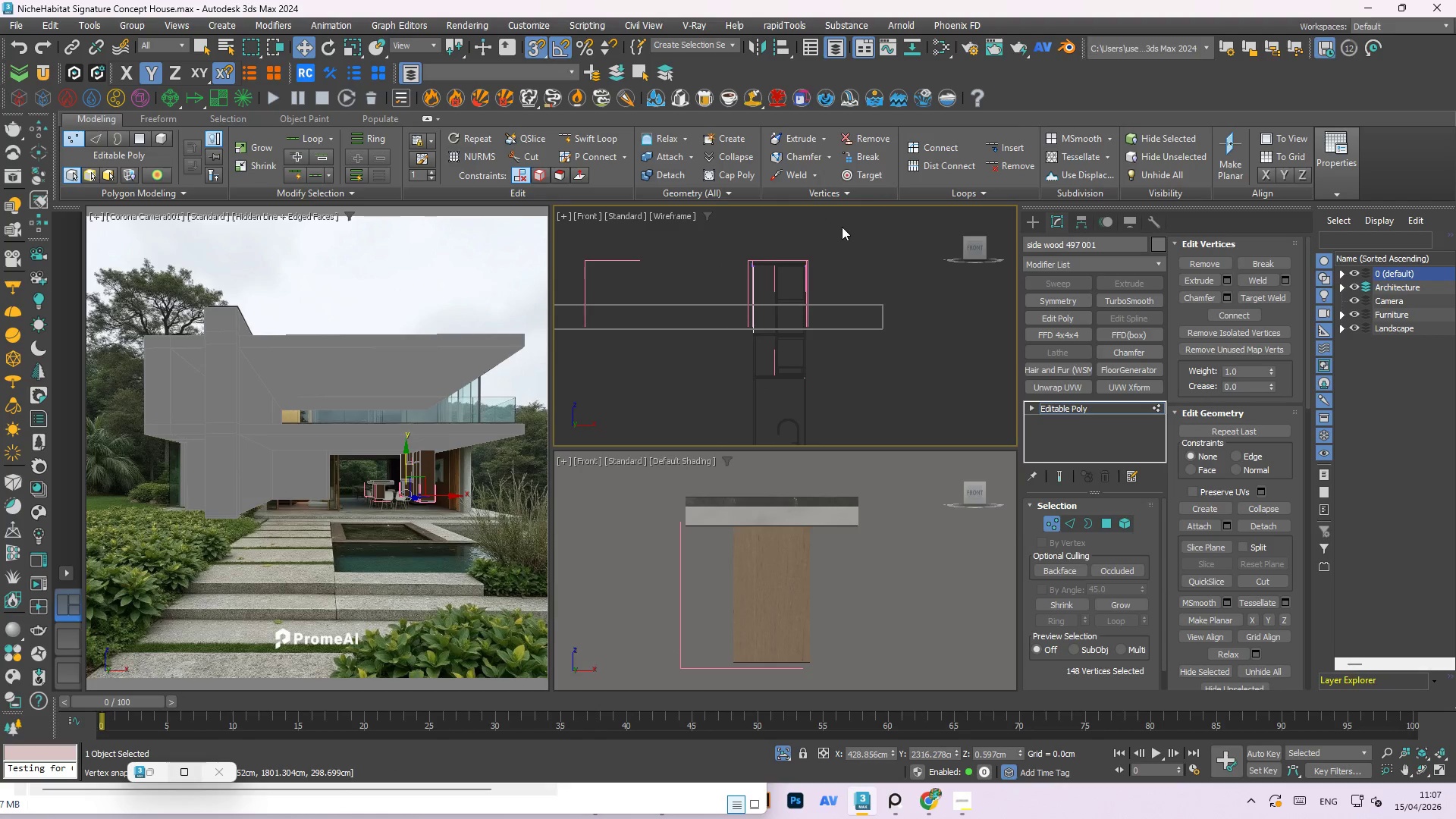 
left_click_drag(start_coordinate=[842, 227], to_coordinate=[717, 276])
 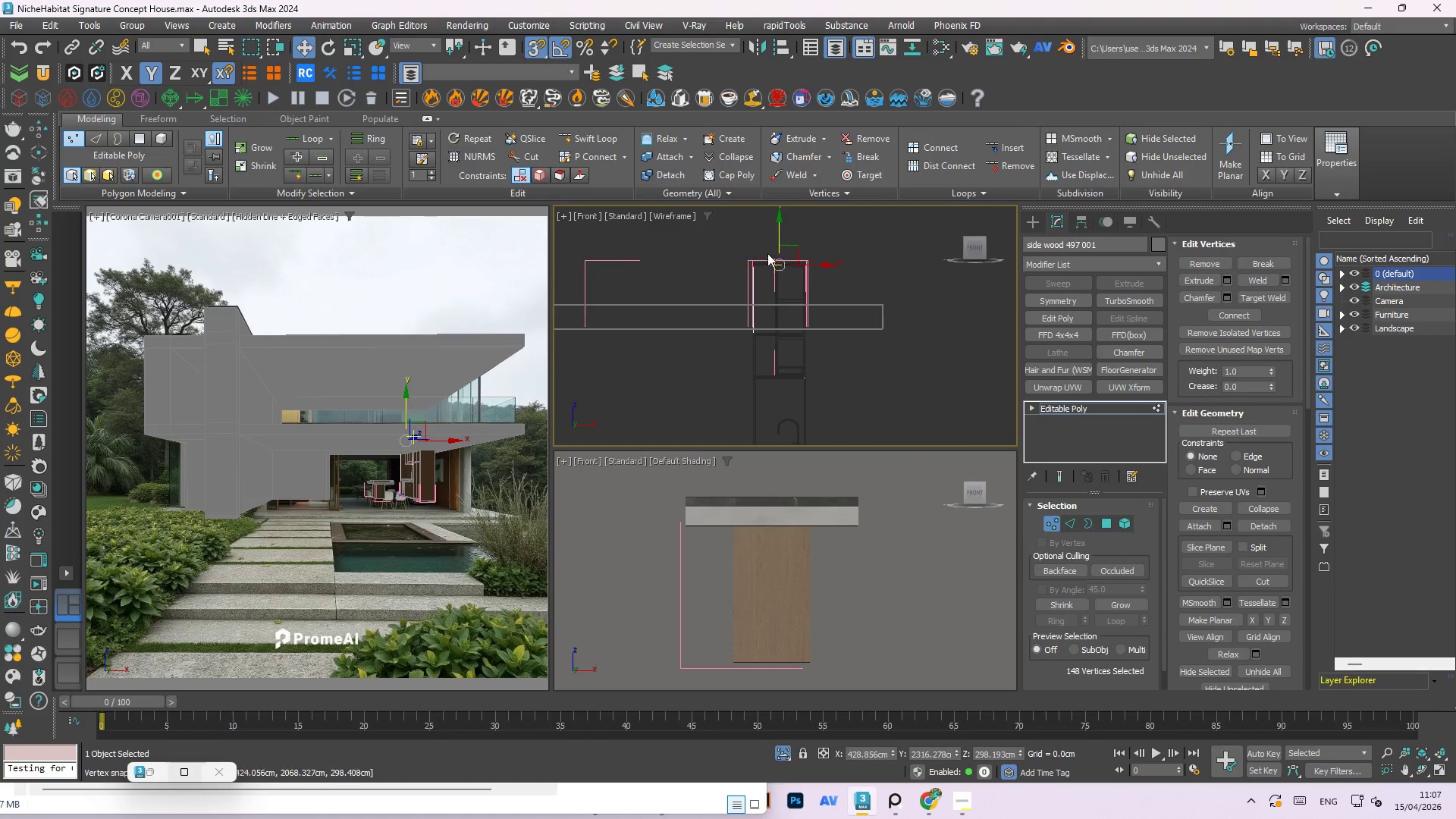 
scroll: coordinate [770, 250], scroll_direction: up, amount: 2.0
 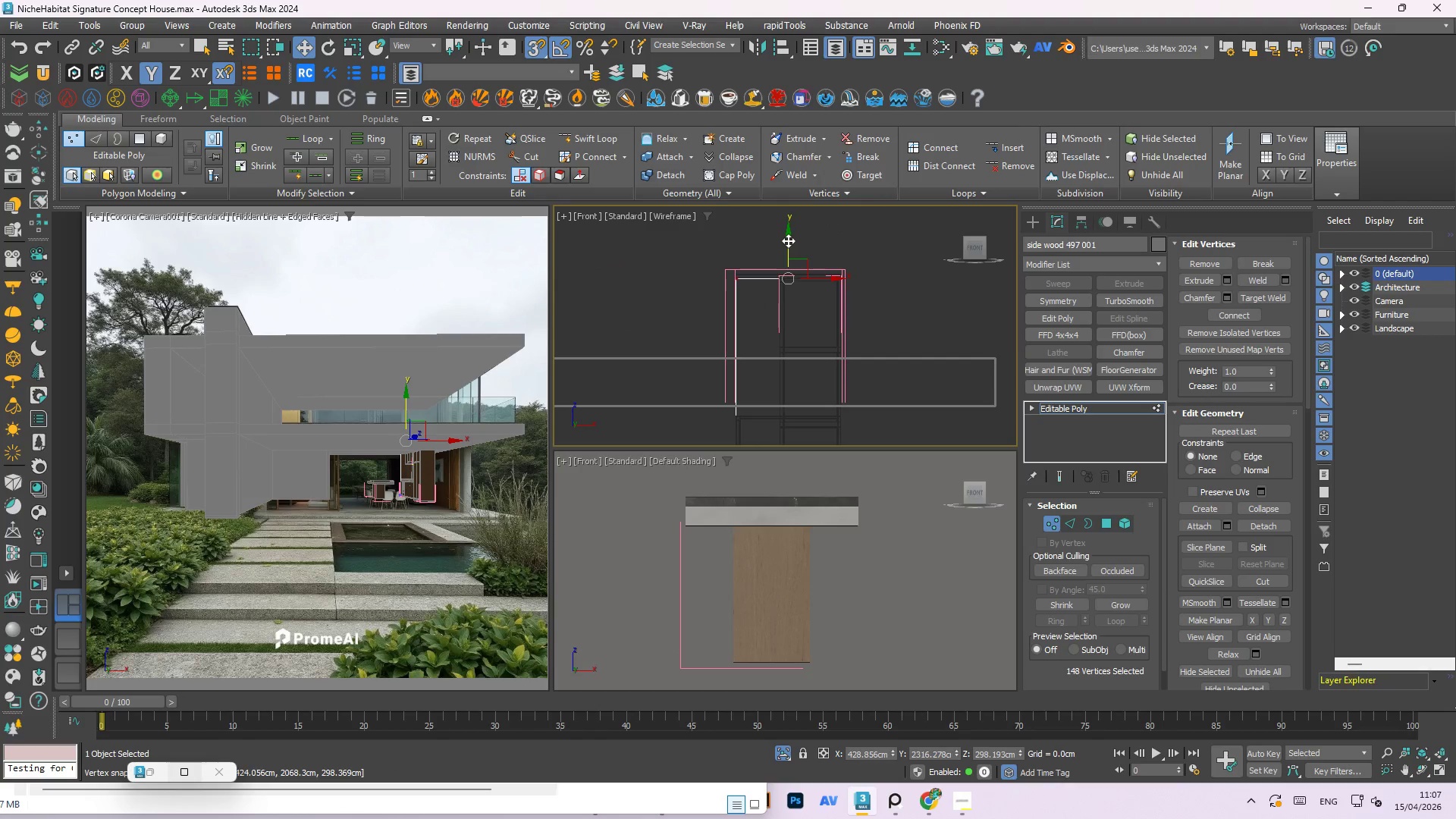 
left_click_drag(start_coordinate=[788, 240], to_coordinate=[781, 283])
 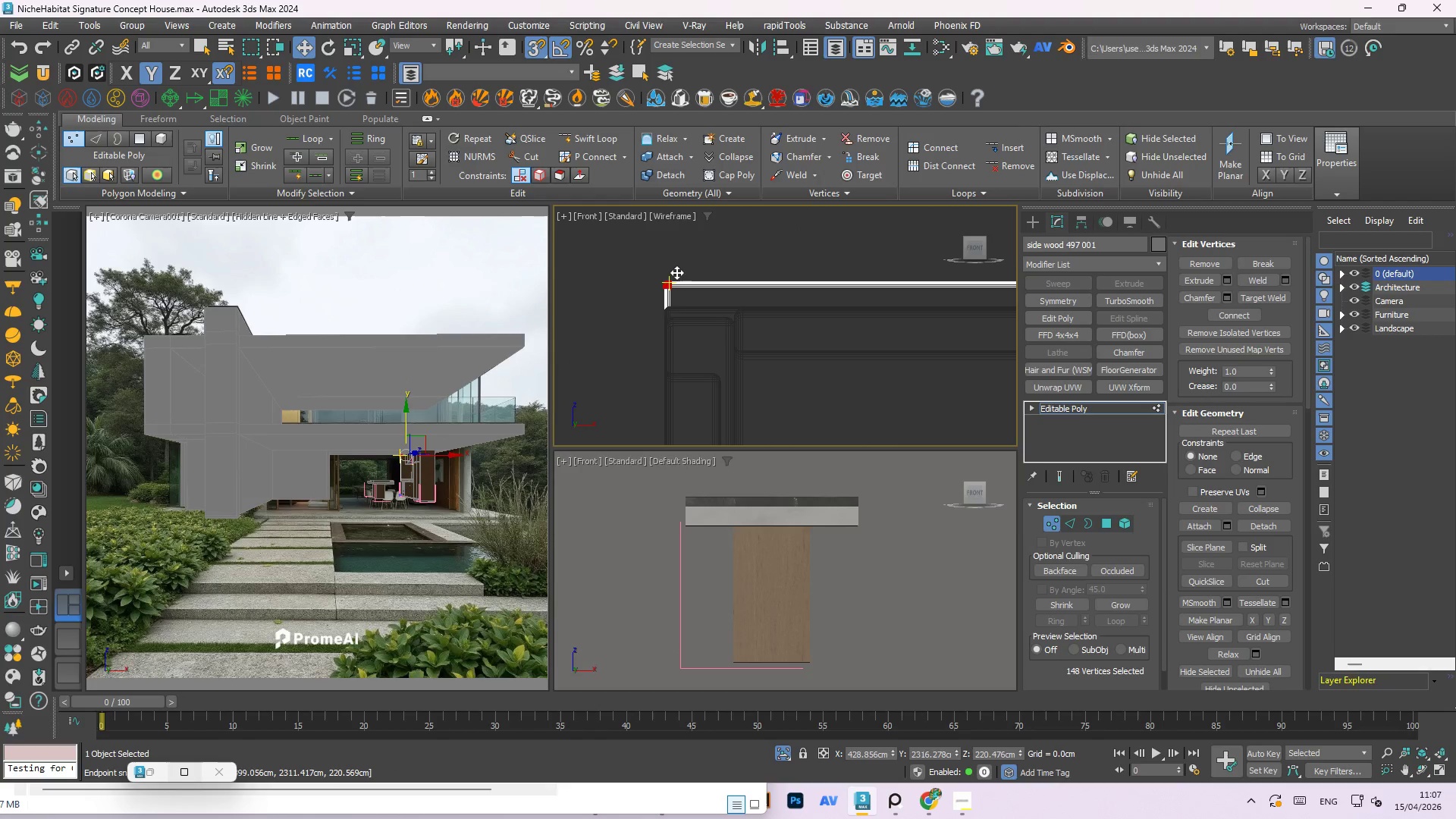 
scroll: coordinate [677, 315], scroll_direction: up, amount: 18.0
 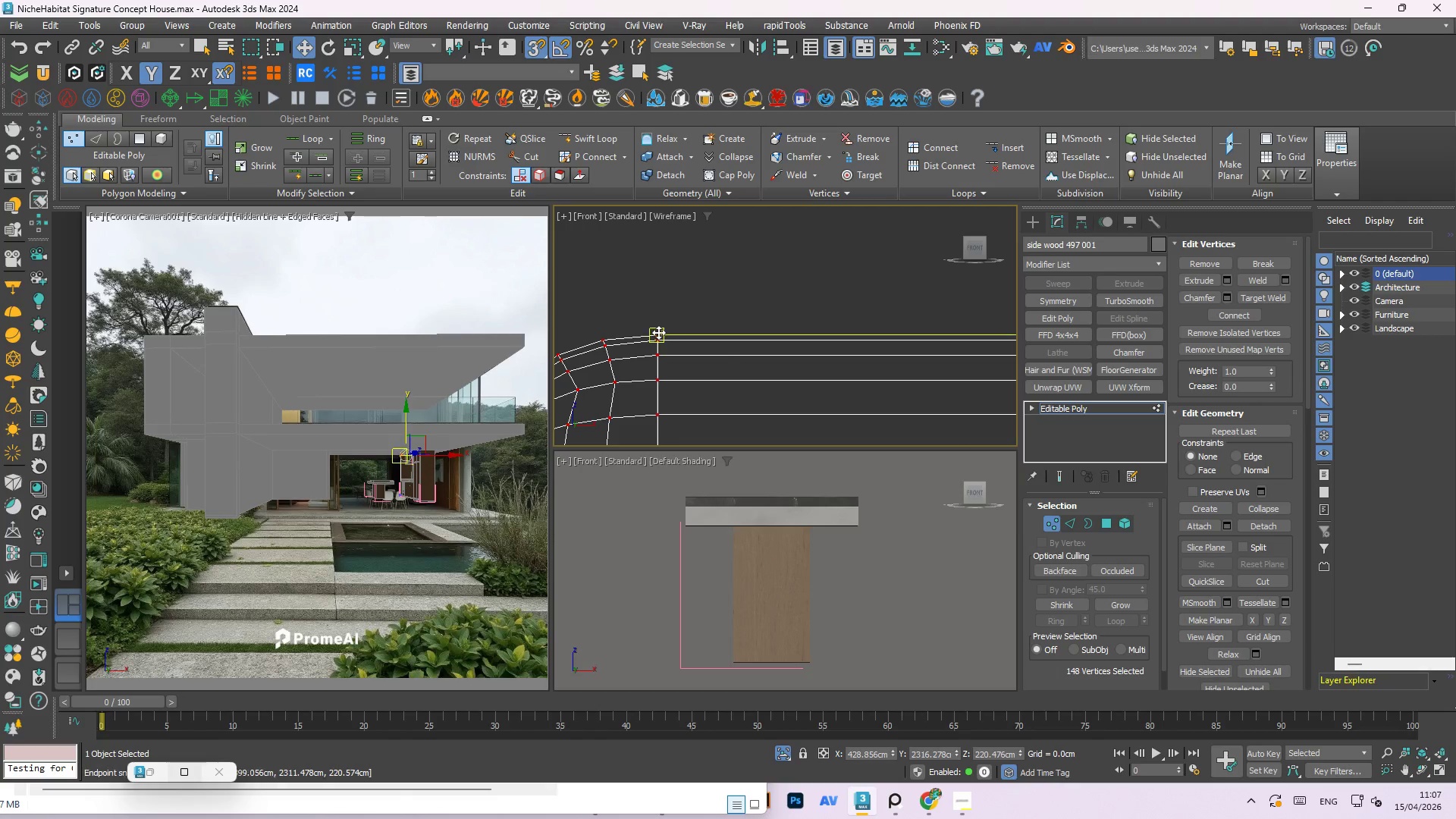 
left_click_drag(start_coordinate=[657, 332], to_coordinate=[676, 292])
 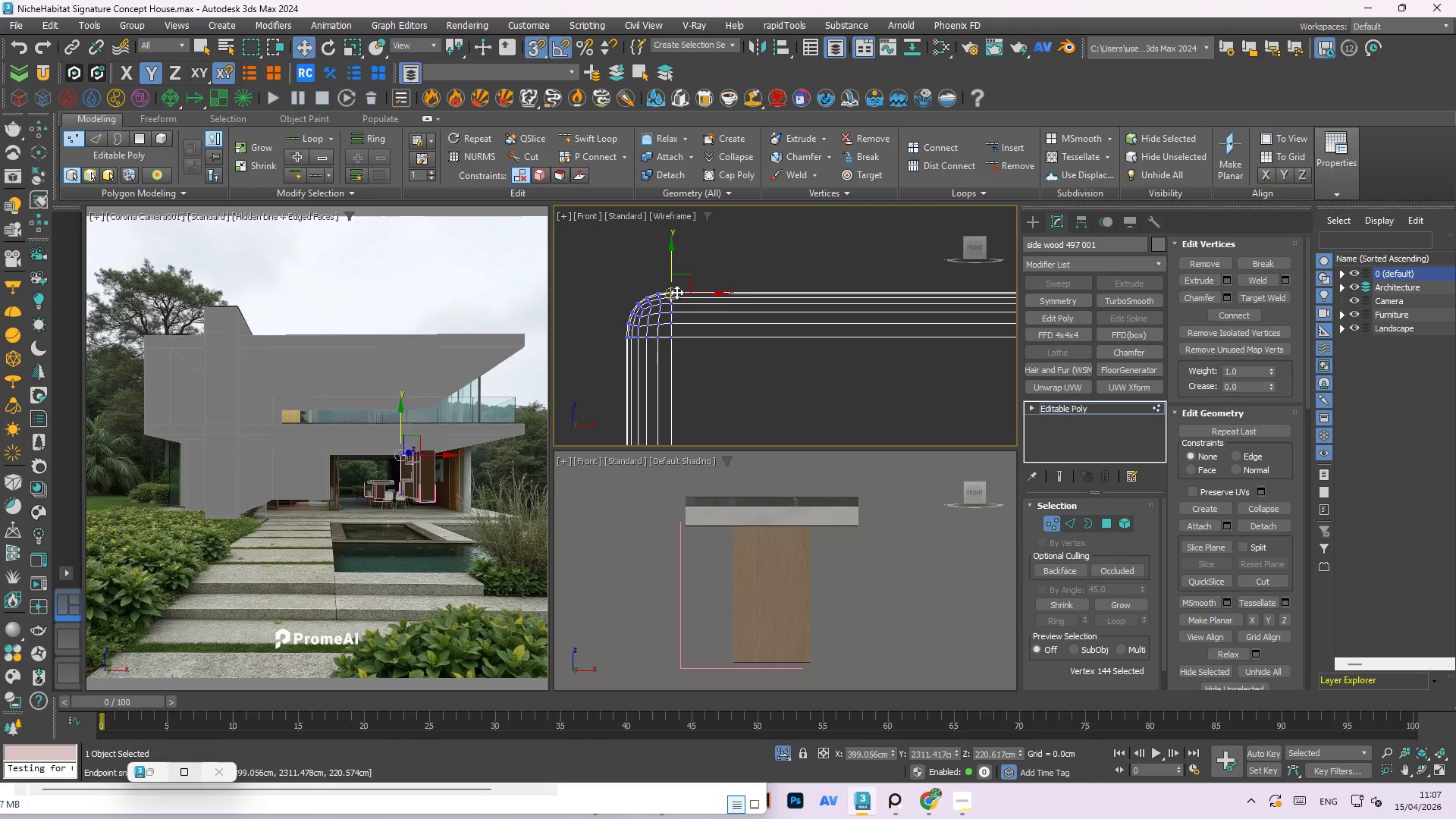 
left_click([676, 292])
 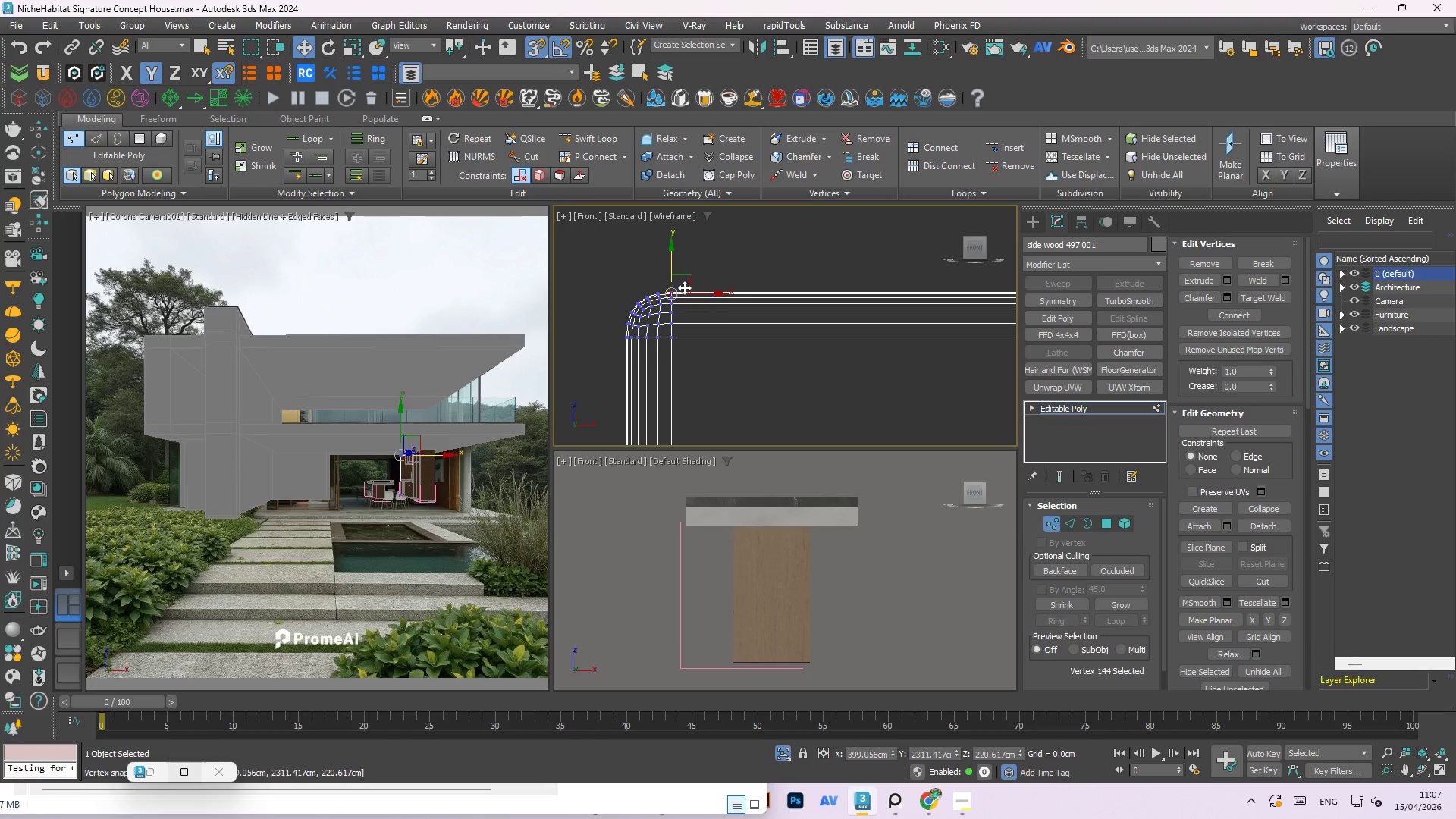 
scroll: coordinate [676, 292], scroll_direction: down, amount: 4.0
 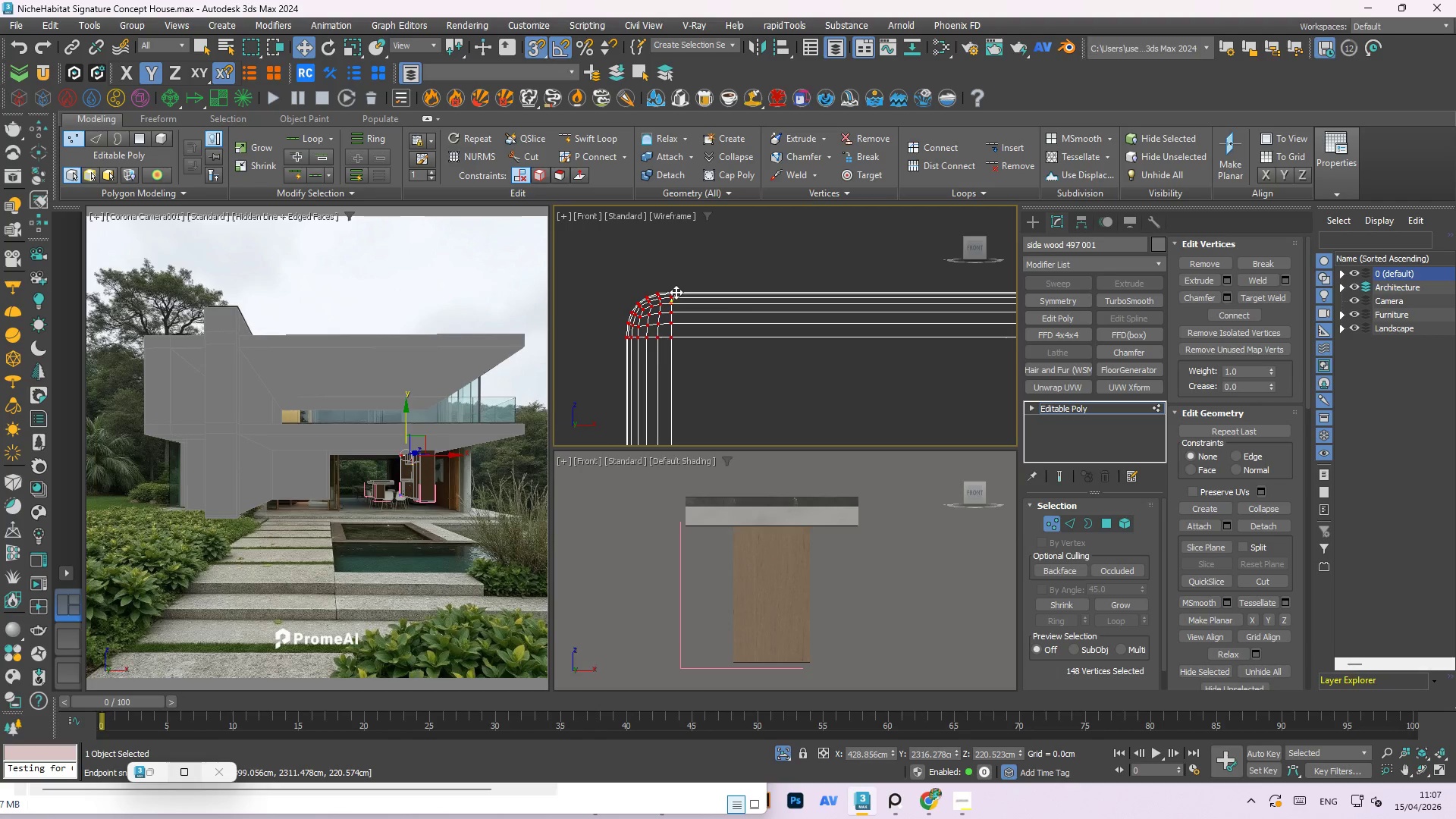 
key(Control+ControlLeft)
 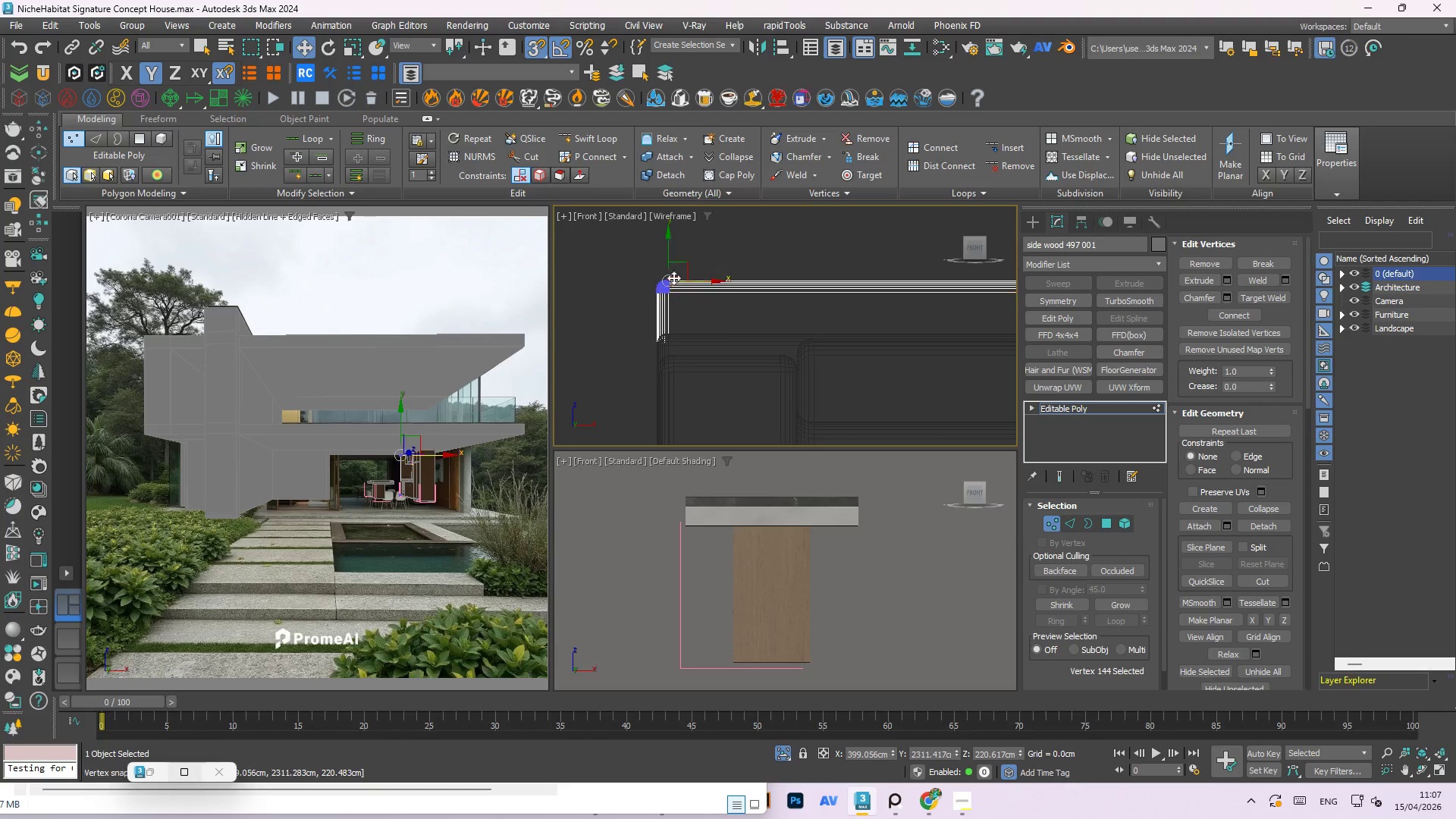 
scroll: coordinate [672, 279], scroll_direction: down, amount: 4.0
 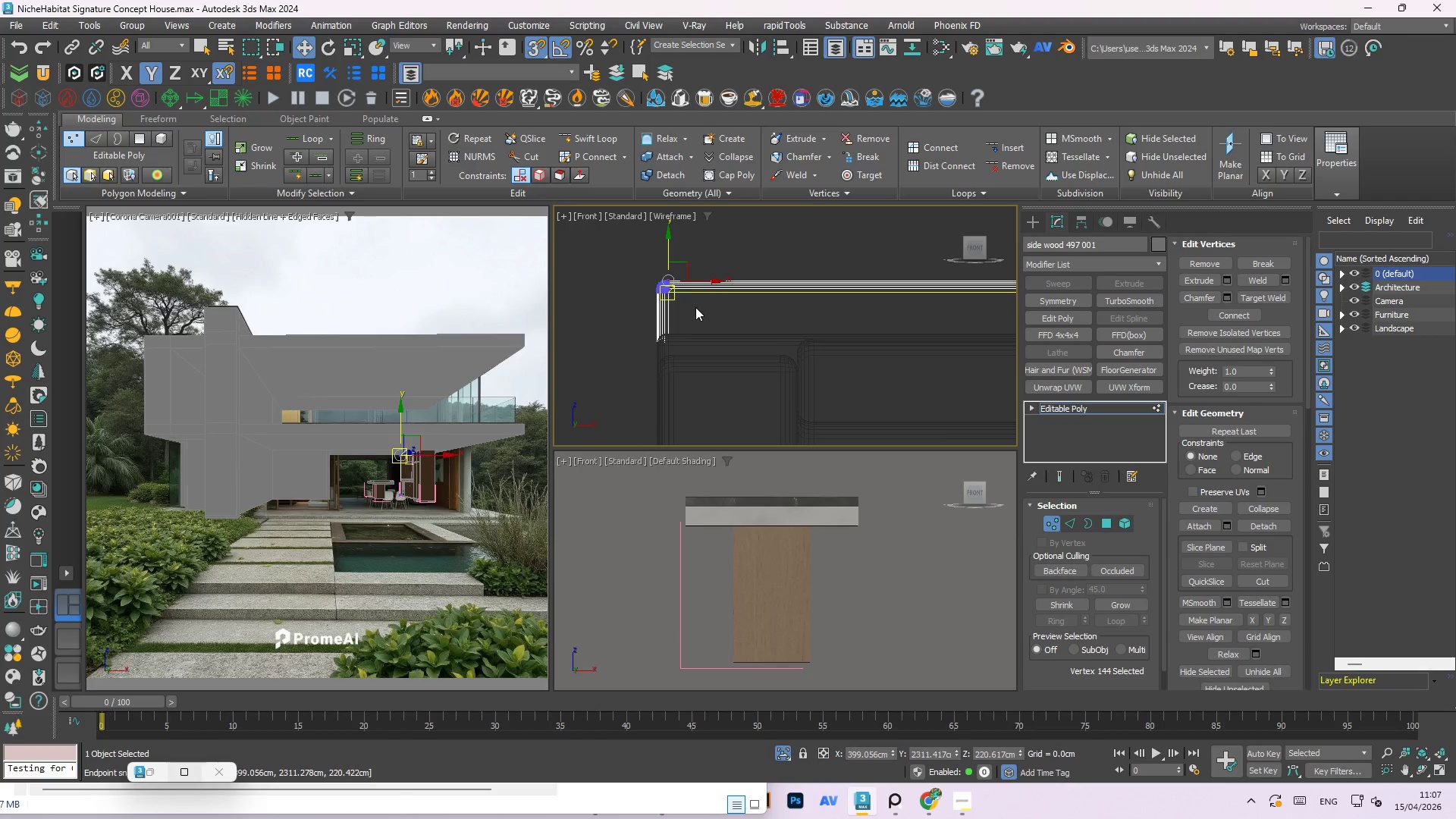 
key(Control+Z)
 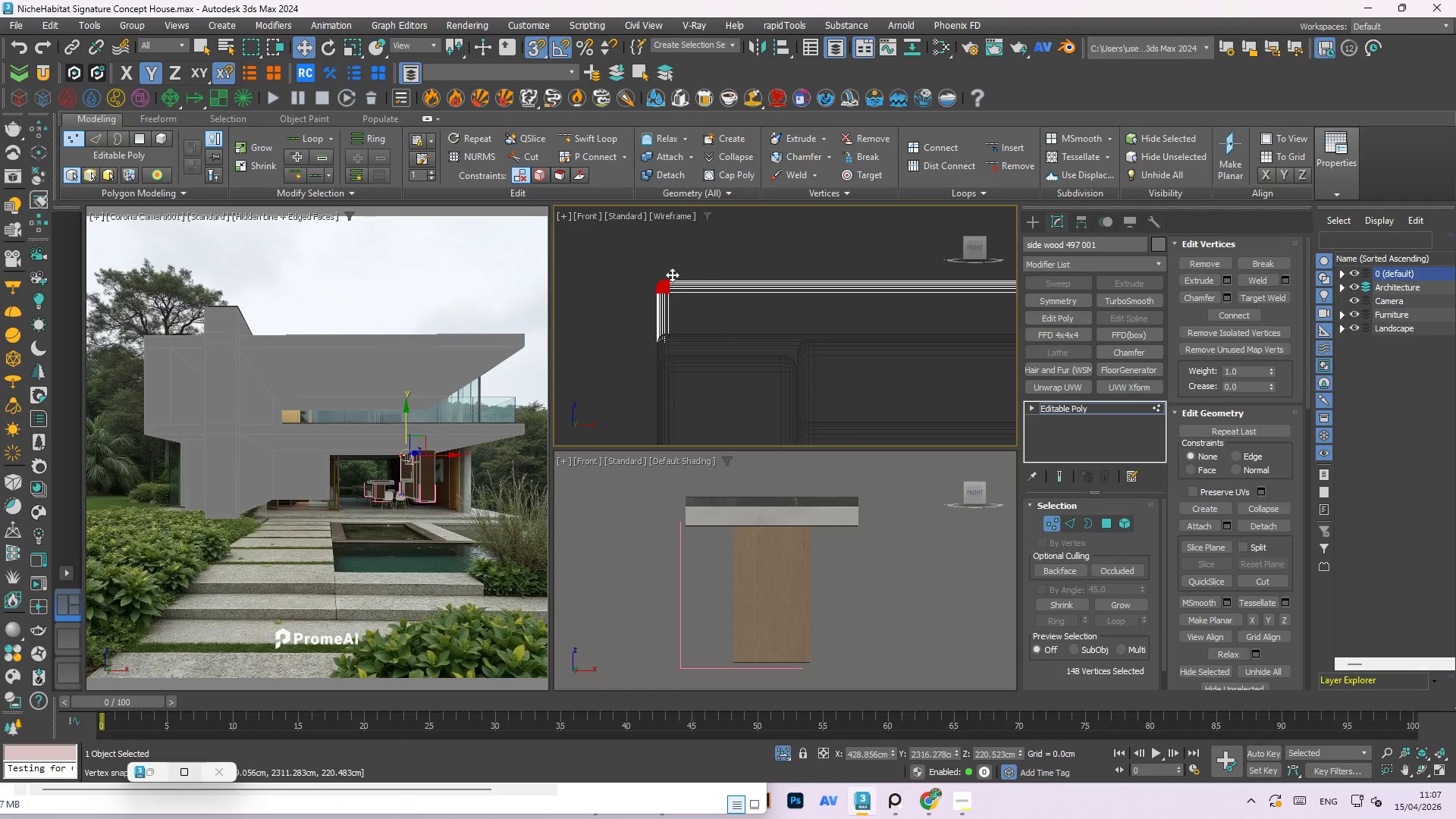 
scroll: coordinate [661, 281], scroll_direction: up, amount: 7.0
 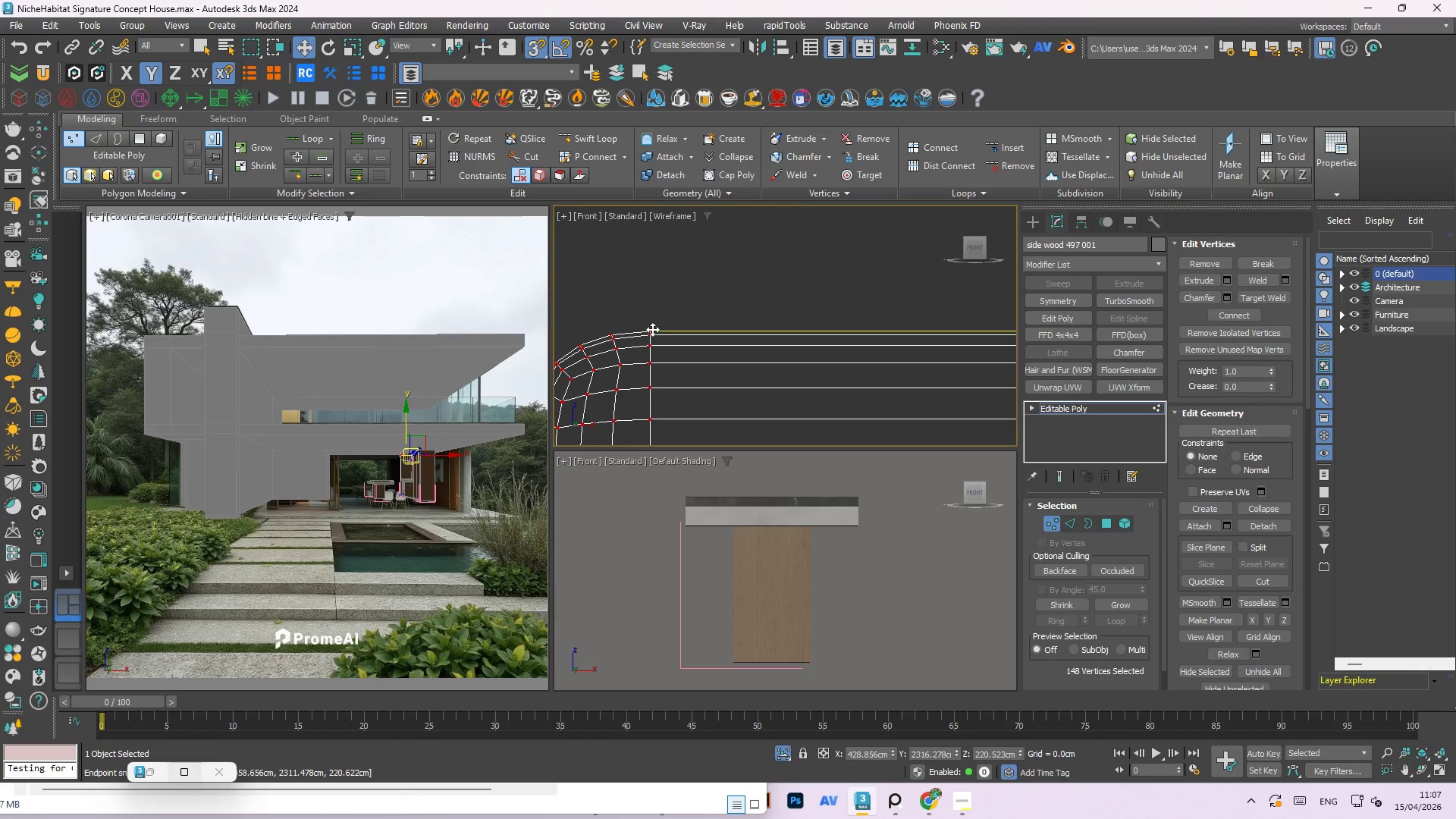 
left_click_drag(start_coordinate=[652, 329], to_coordinate=[757, 278])
 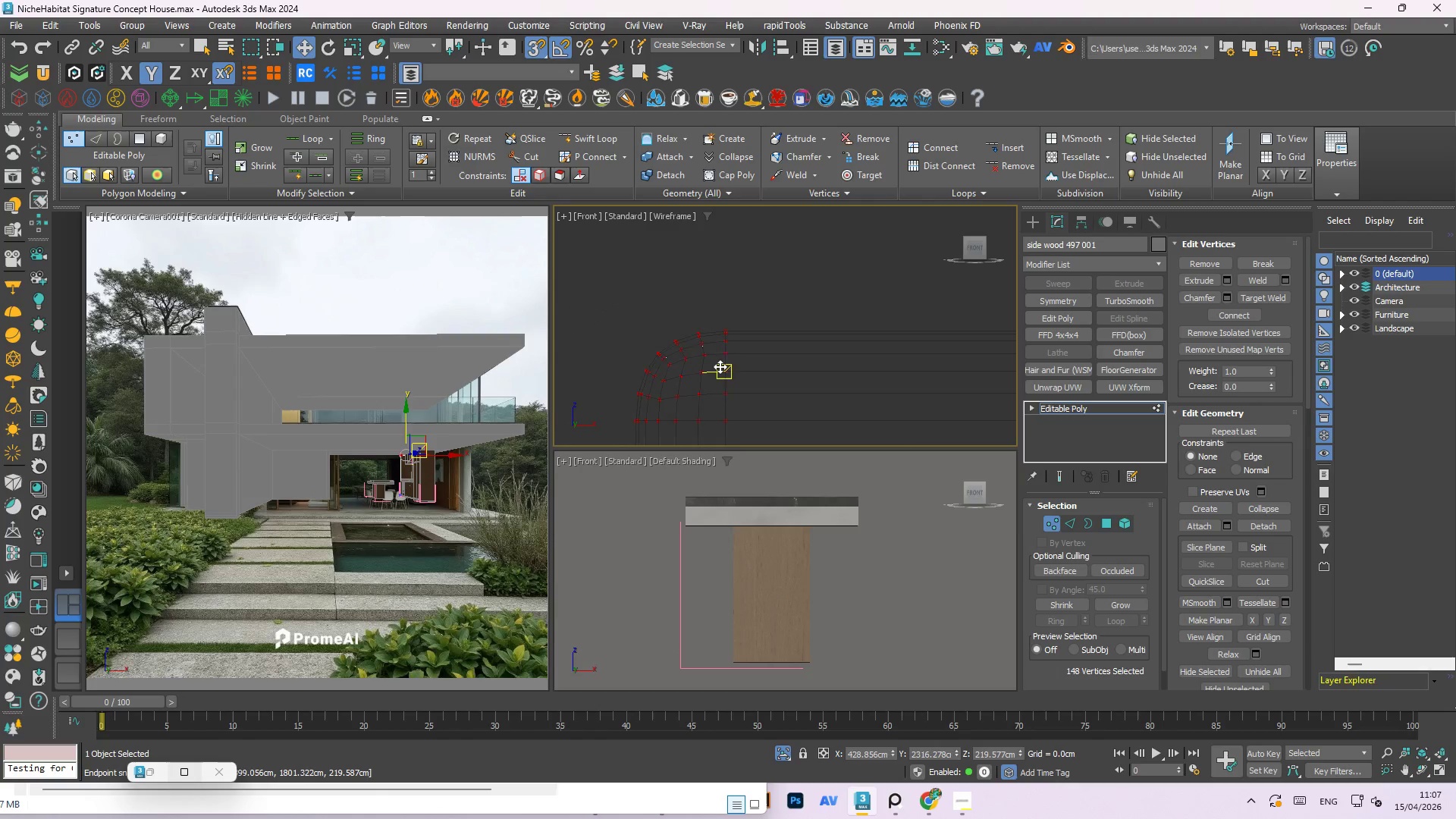 
scroll: coordinate [701, 262], scroll_direction: down, amount: 5.0
 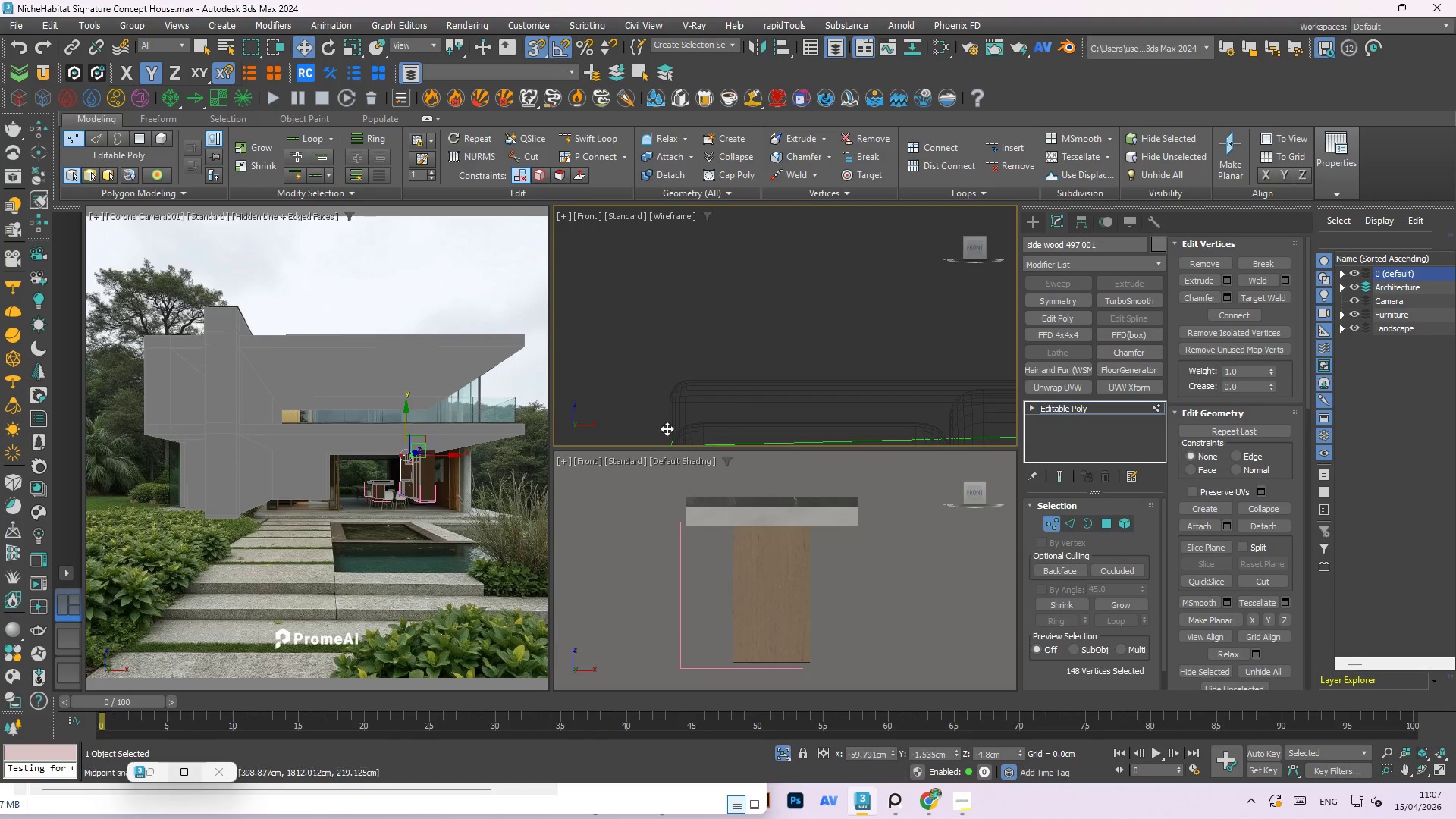 
scroll: coordinate [736, 303], scroll_direction: up, amount: 8.0
 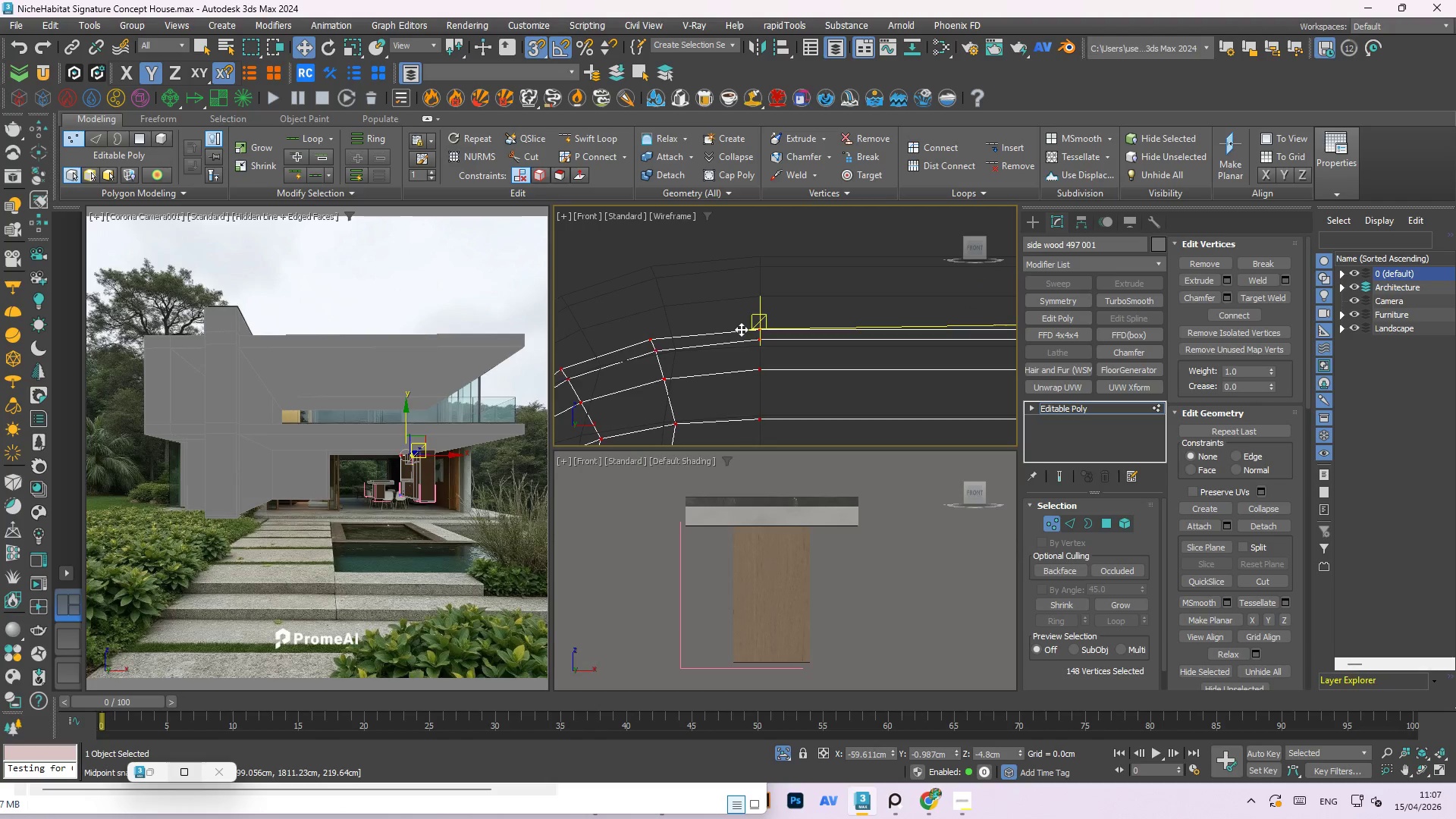 
scroll: coordinate [741, 336], scroll_direction: down, amount: 1.0
 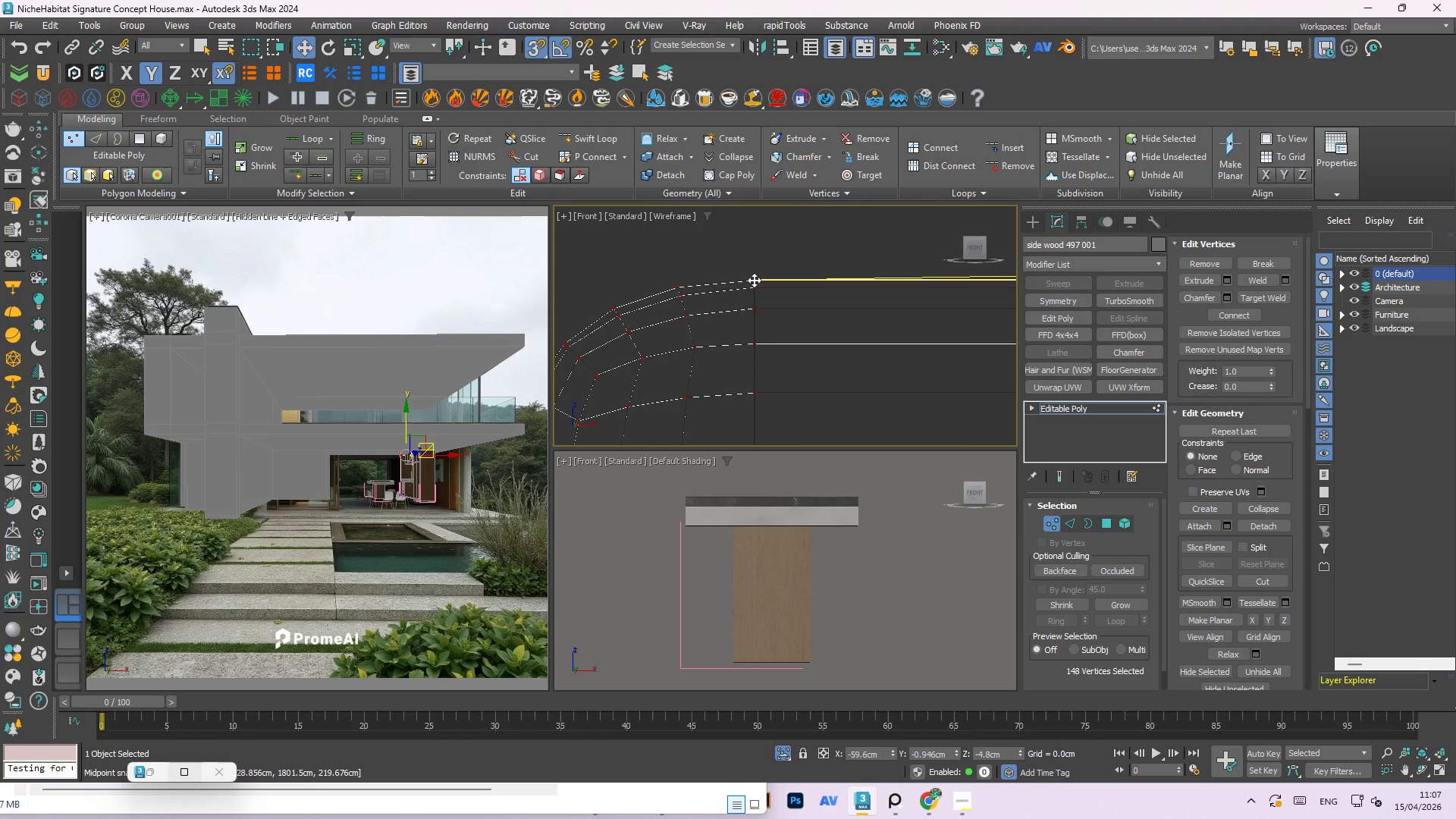 
scroll: coordinate [754, 281], scroll_direction: up, amount: 2.0
 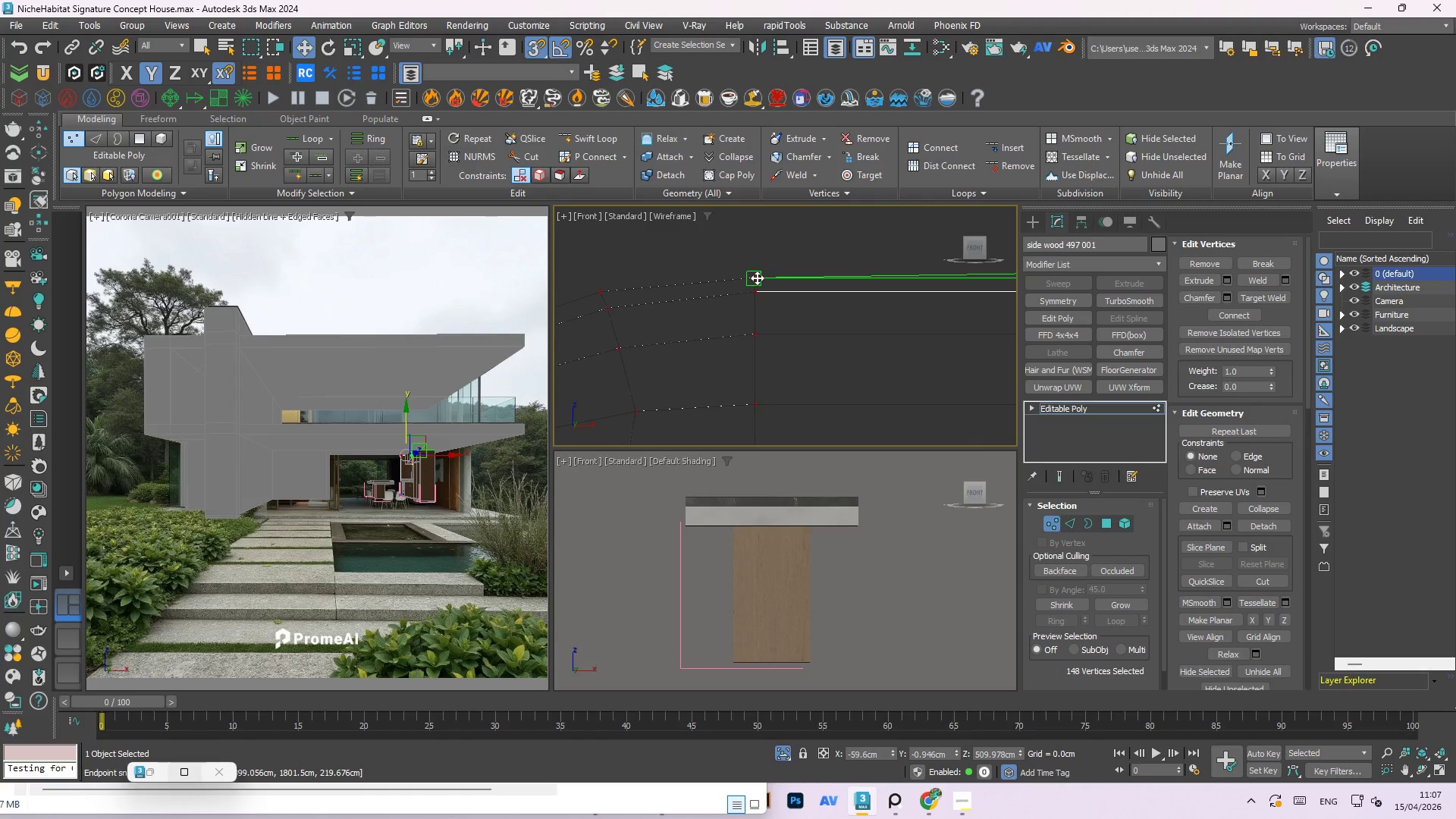 
scroll: coordinate [719, 374], scroll_direction: down, amount: 13.0
 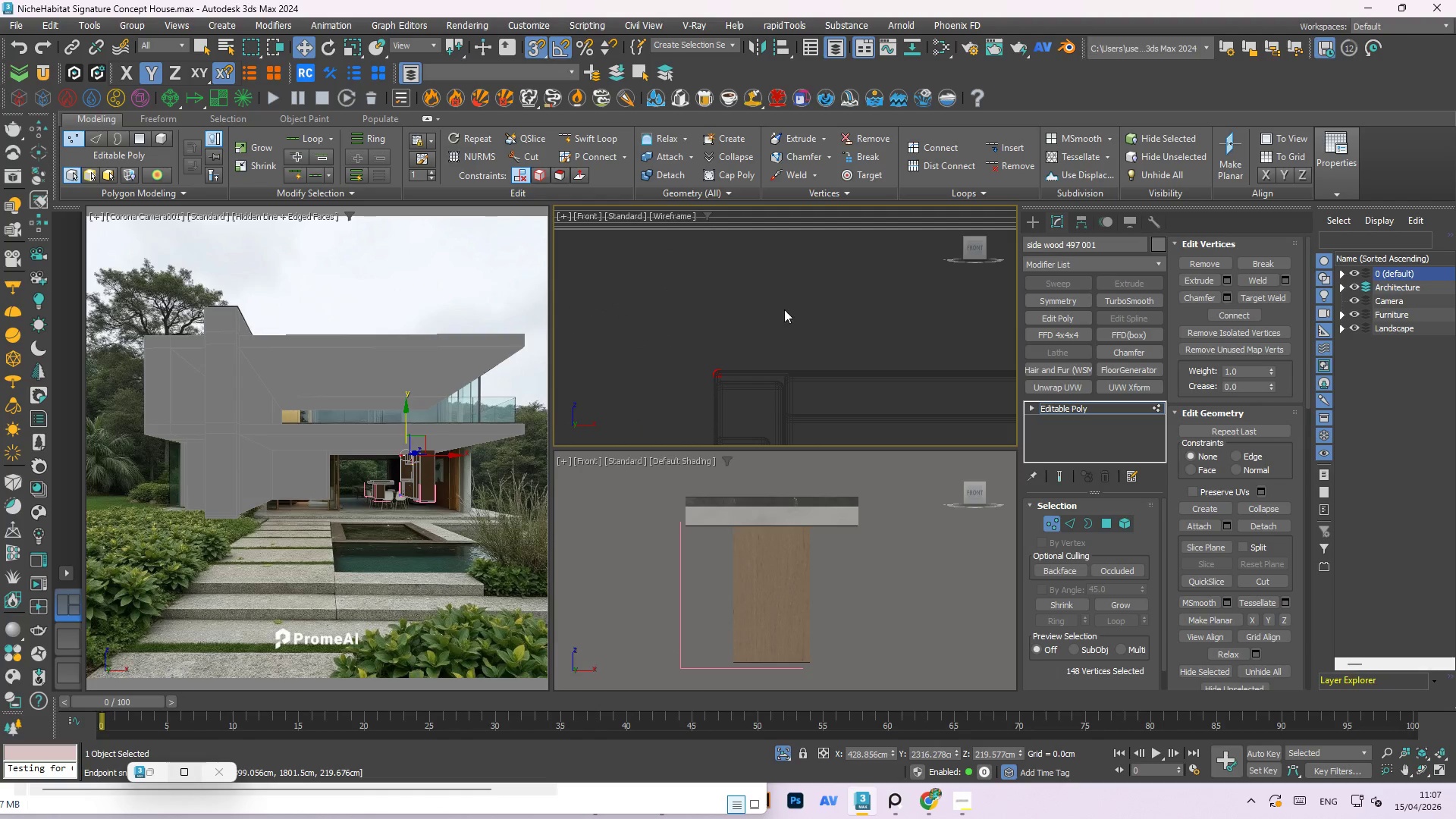 
left_click([785, 309])
 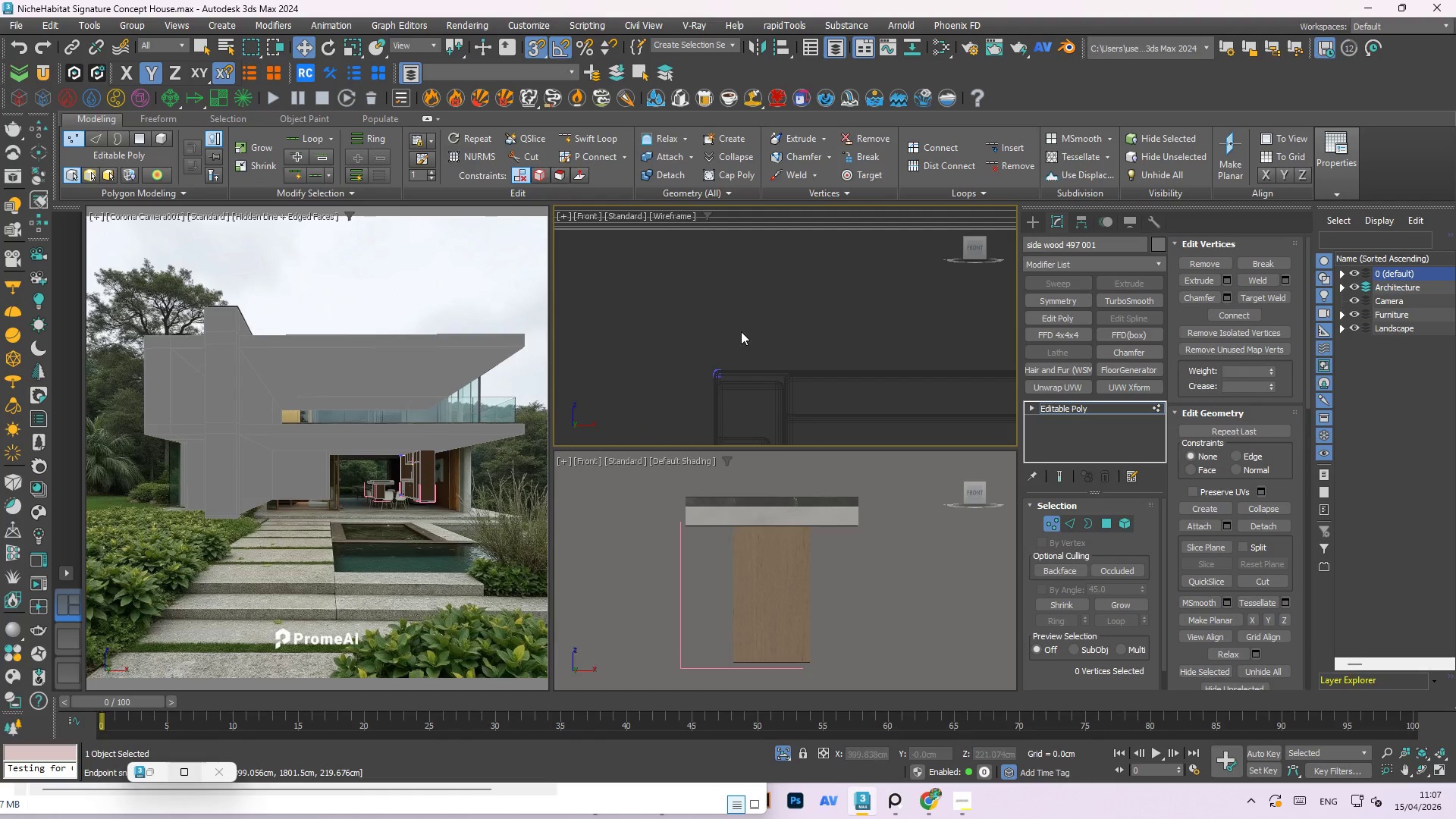 
scroll: coordinate [745, 366], scroll_direction: down, amount: 8.0
 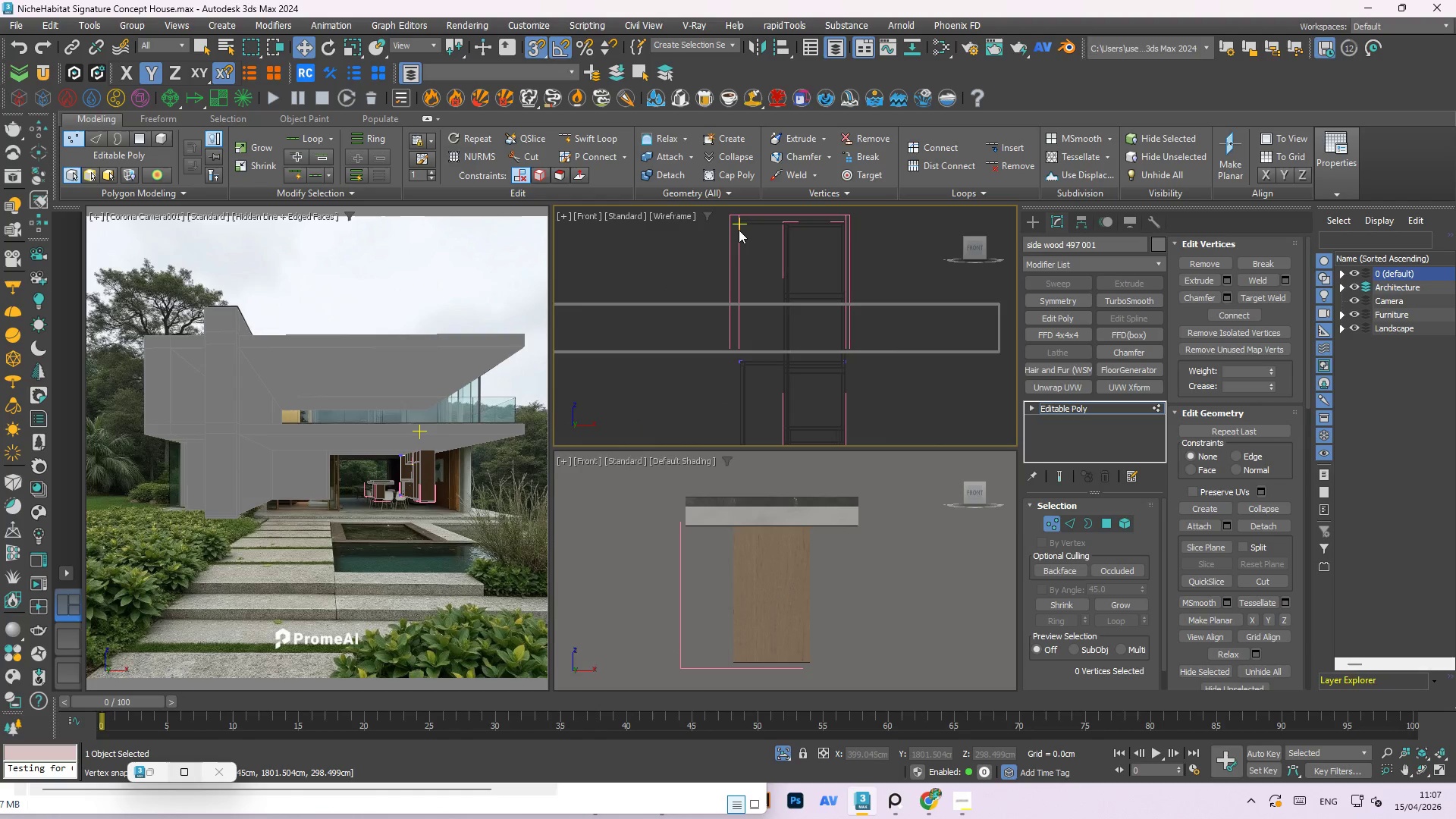 
scroll: coordinate [738, 221], scroll_direction: up, amount: 4.0
 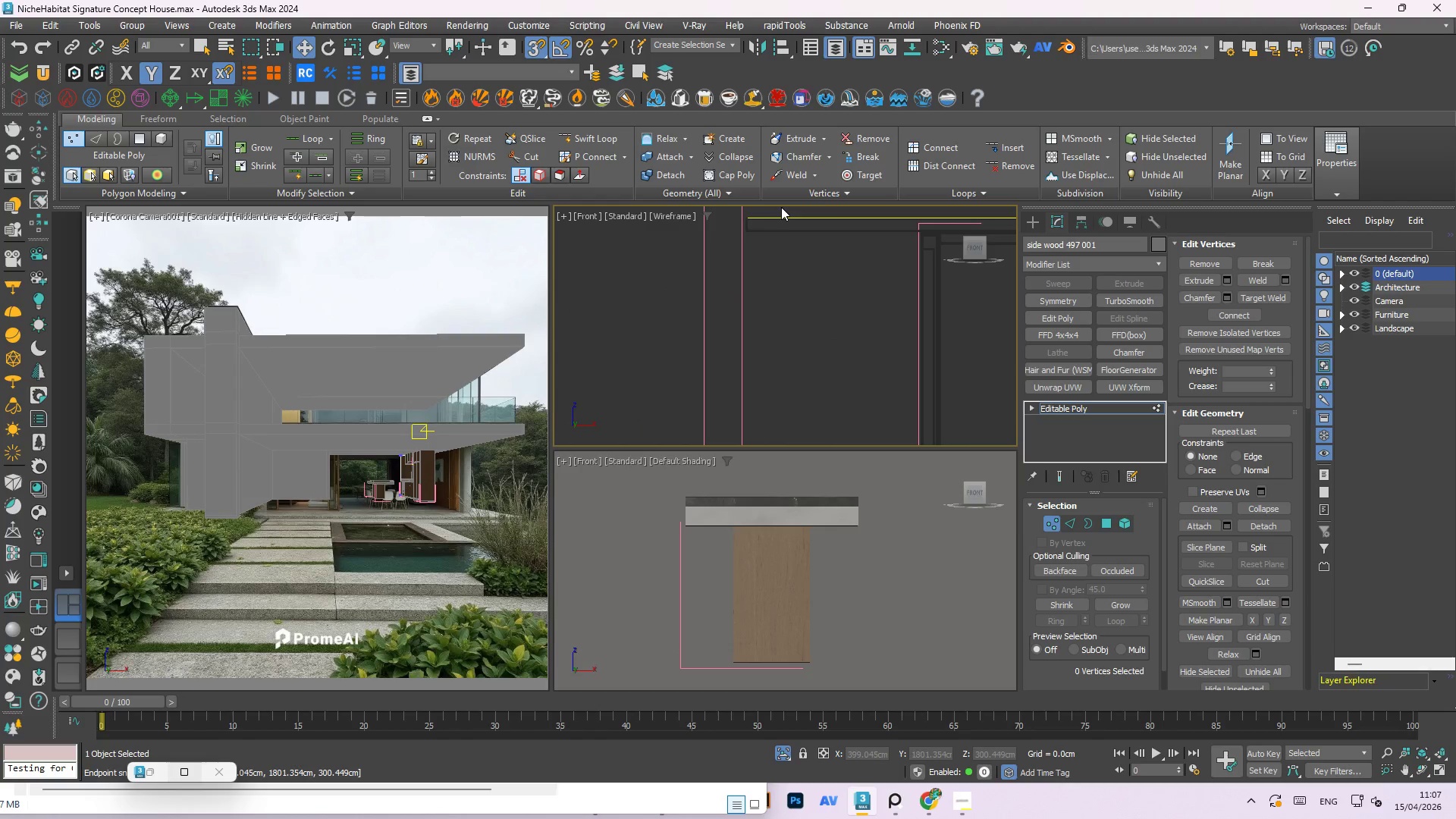 
left_click([755, 346])
 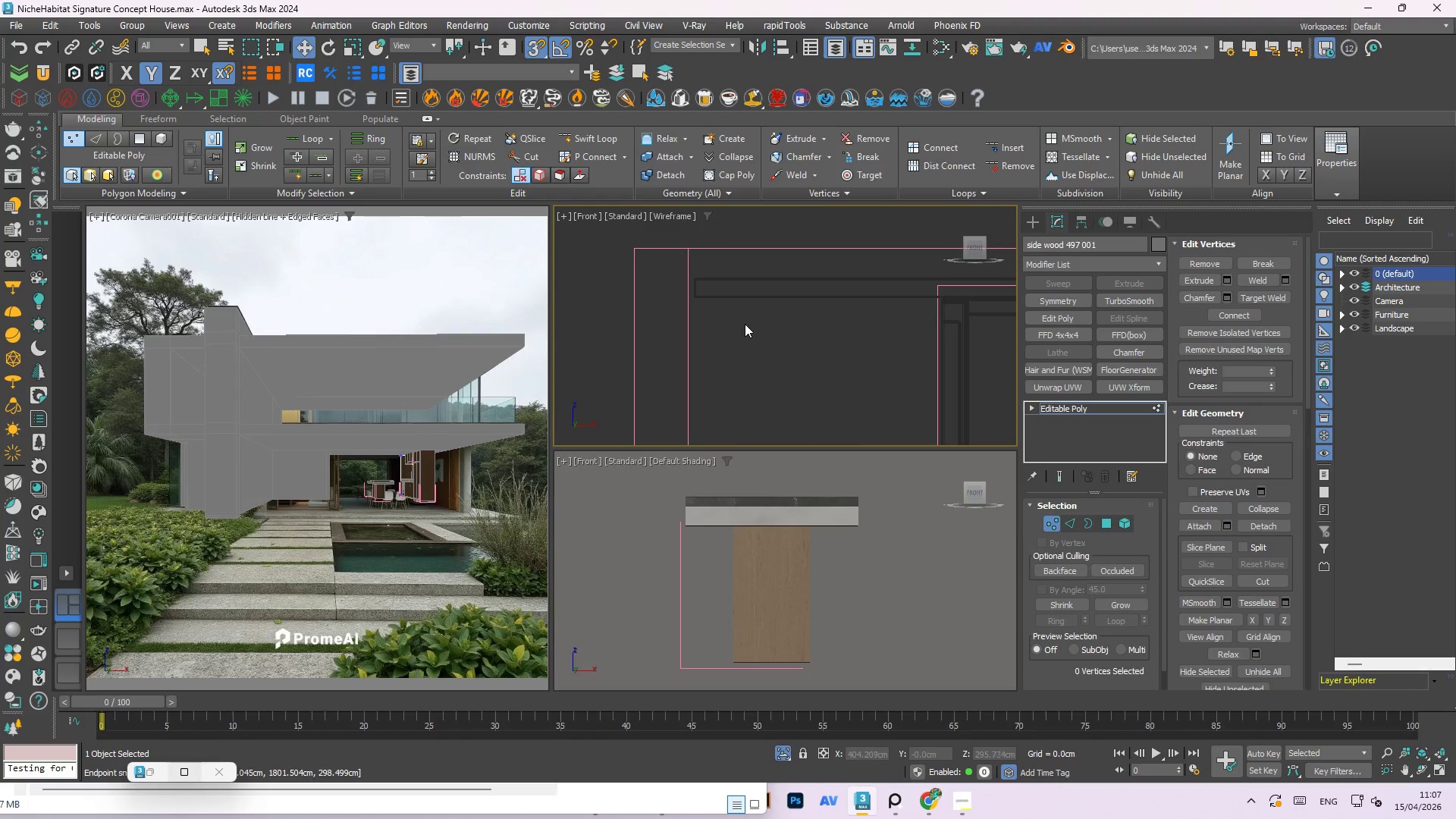 
scroll: coordinate [704, 333], scroll_direction: up, amount: 1.0
 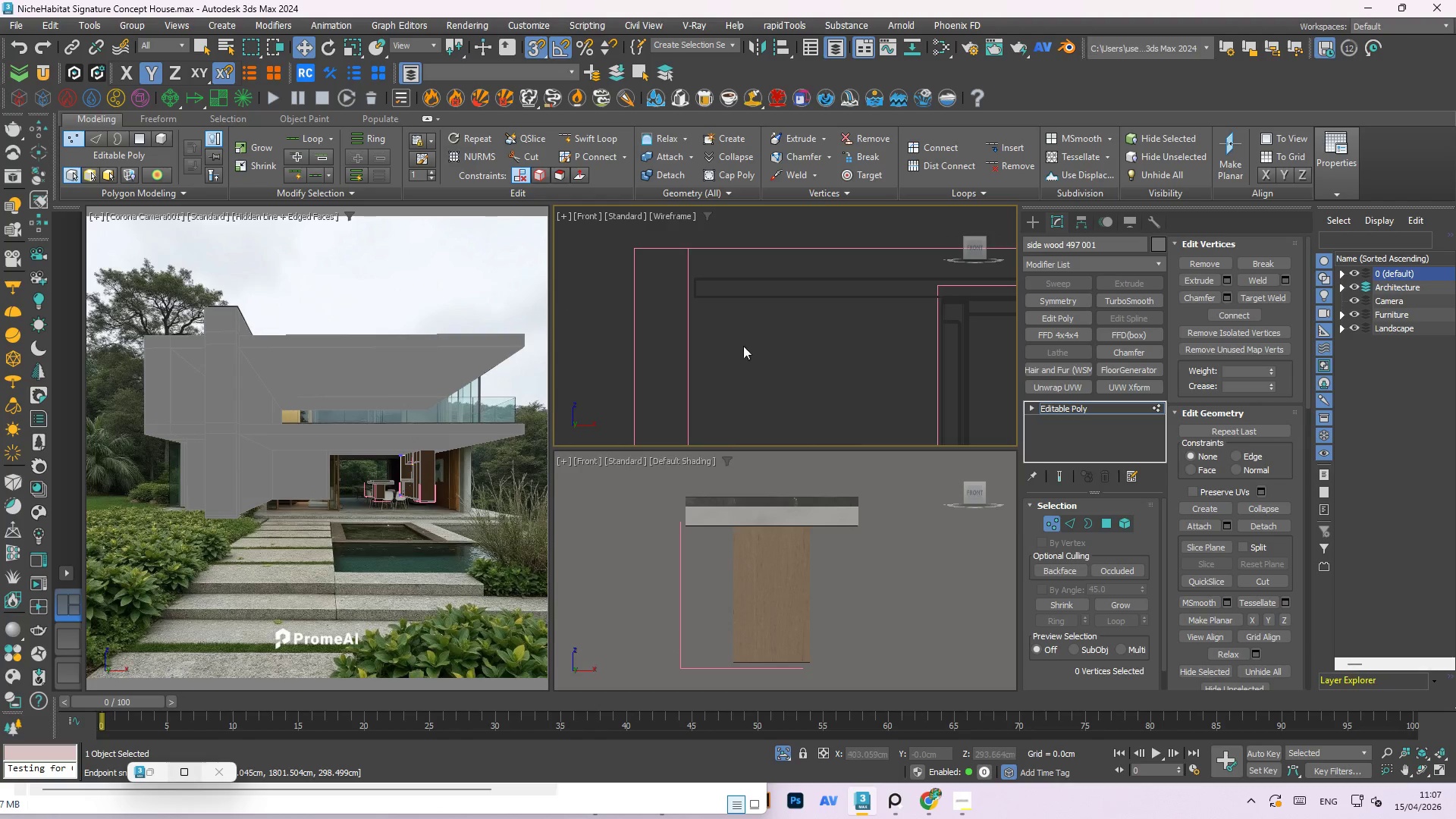 
left_click_drag(start_coordinate=[739, 322], to_coordinate=[703, 259])
 